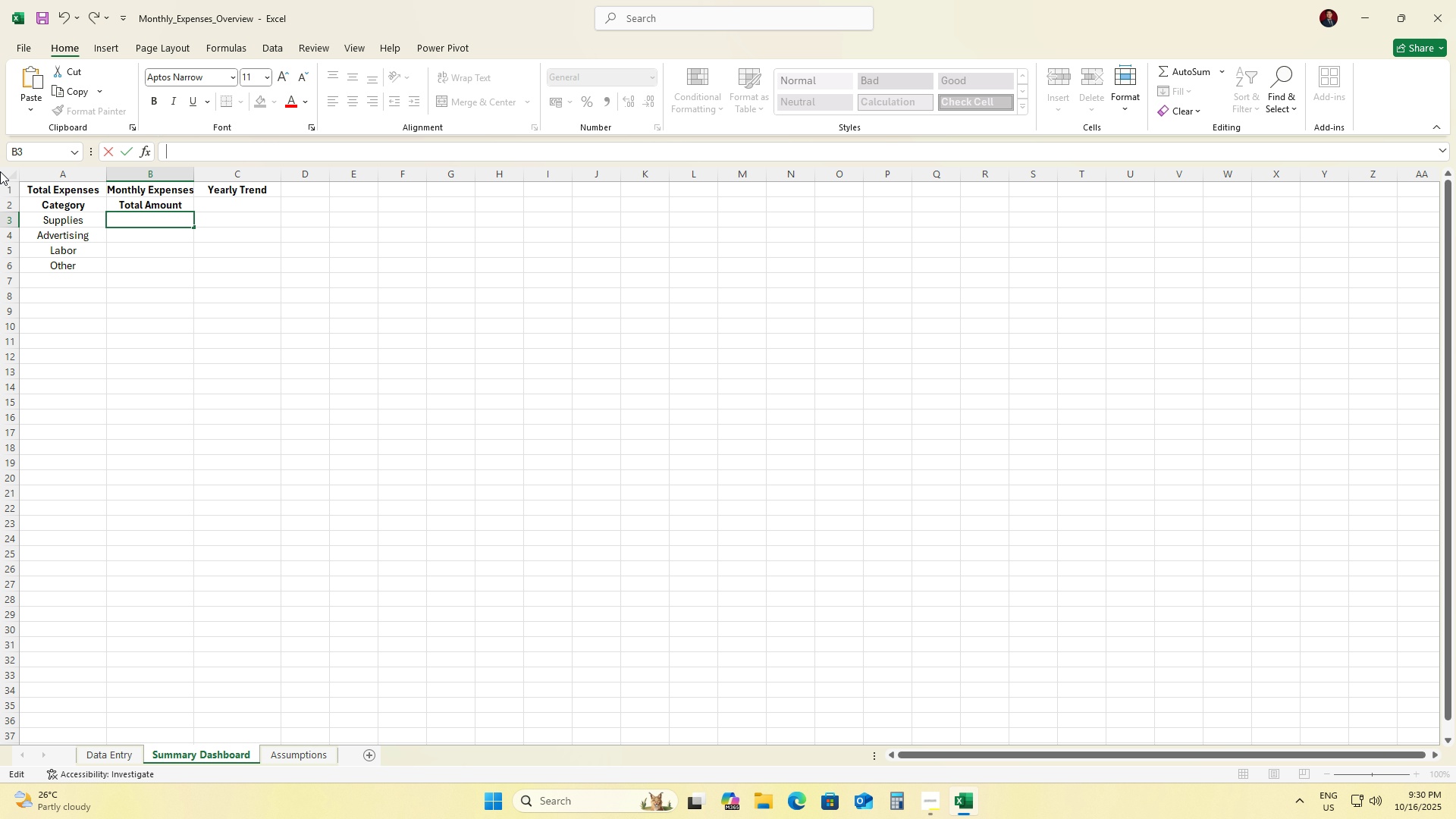 
wait(14.1)
 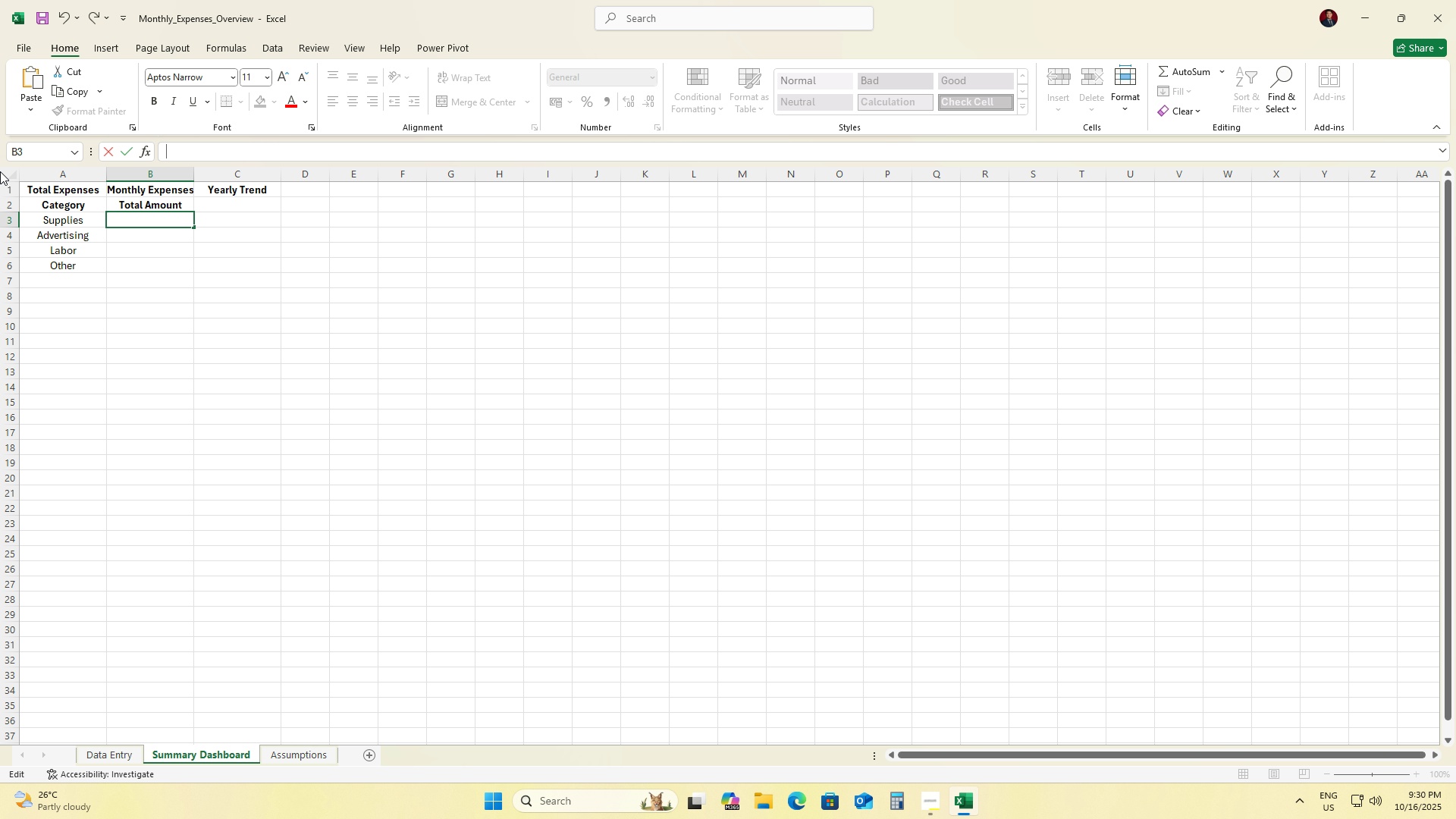 
type(=SUMIF(")
key(Backspace)
 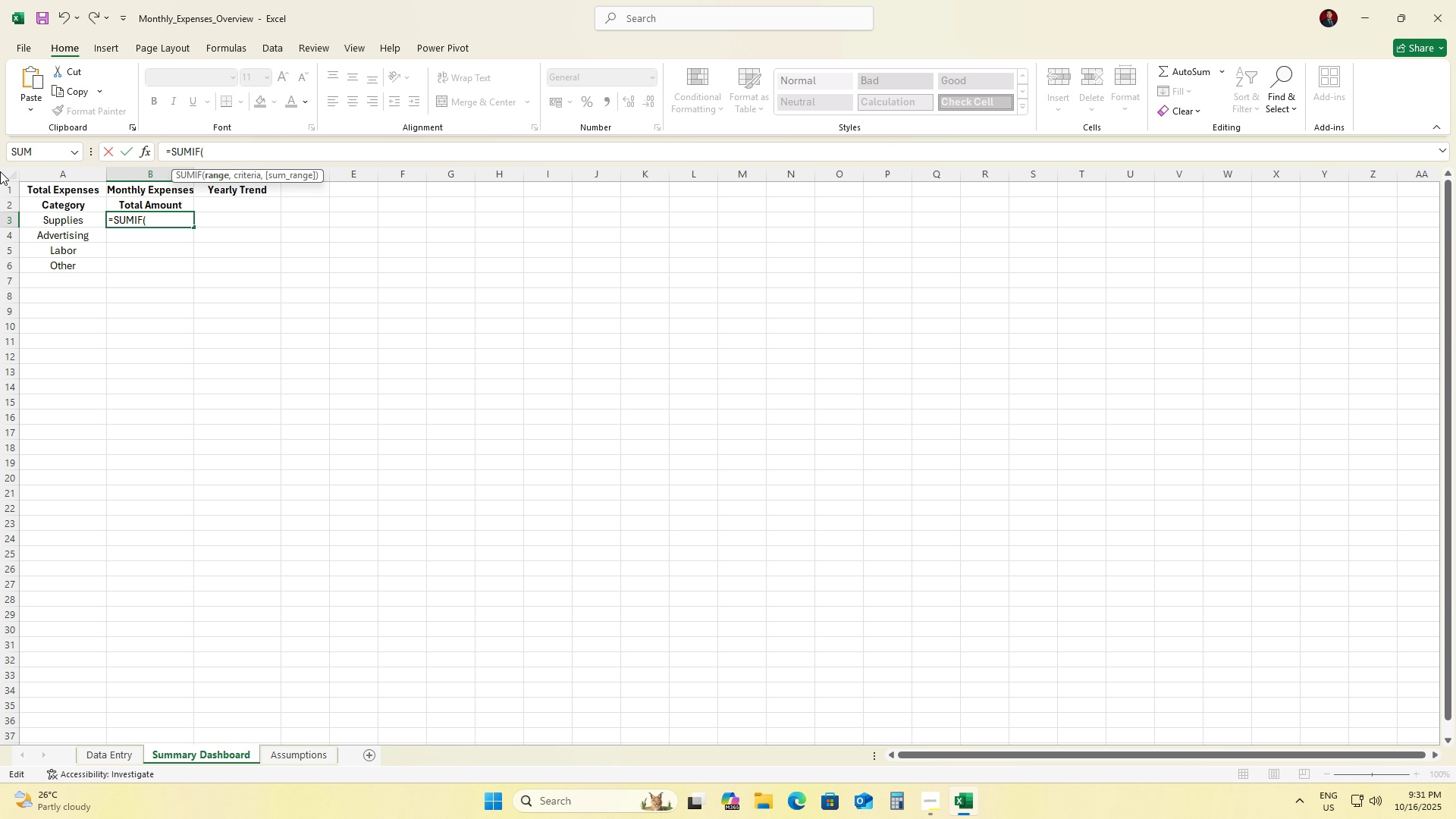 
hold_key(key=ShiftRight, duration=1.5)
 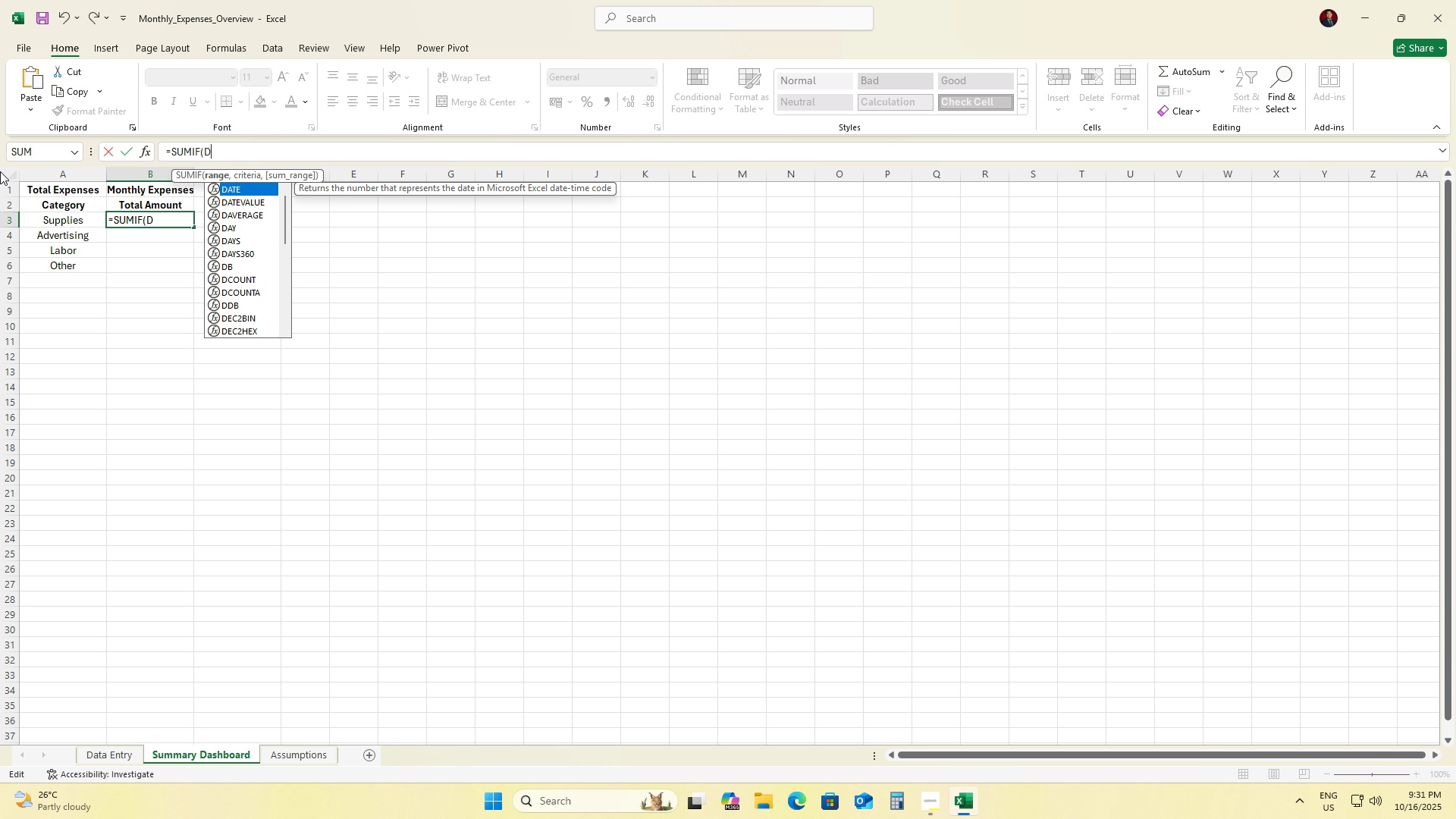 
type(Data Entry!C:C, Supplioes)
 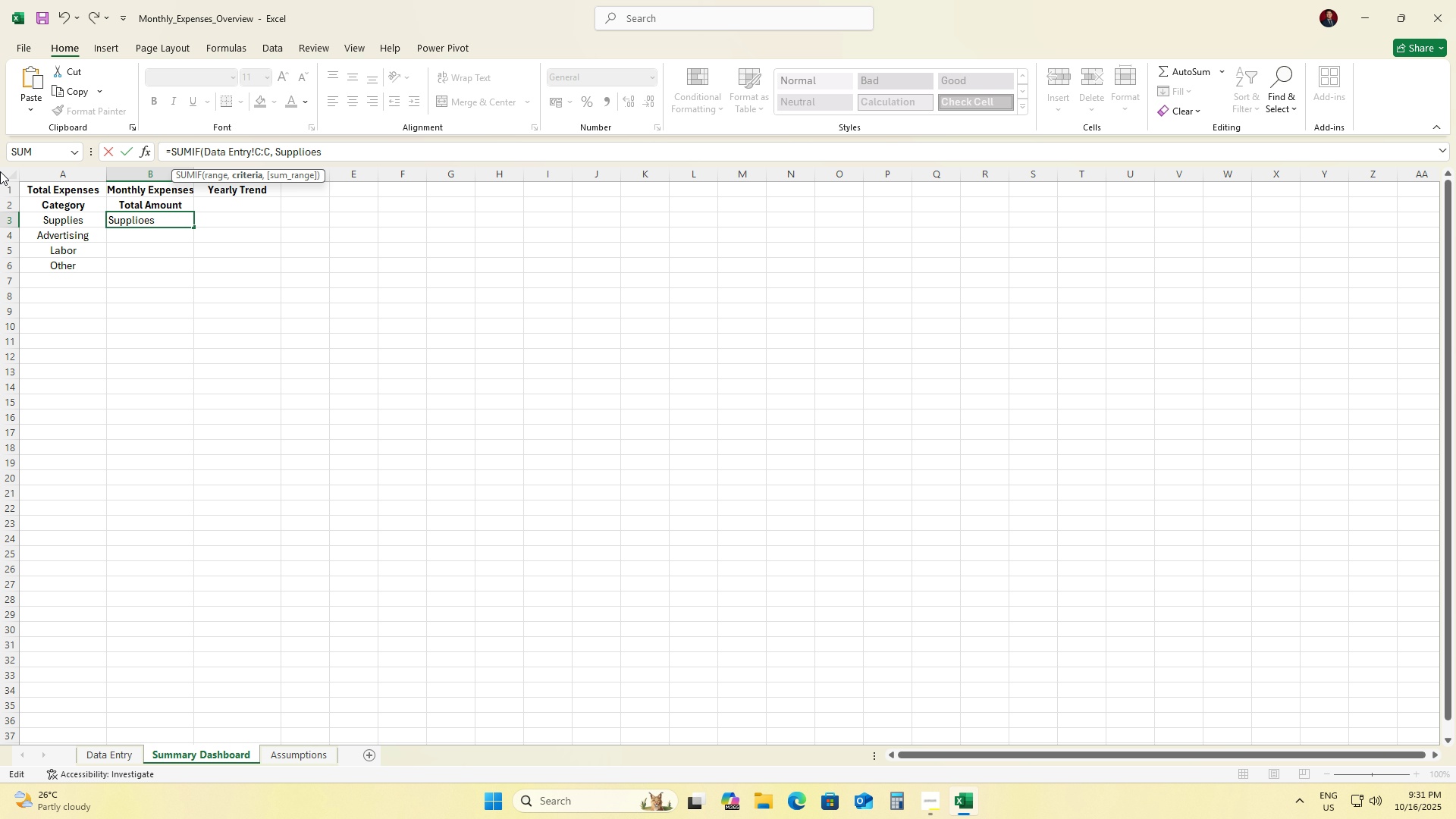 
key(Backspace)
key(Backspace)
key(Backspace)
type(es, Data Entry!D:D)
 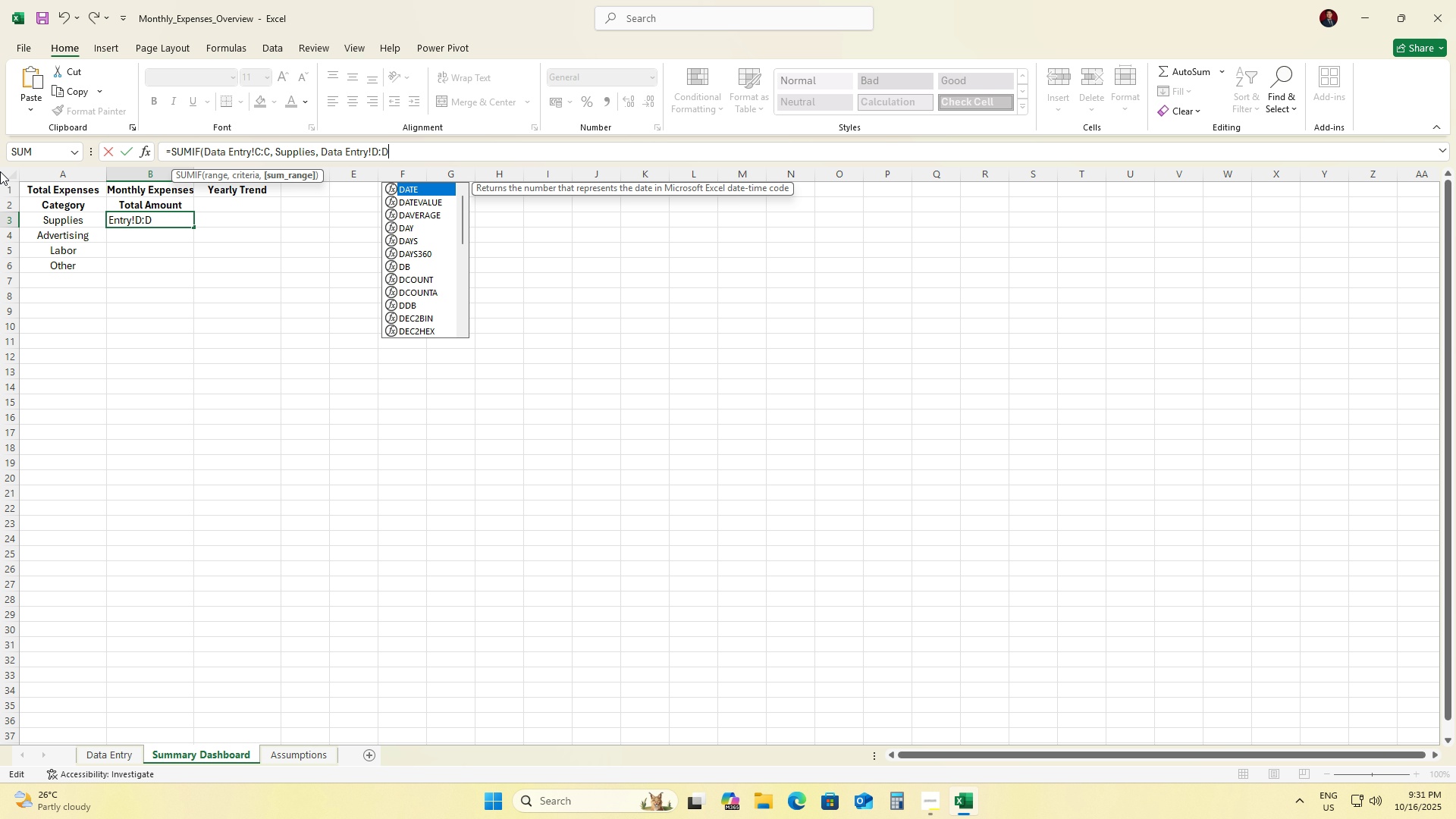 
key(Shift+0)
 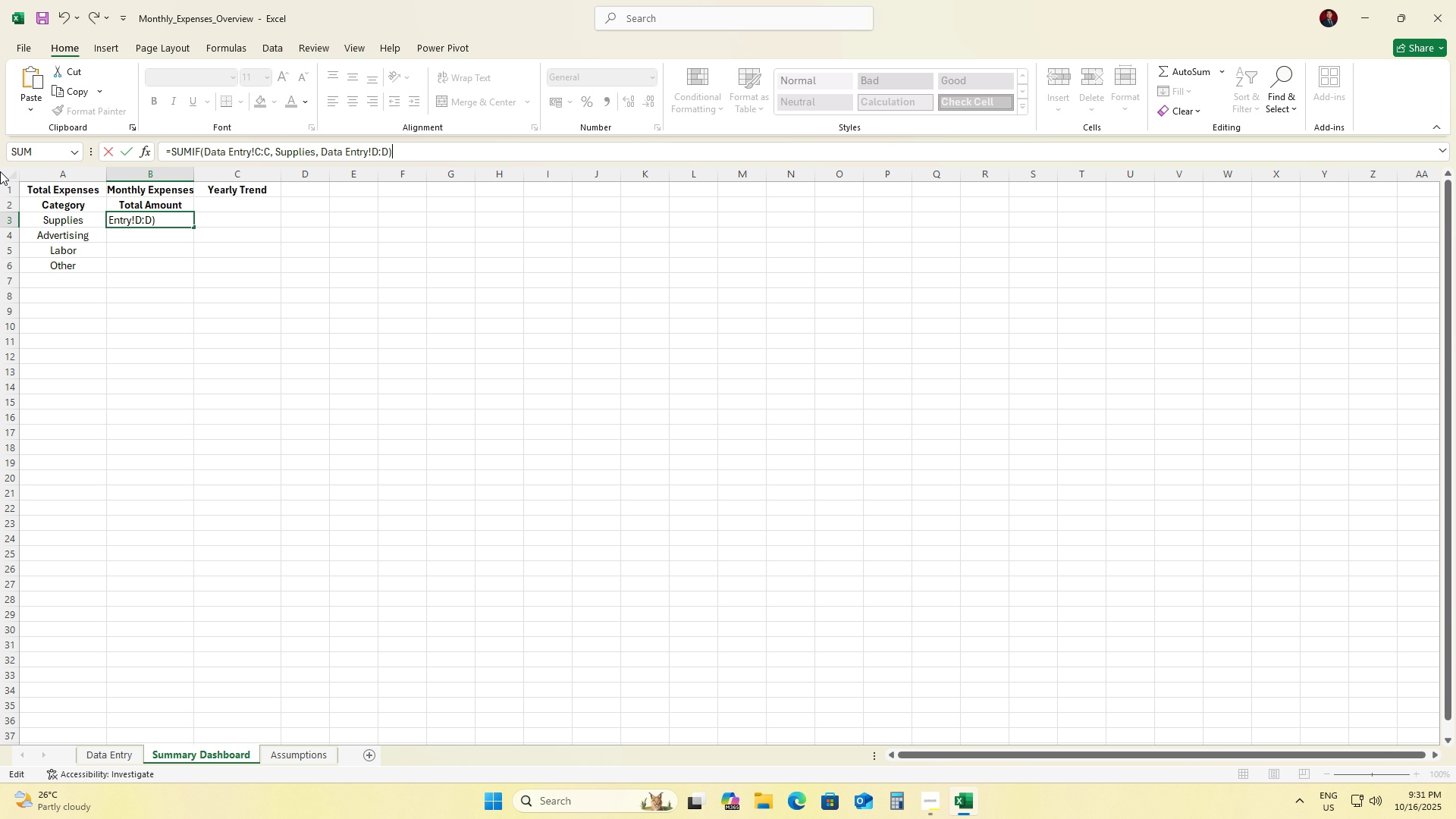 
key(Enter)
 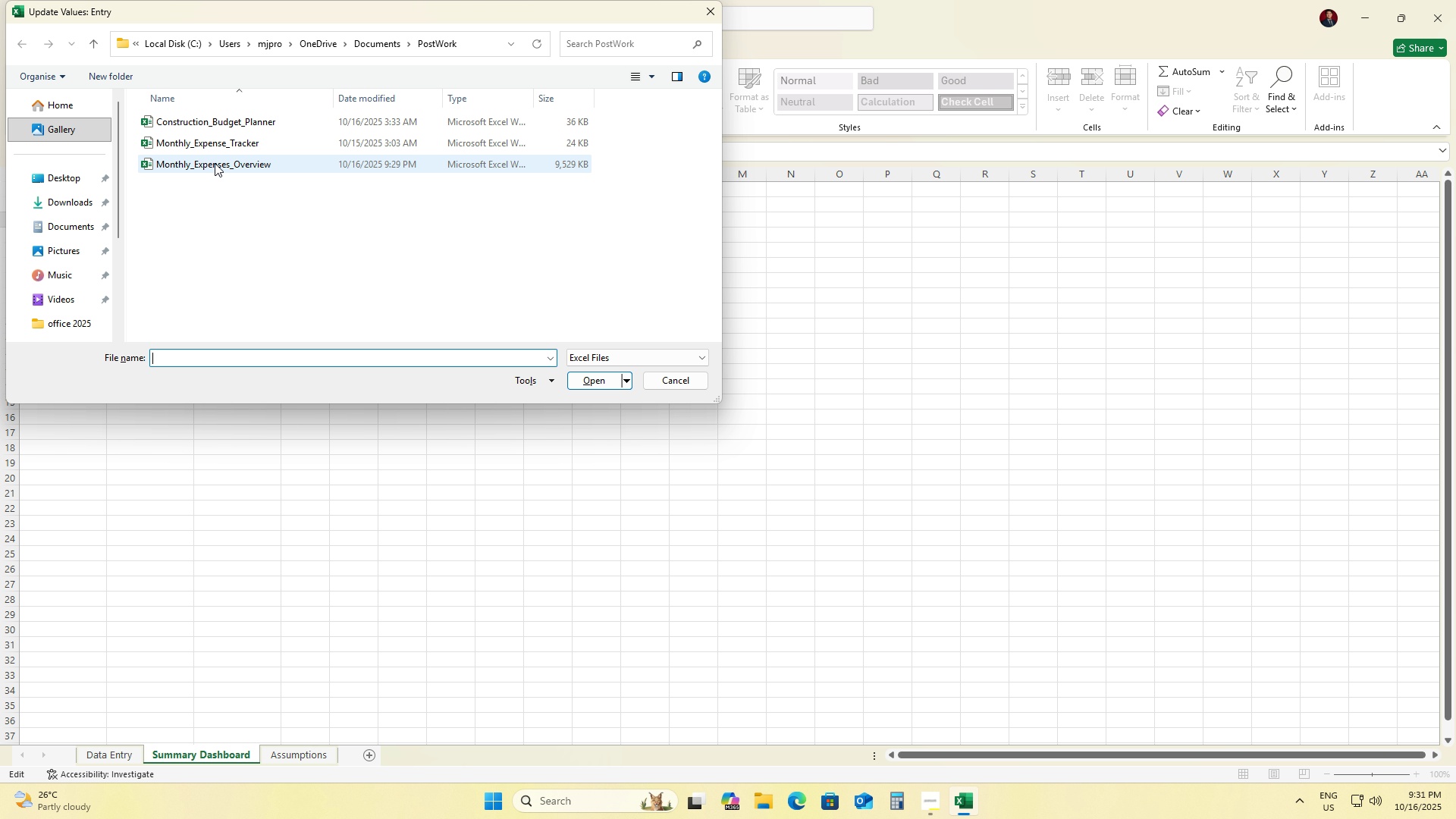 
double_click([215, 163])
 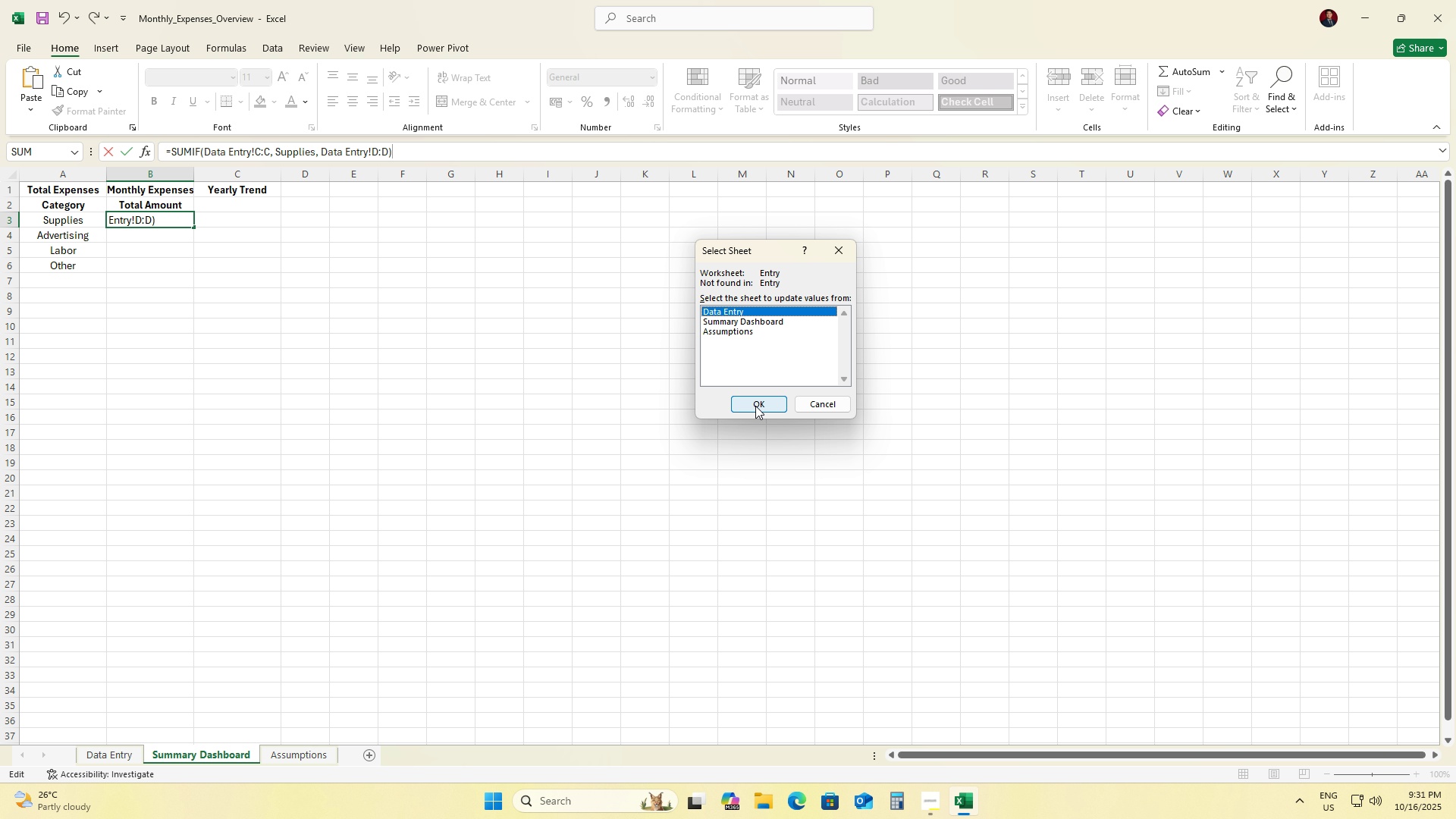 
left_click([755, 406])
 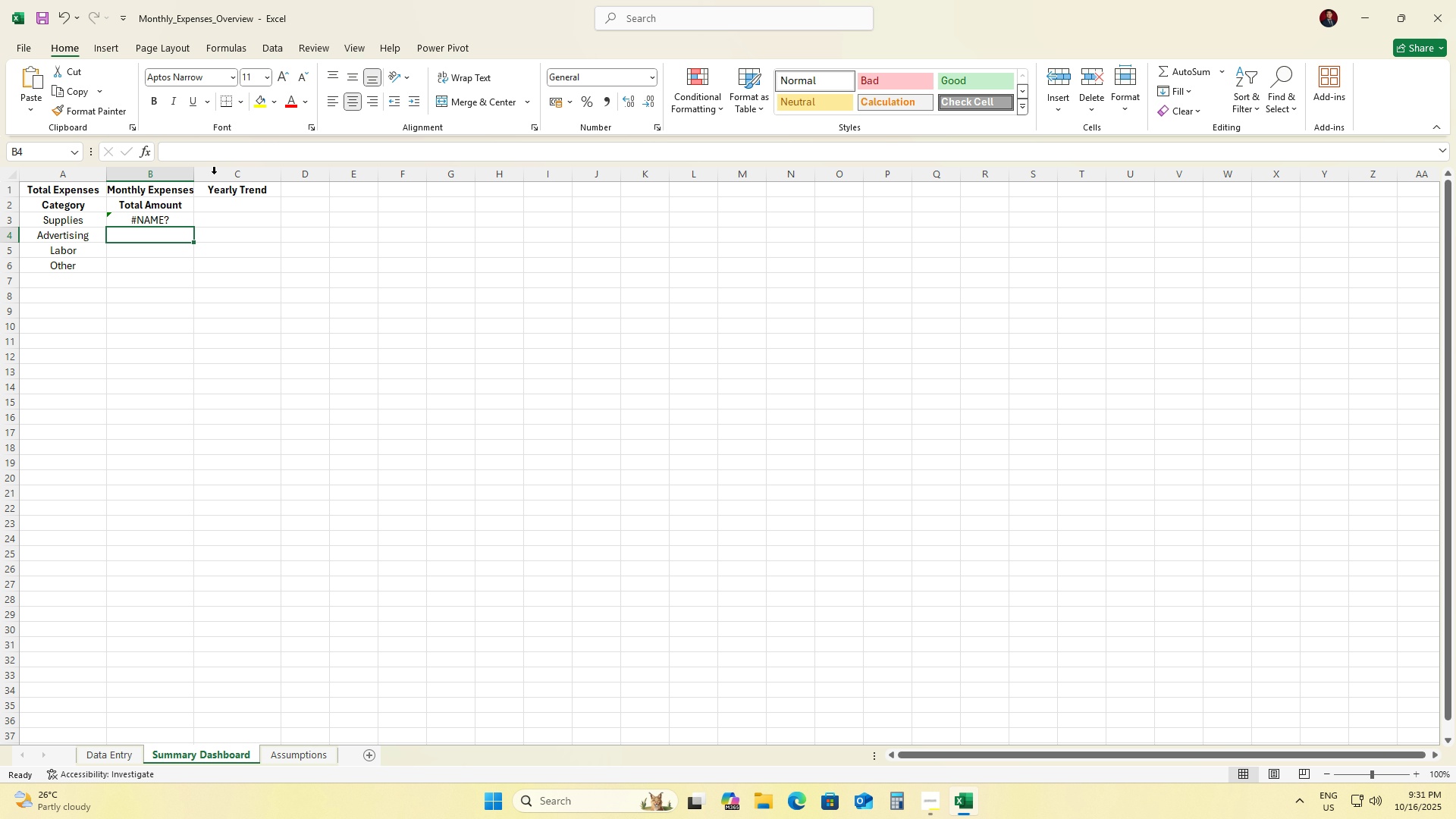 
left_click([155, 218])
 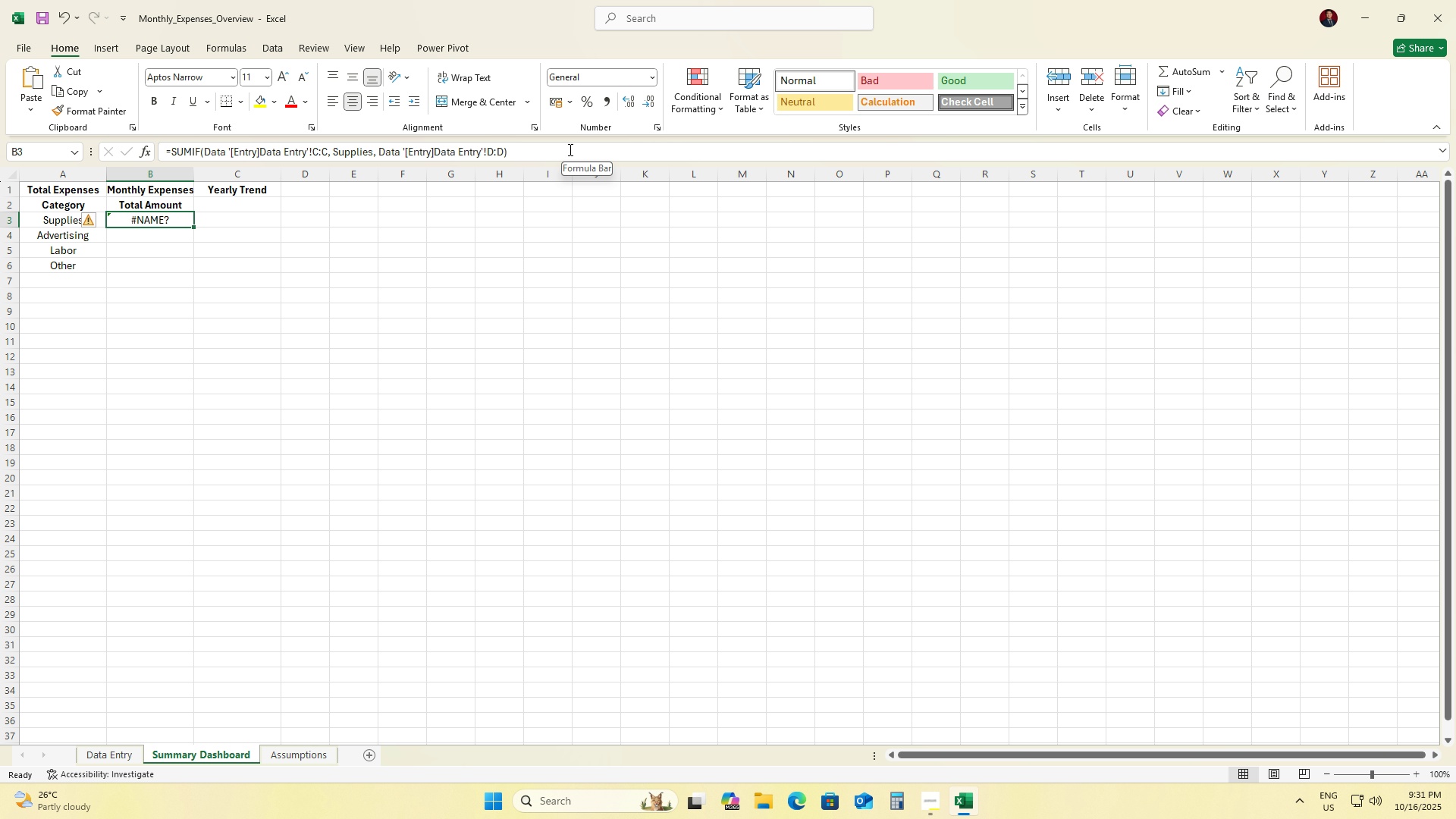 
left_click([569, 149])
 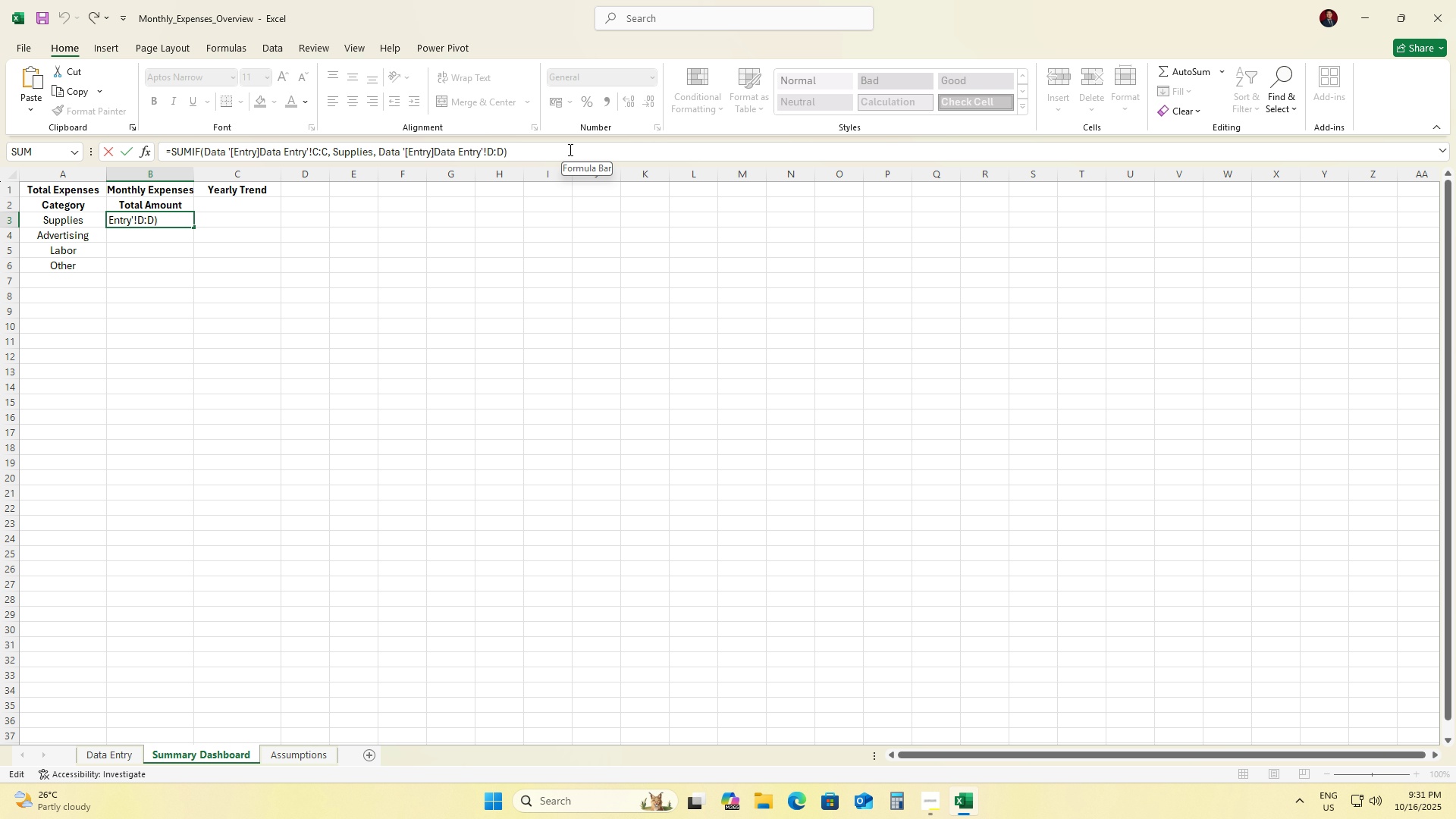 
left_click_drag(start_coordinate=[578, 149], to_coordinate=[0, 167])
 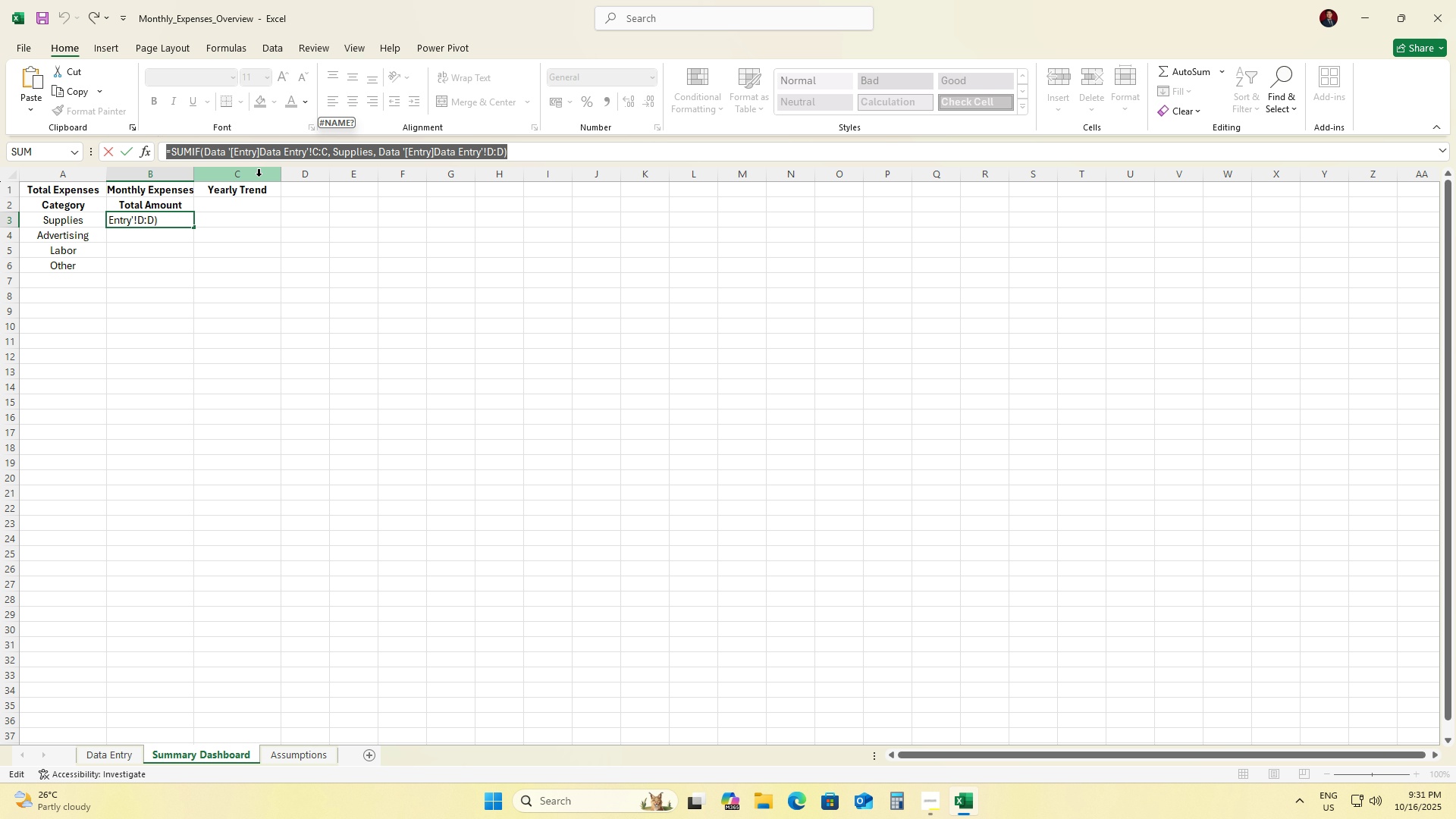 
left_click([223, 152])
 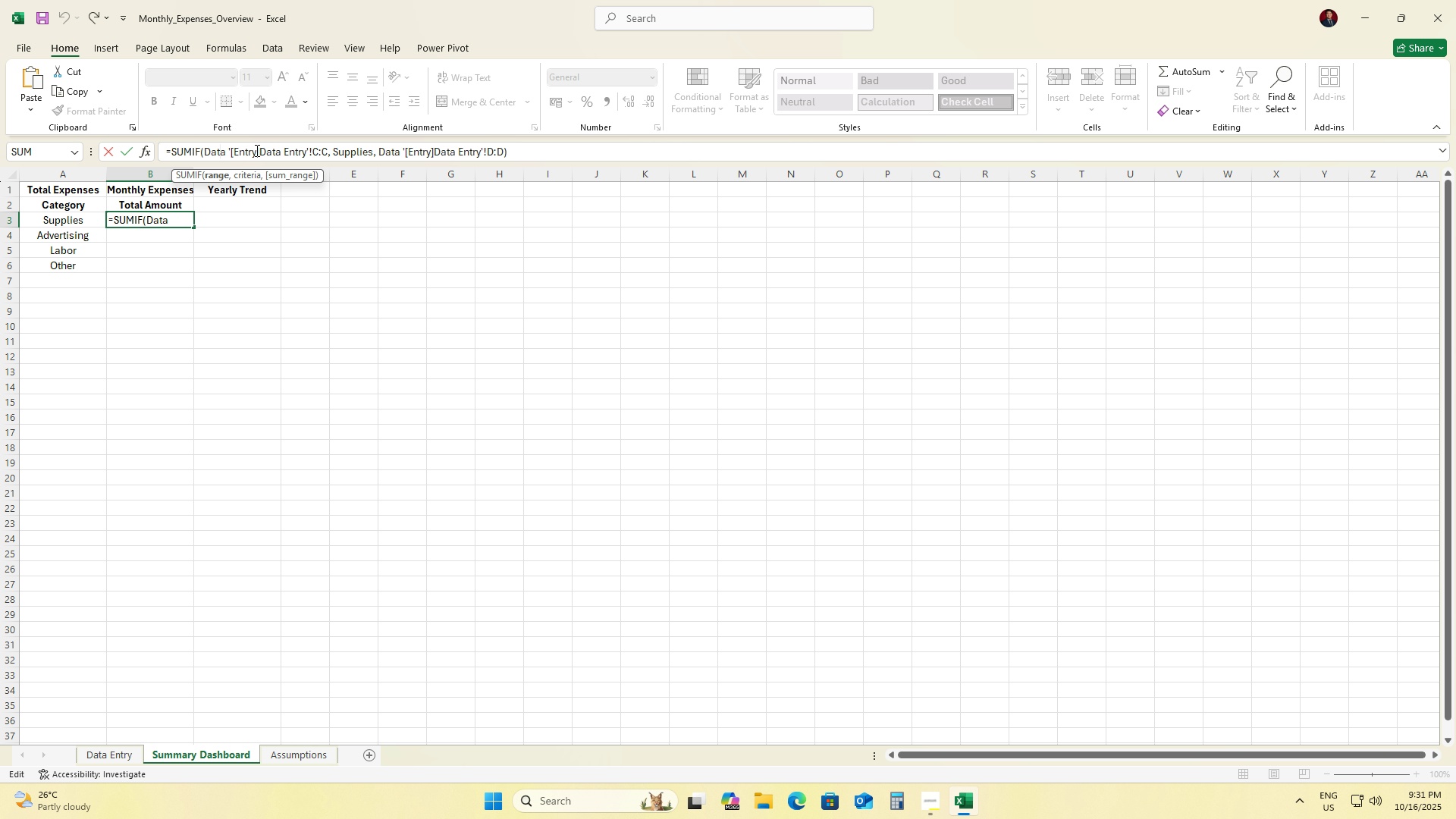 
left_click([256, 150])
 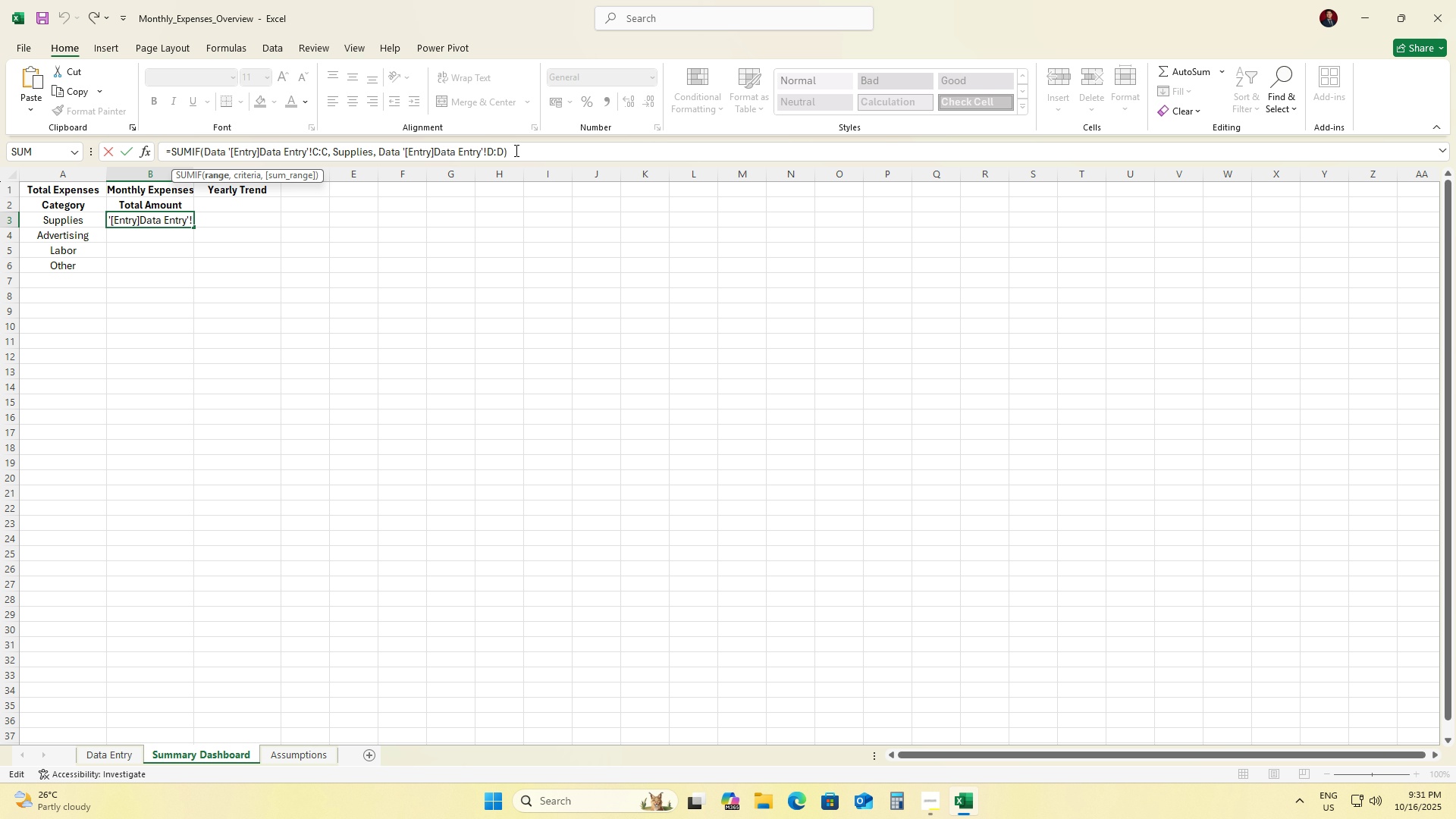 
left_click_drag(start_coordinate=[546, 149], to_coordinate=[204, 154])
 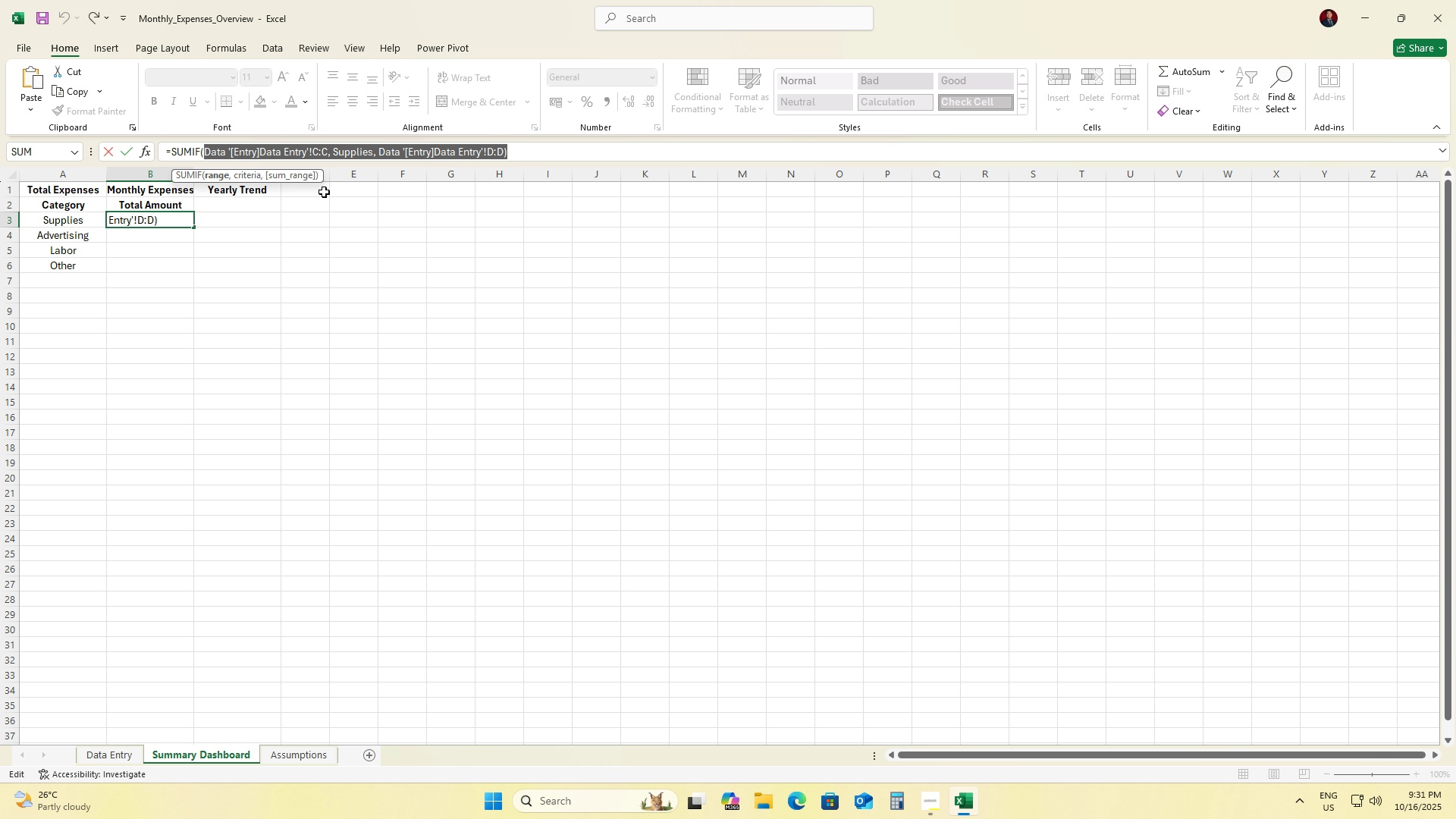 
type('Data Entry' )
 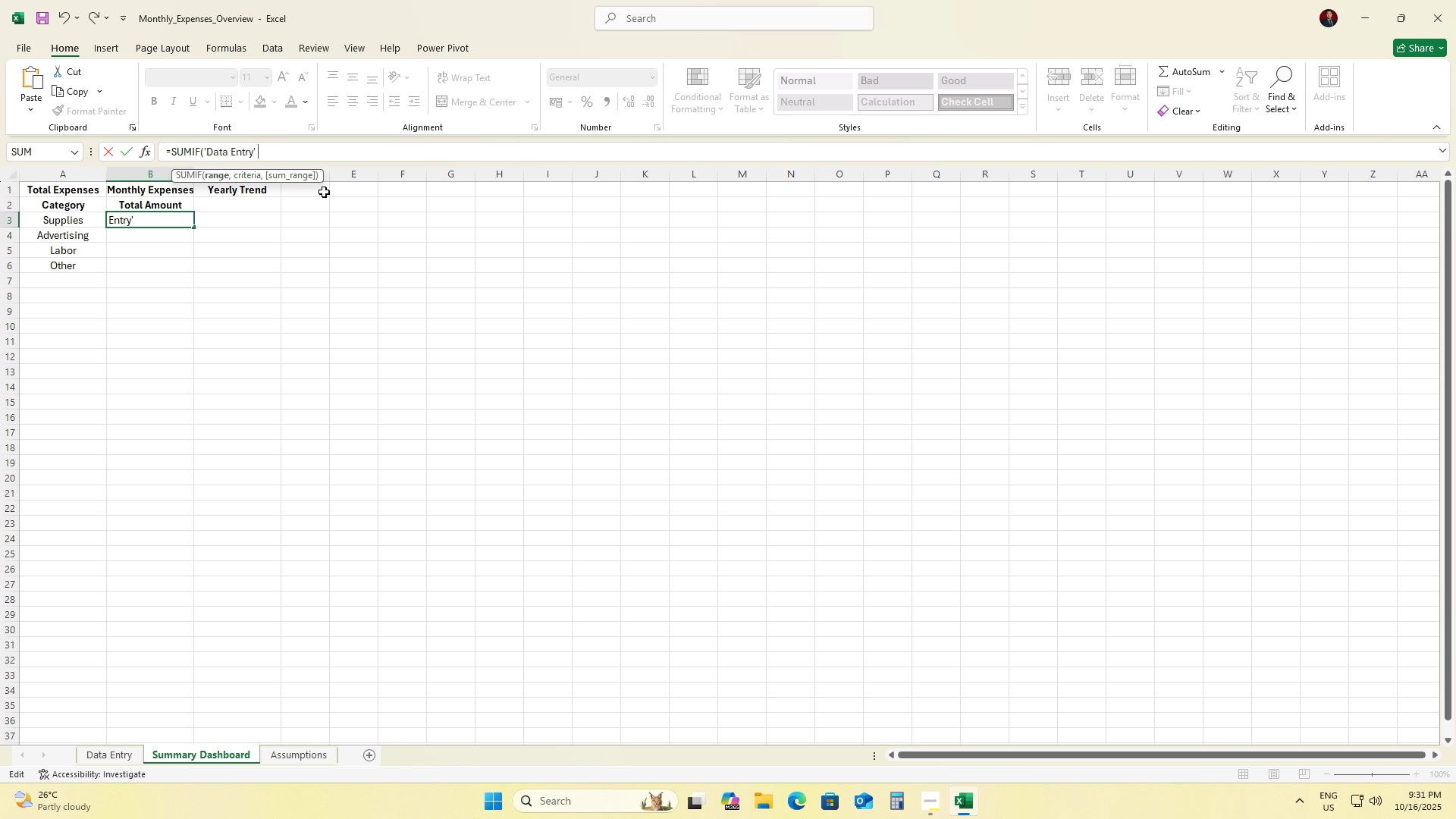 
wait(6.86)
 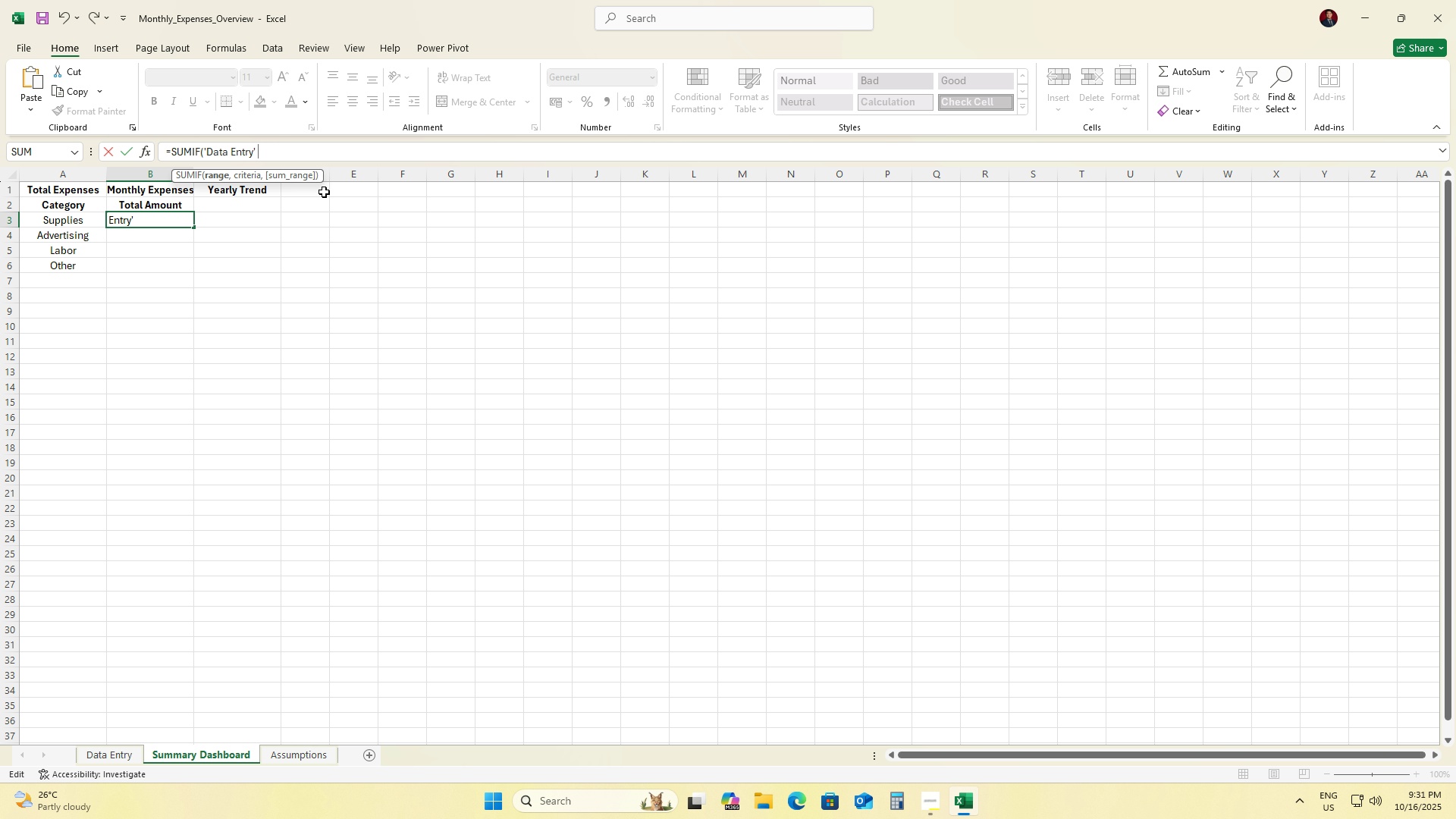 
key(Backspace)
type(!C:C, "Supplies)
 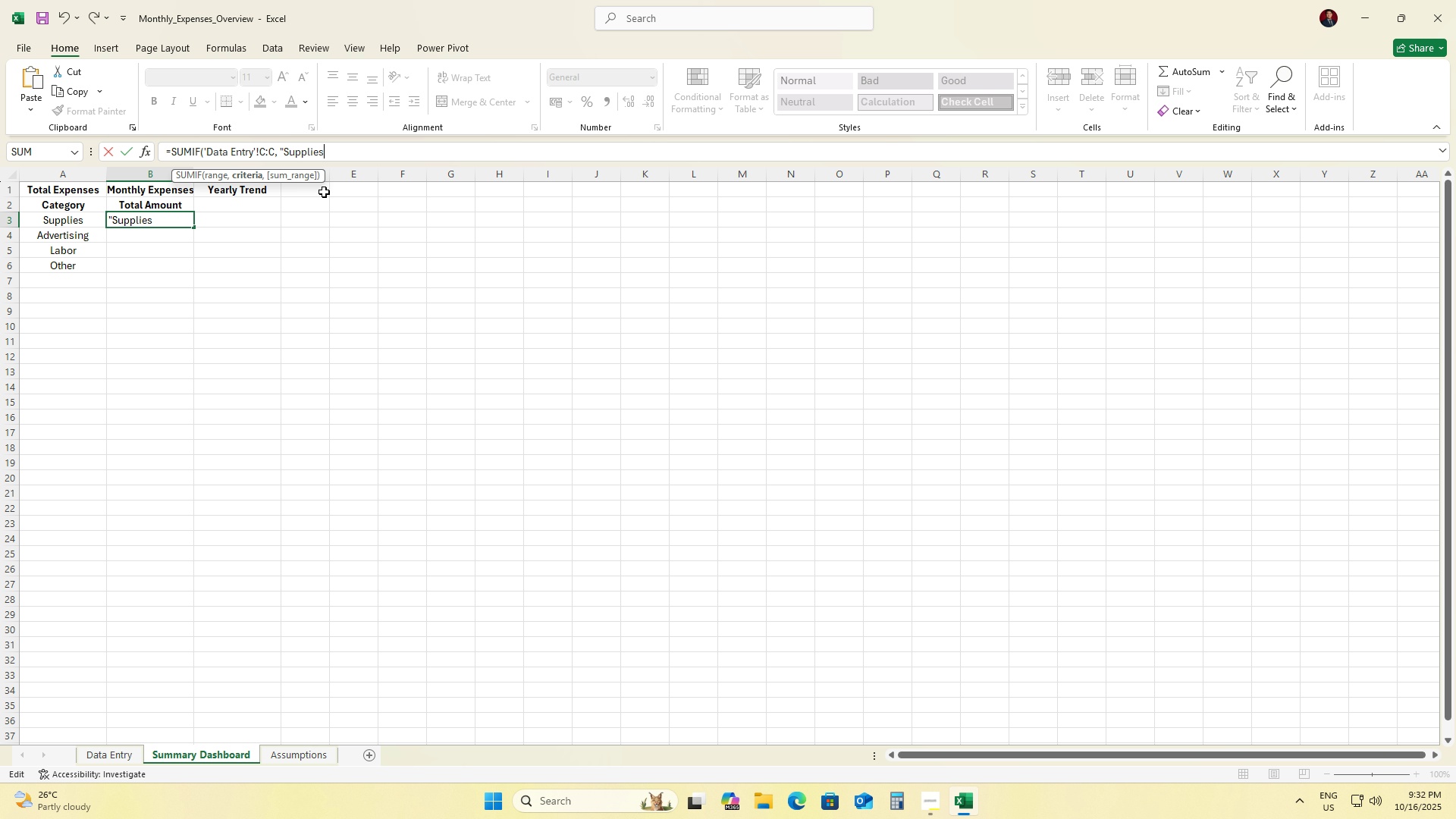 
type(,)
key(Backspace)
type(", 'Data Entry)
 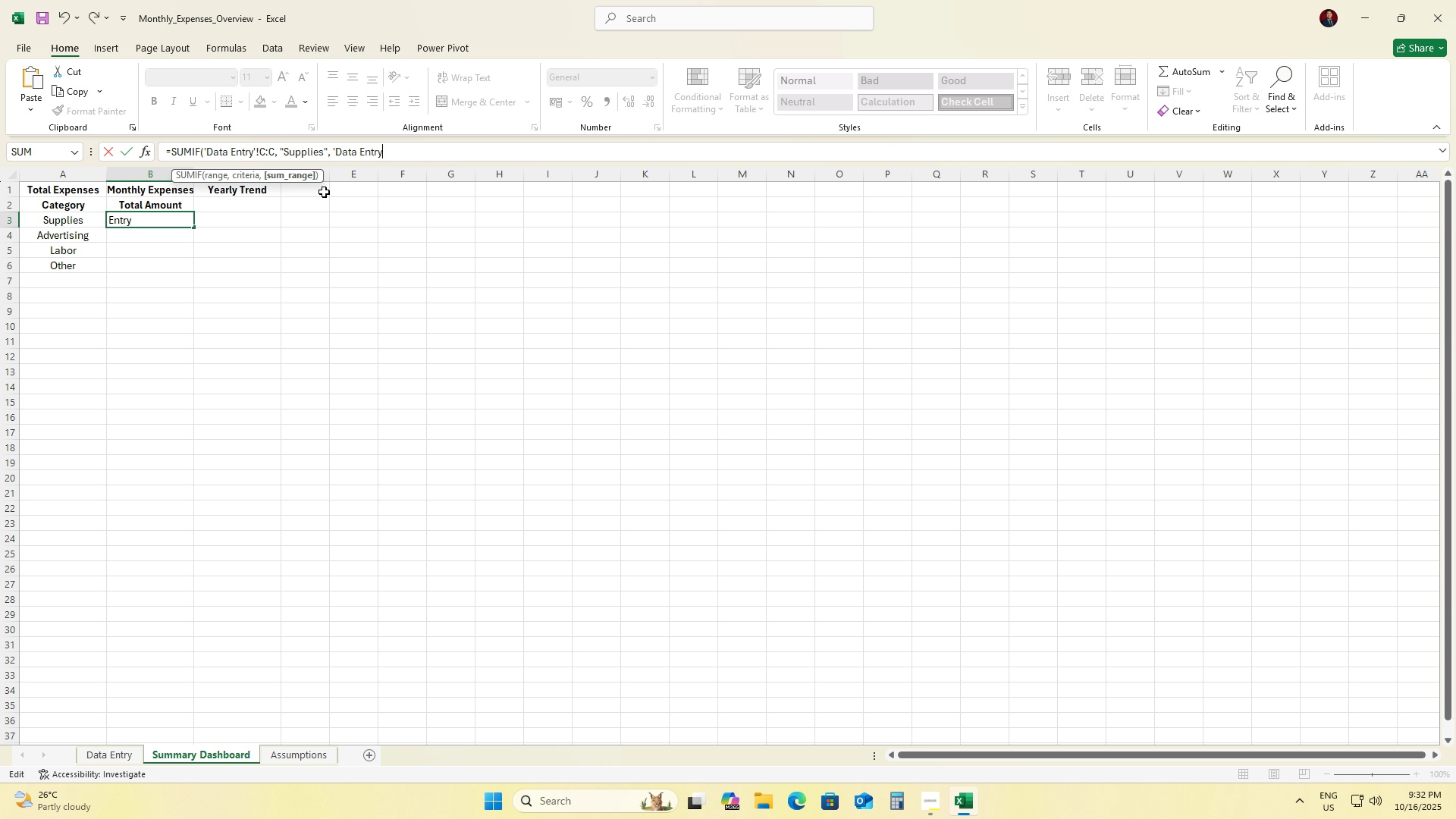 
type('!D:D))
 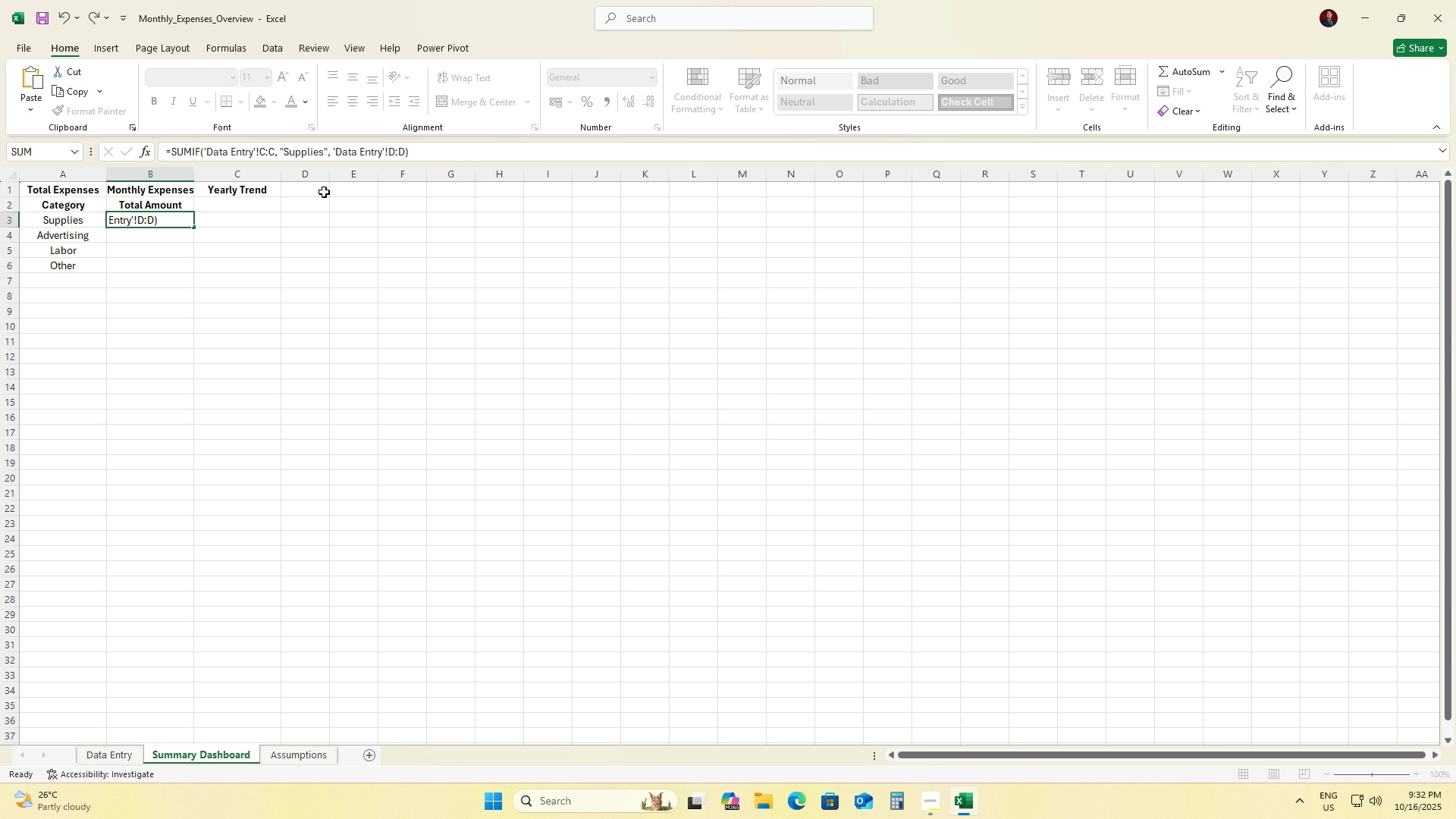 
 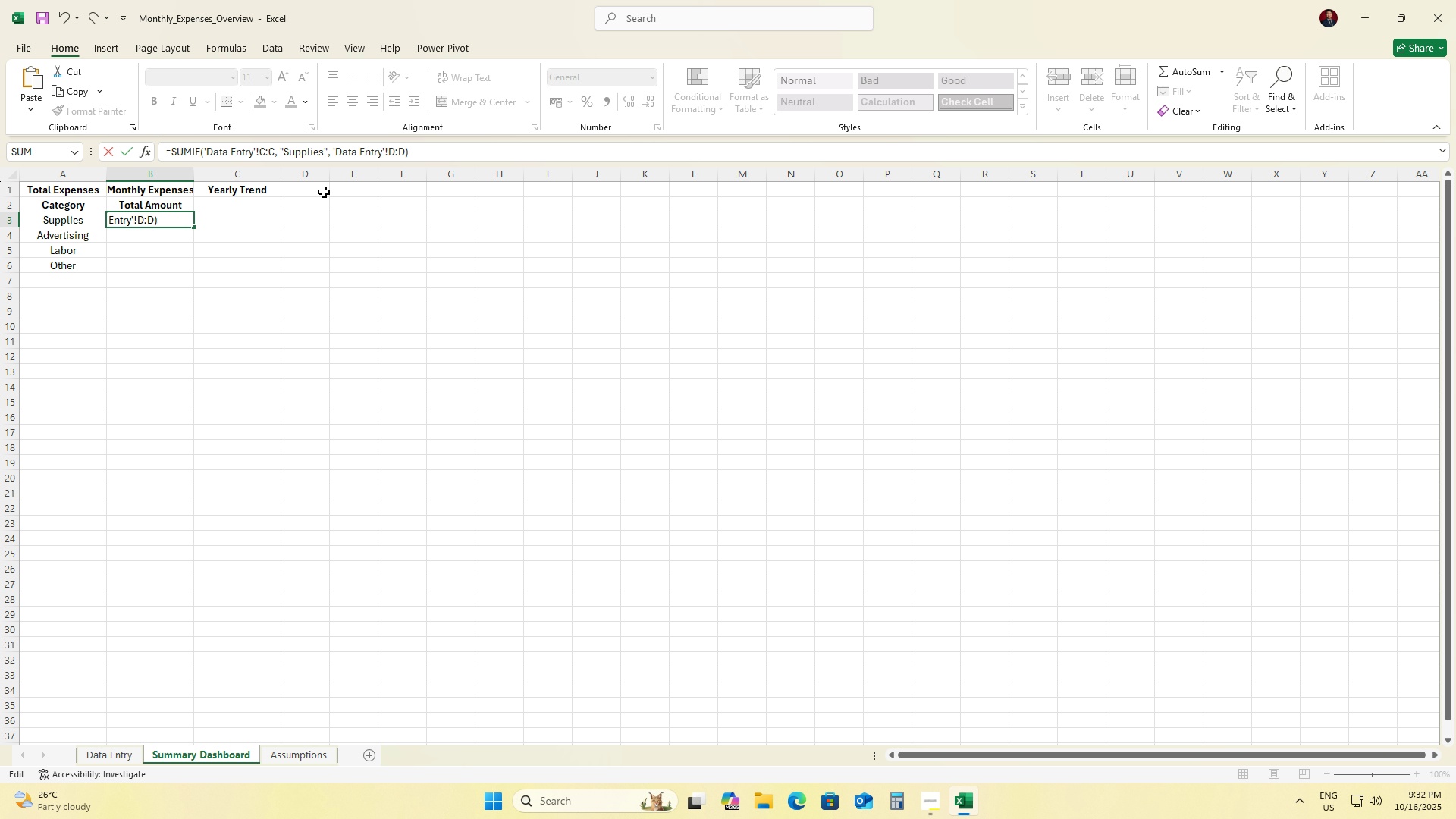 
key(Enter)
 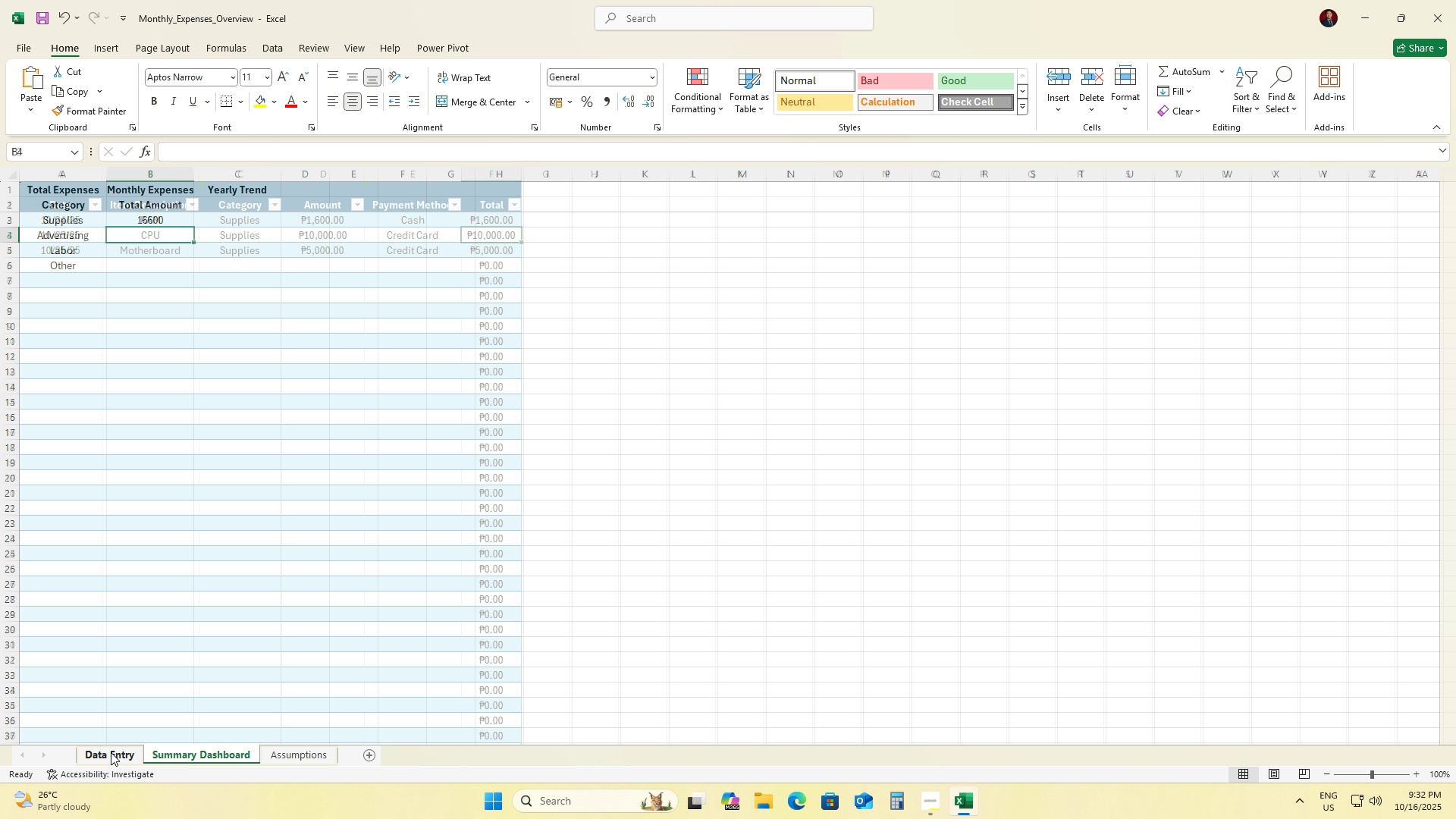 
left_click([111, 752])
 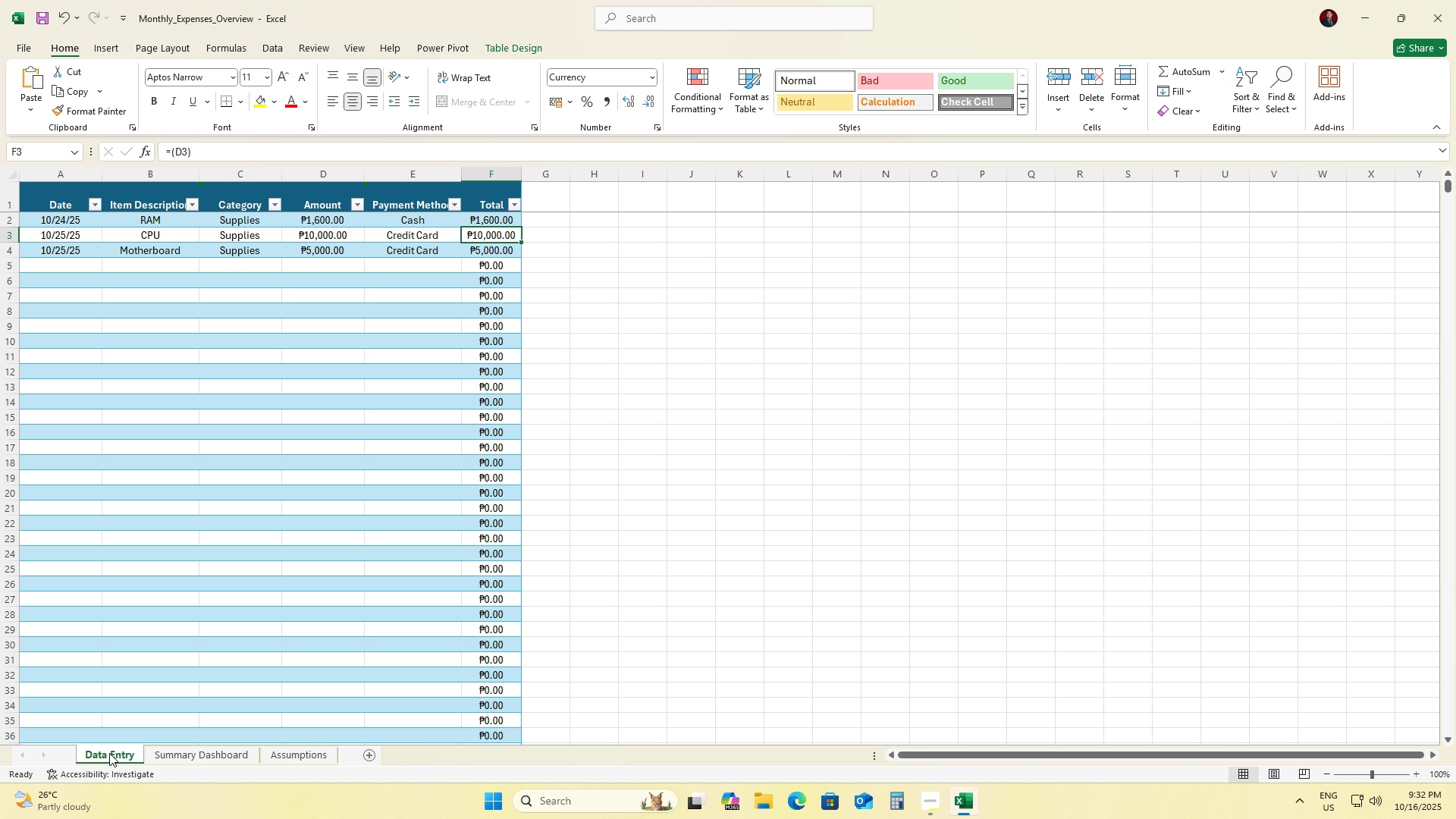 
wait(5.42)
 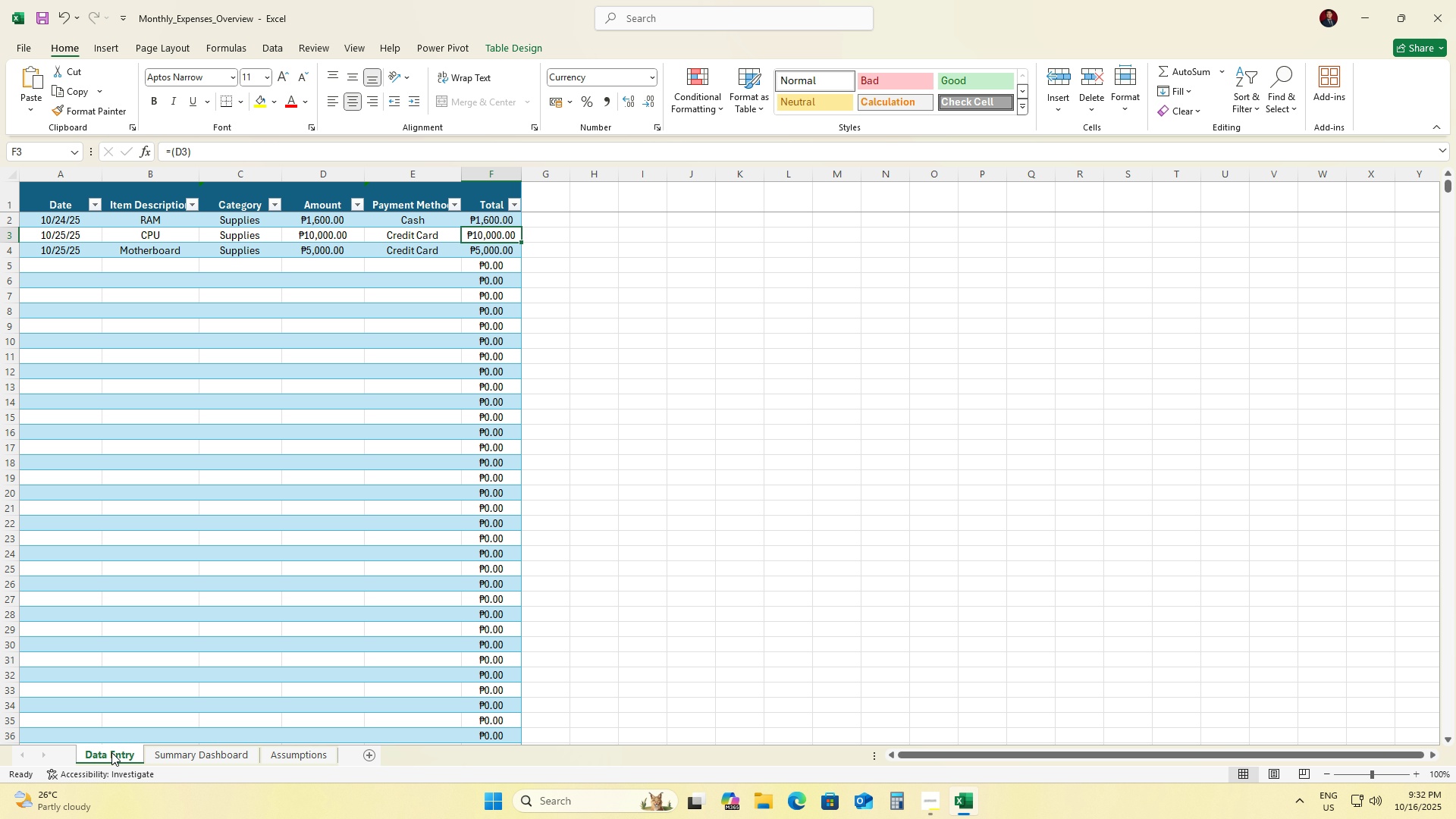 
left_click([172, 759])
 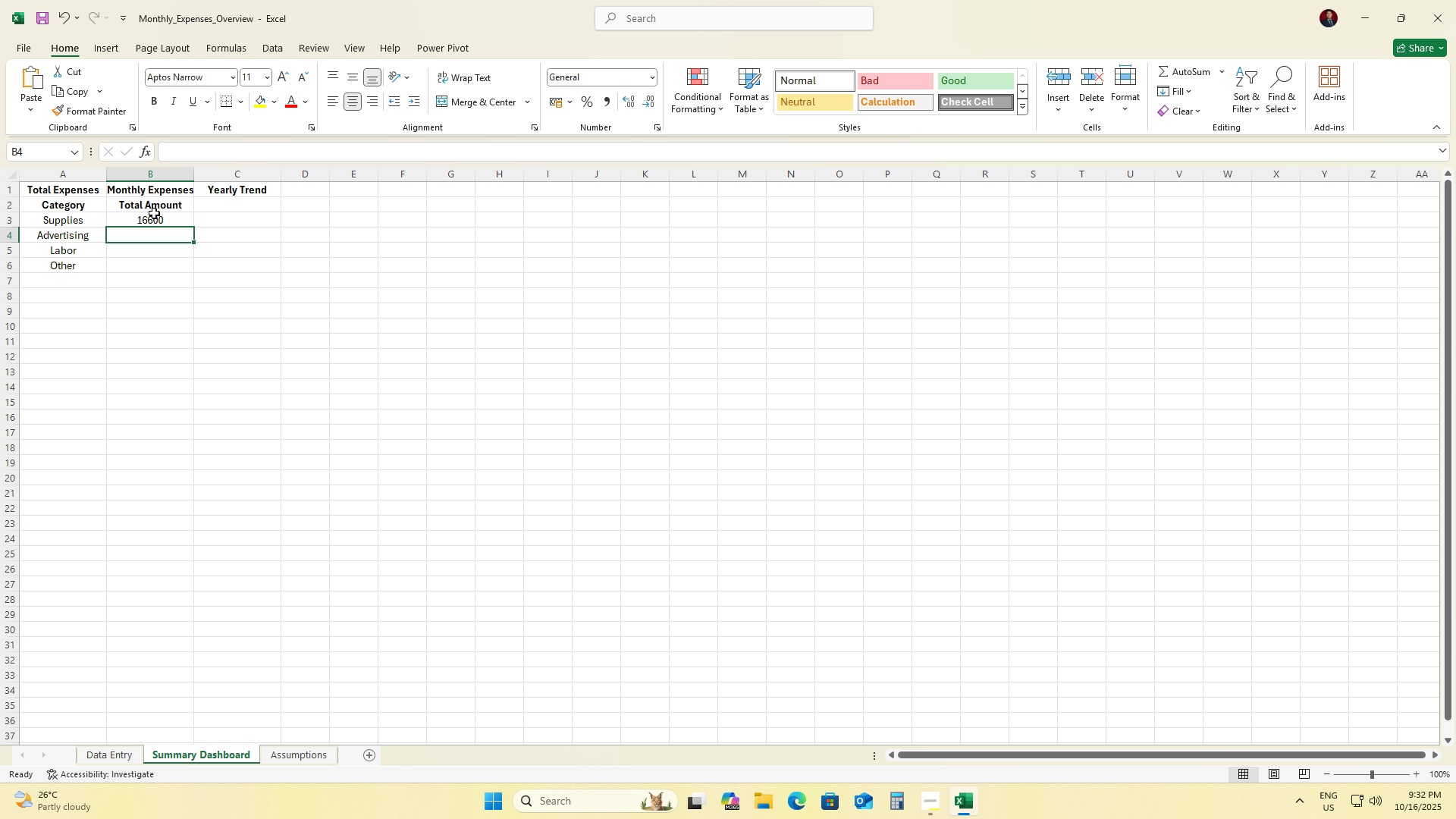 
wait(5.1)
 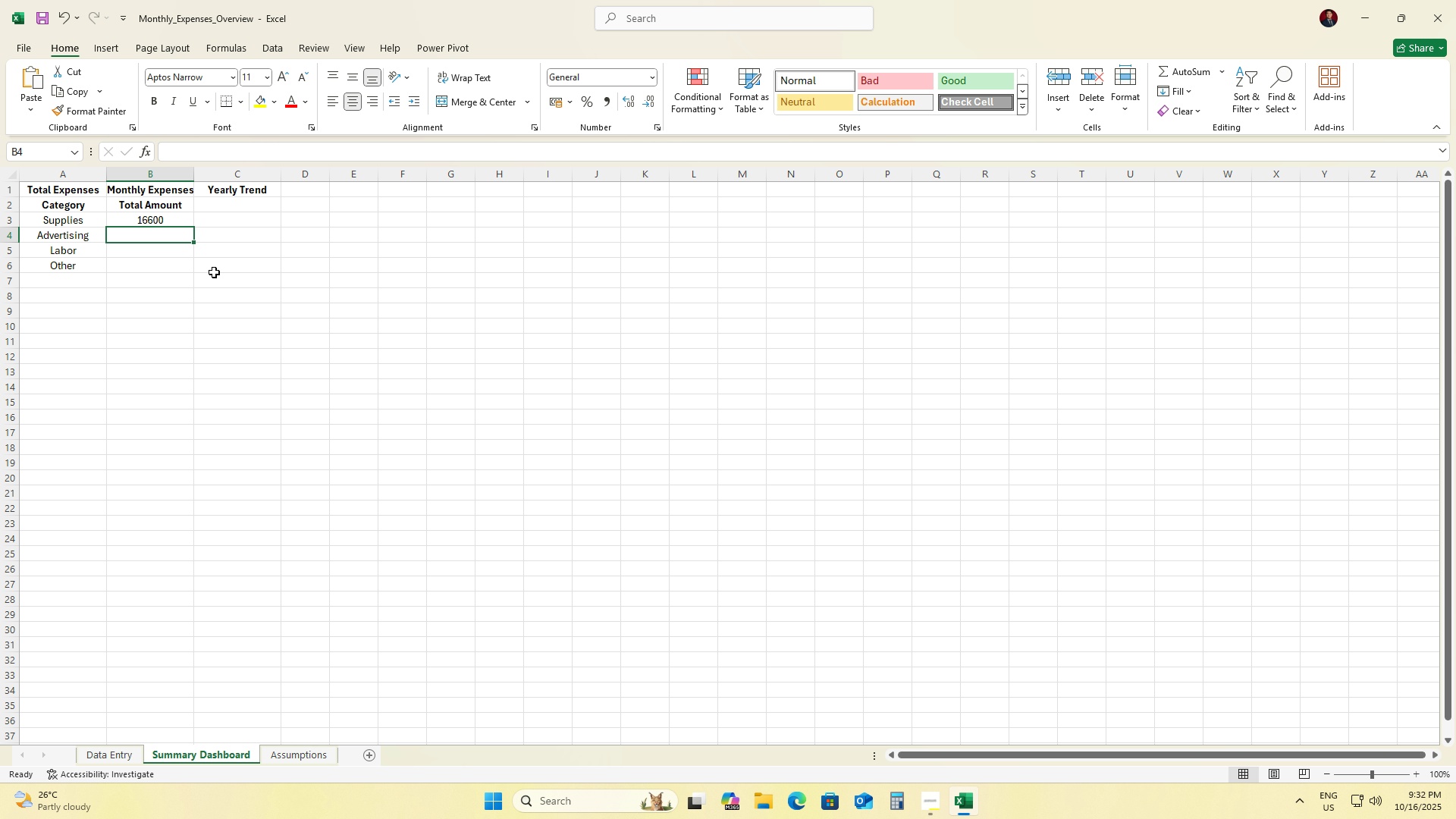 
double_click([146, 239])
 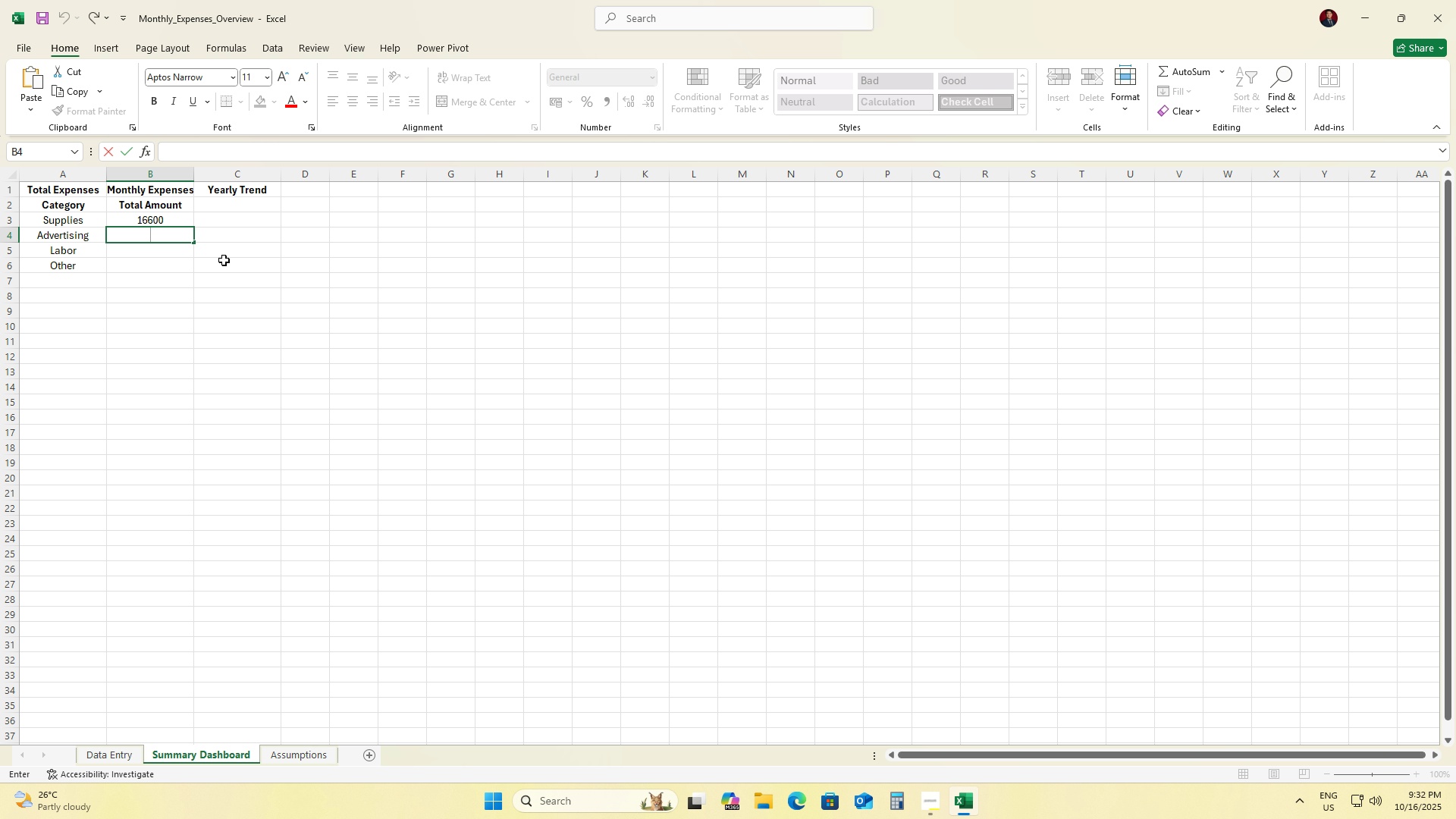 
type(=SUMIF('Data Entry'!C:C, "Advertising", 'Data Entry'!D:D))
 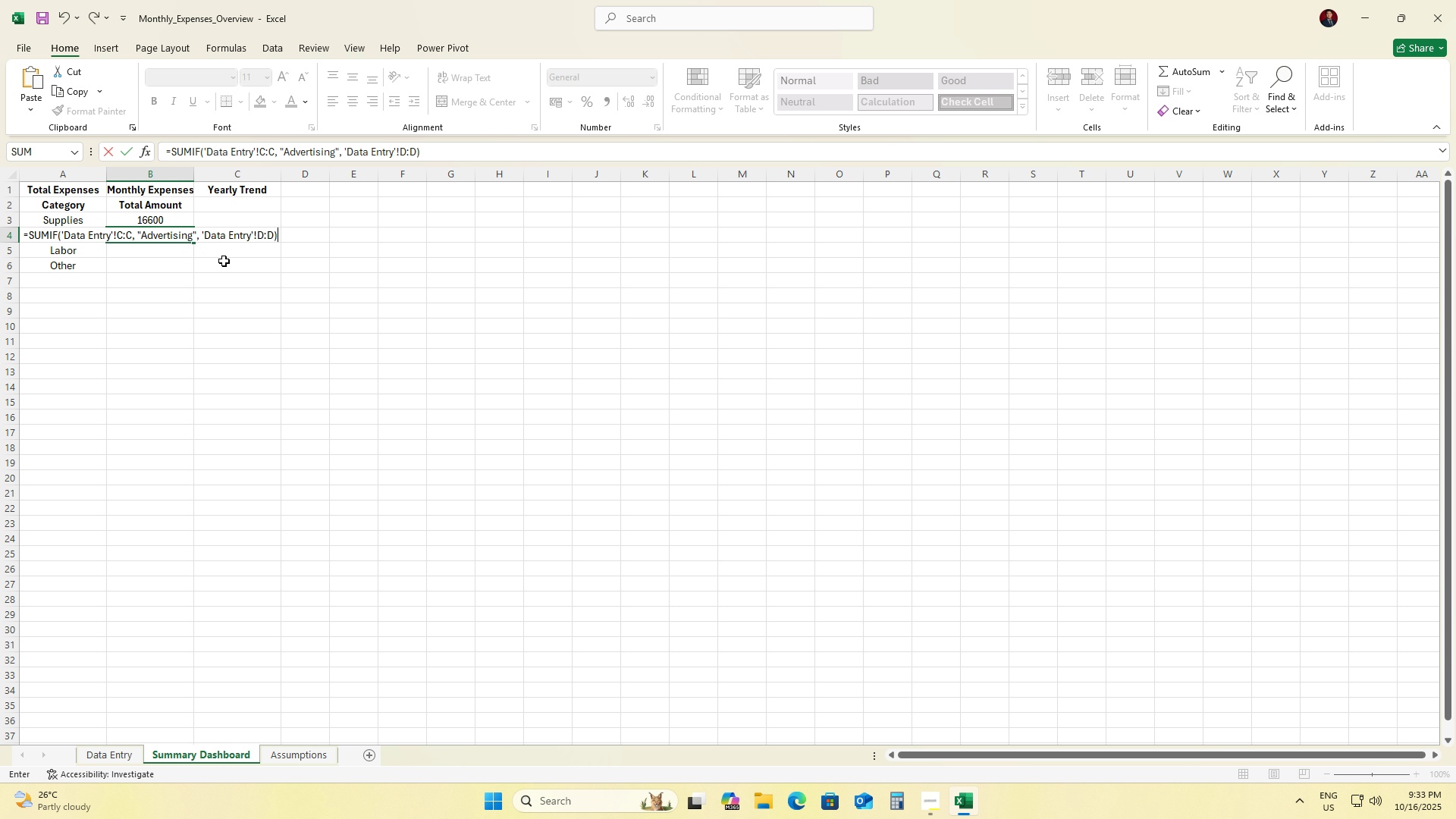 
key(Enter)
 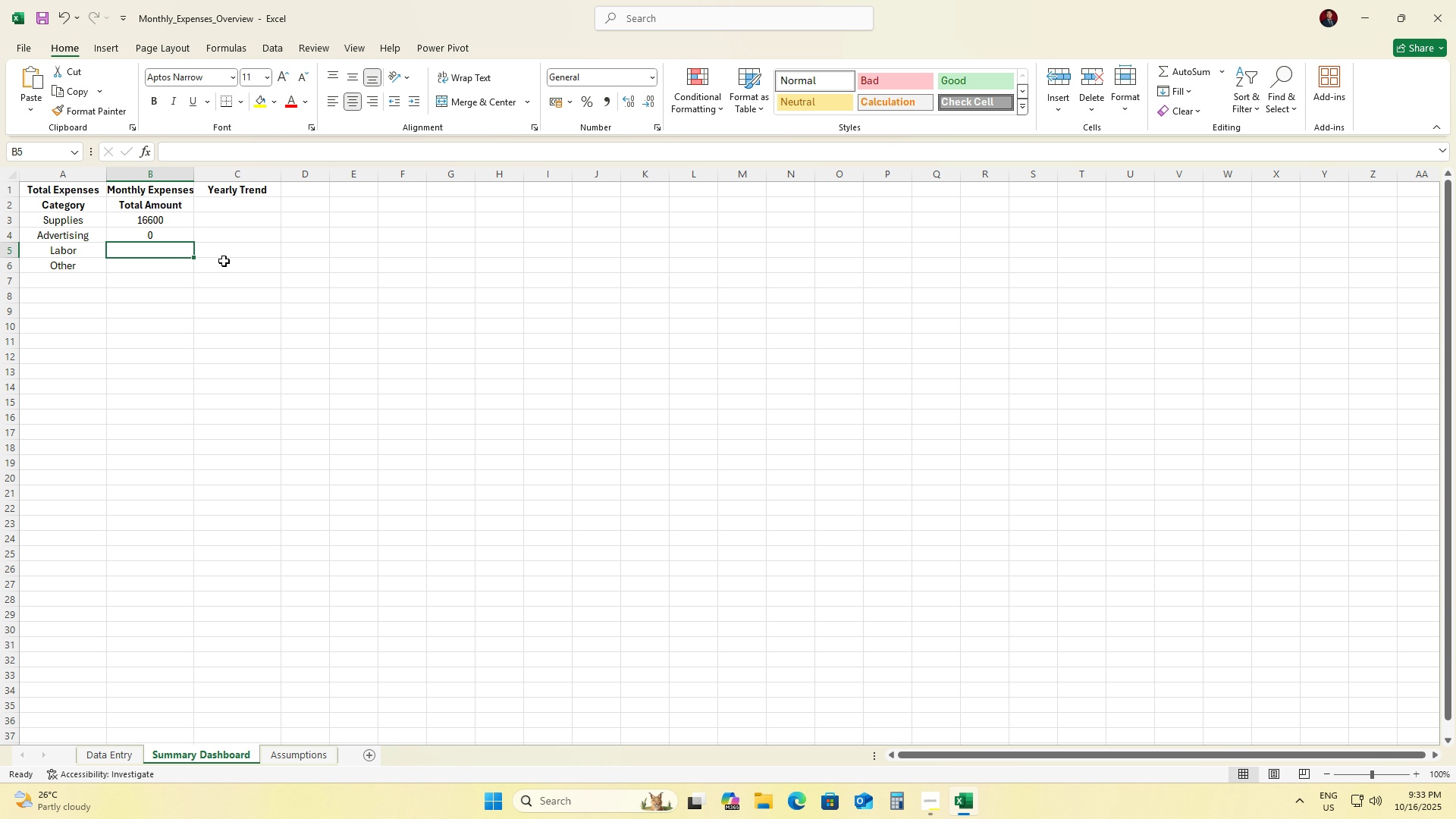 
wait(5.57)
 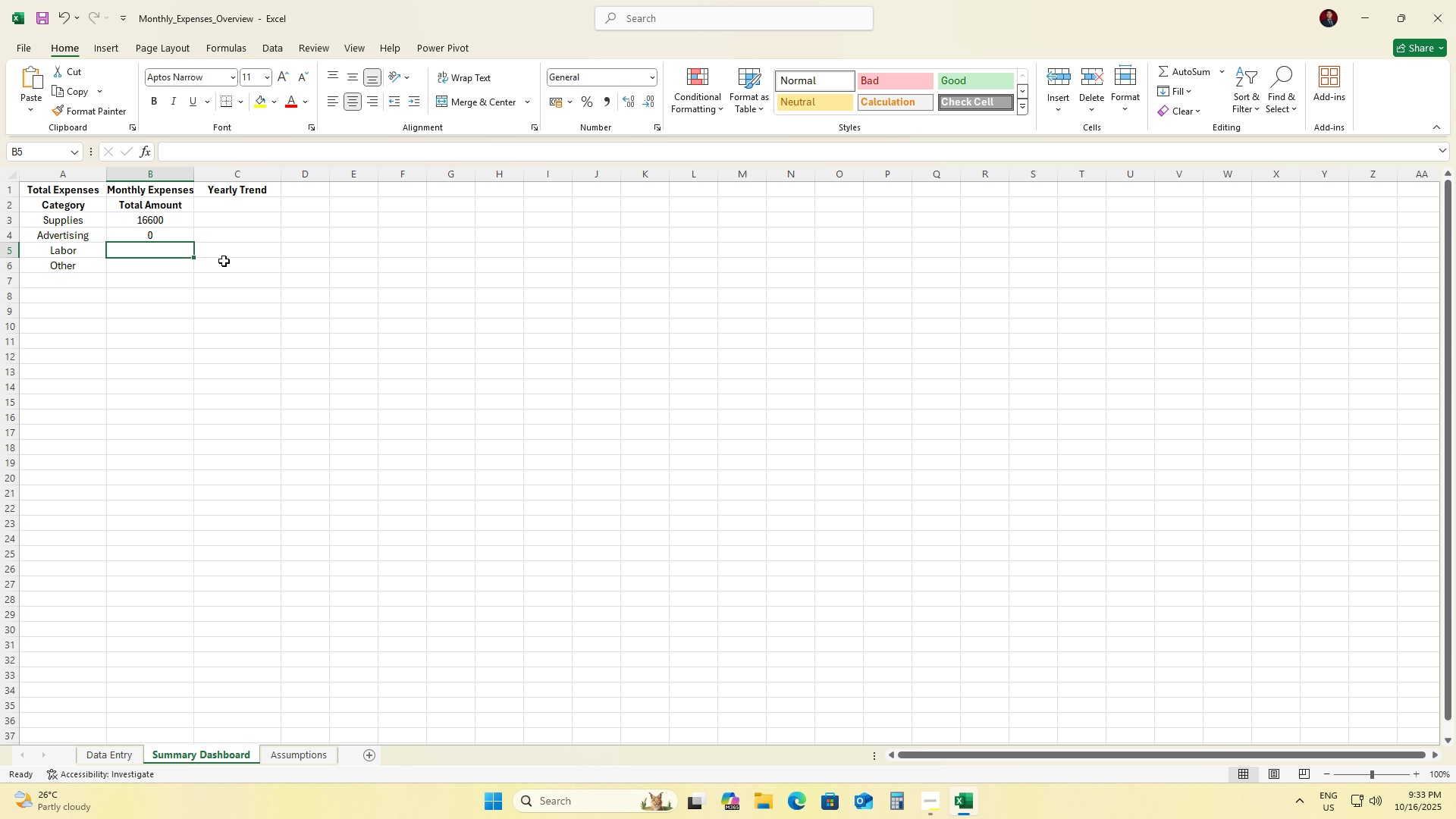 
type(=SUMIF('DA)
key(Backspace)
type(ata Entry'!C:C)
 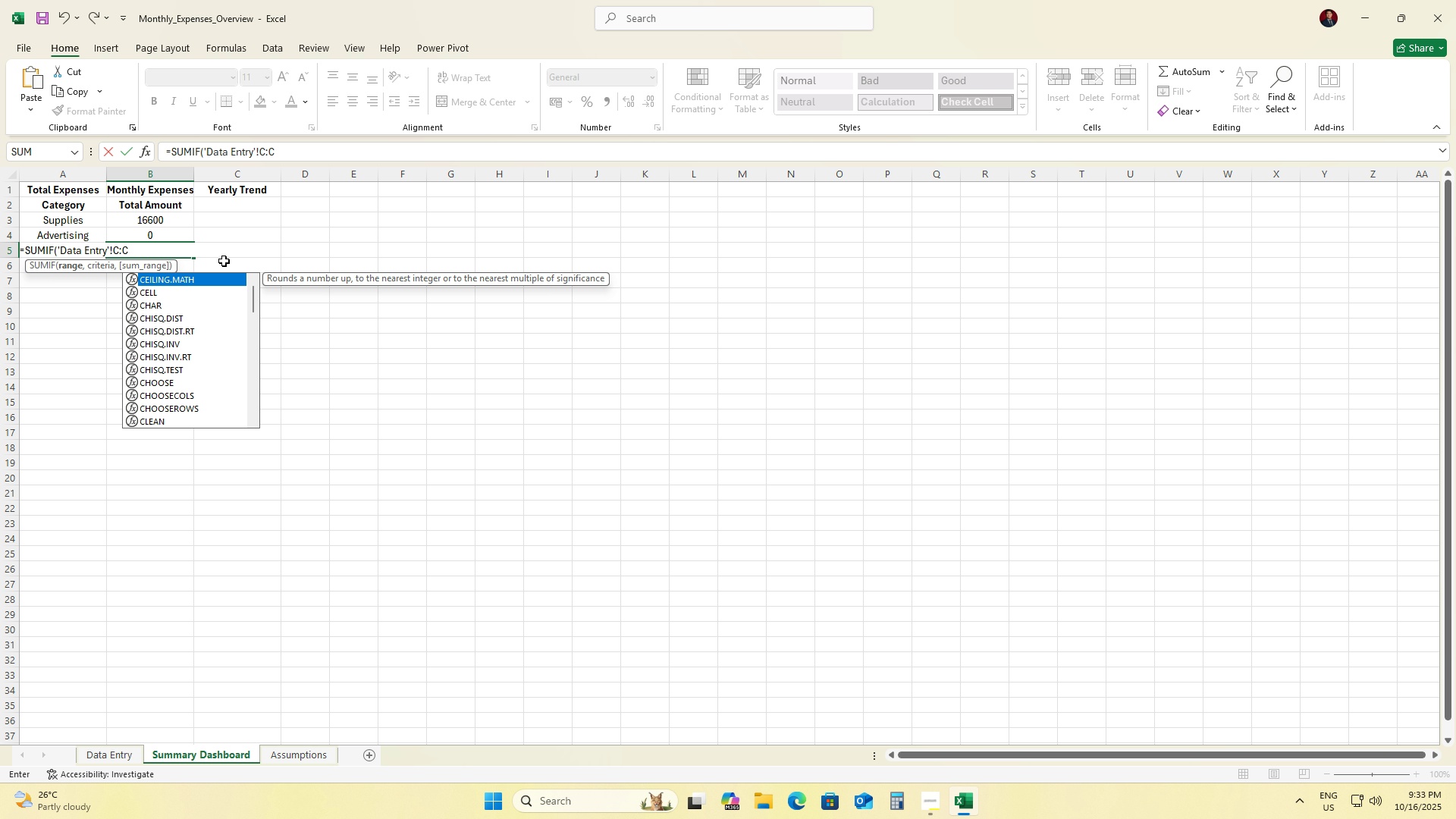 
wait(7.66)
 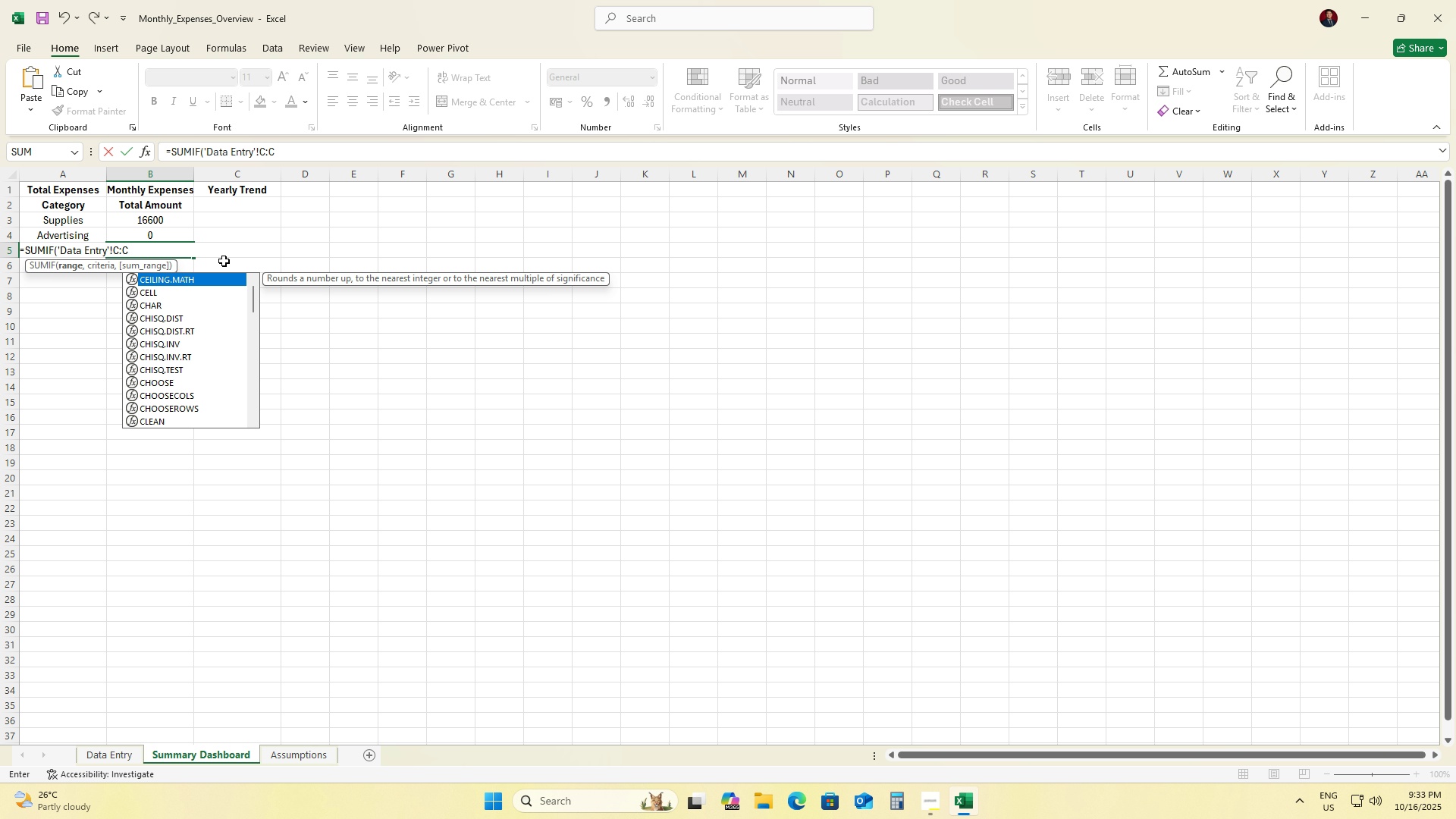 
type(, "Labor", 'Data Entry"!D:D))
 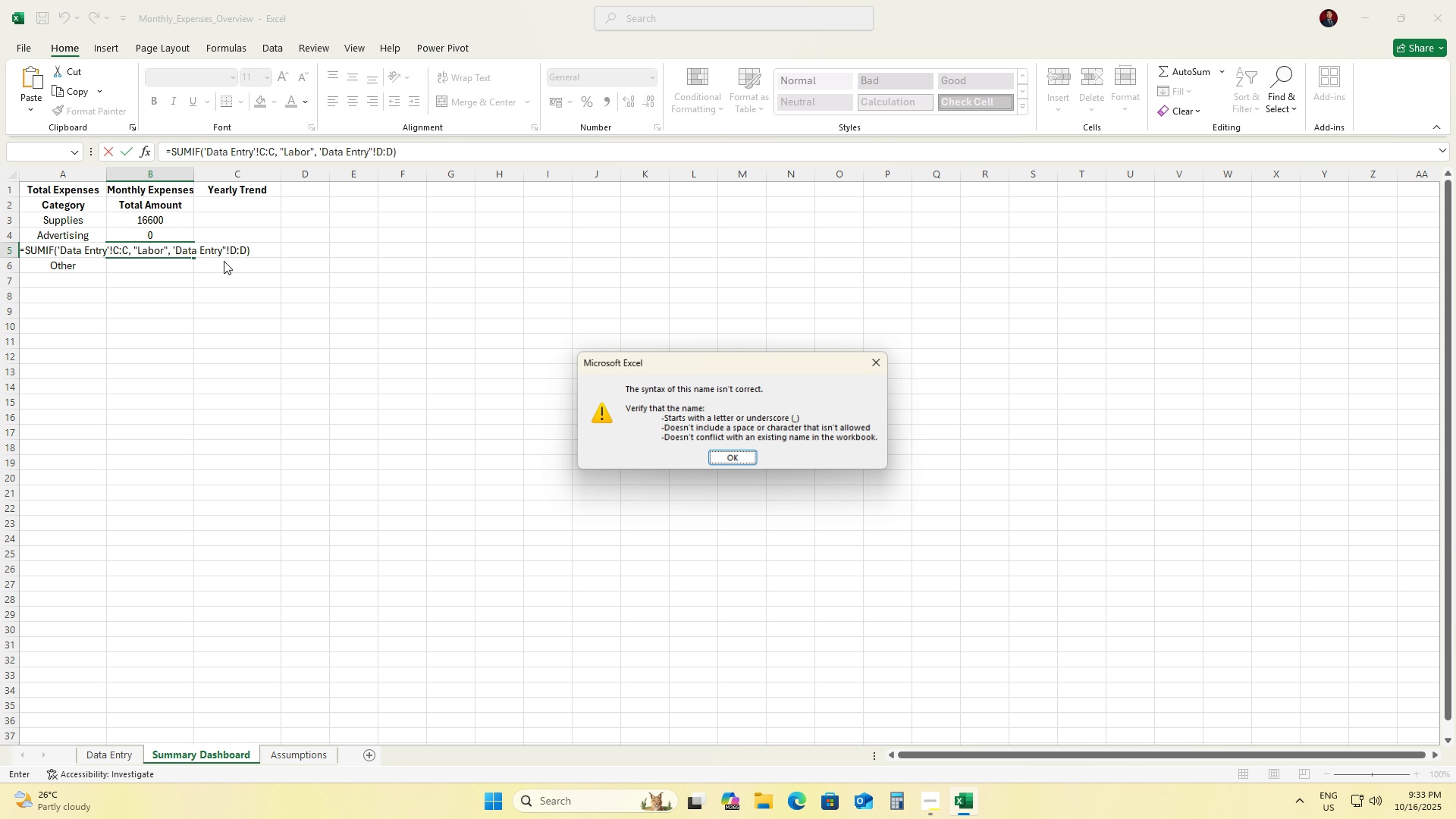 
 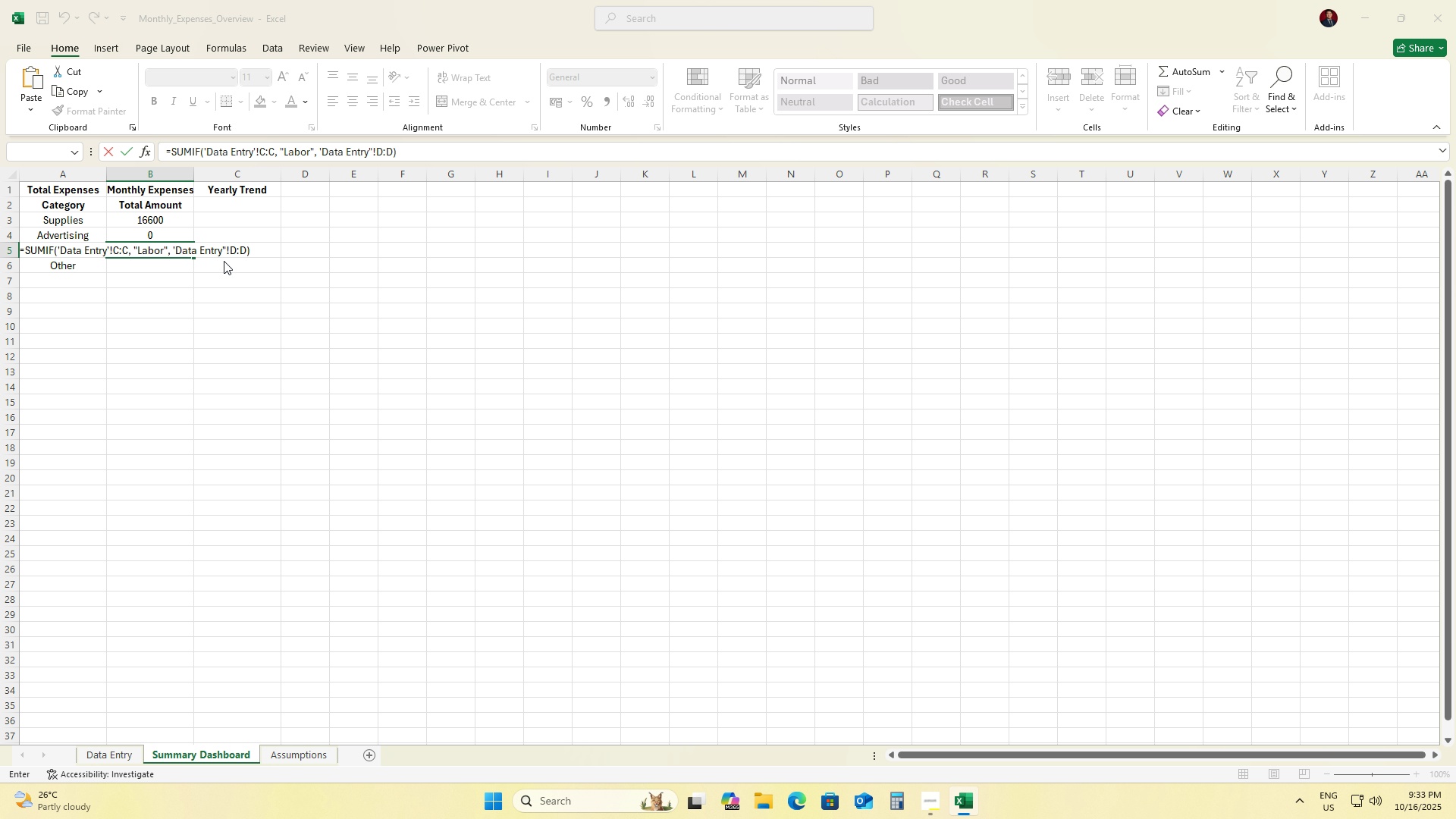 
key(Enter)
 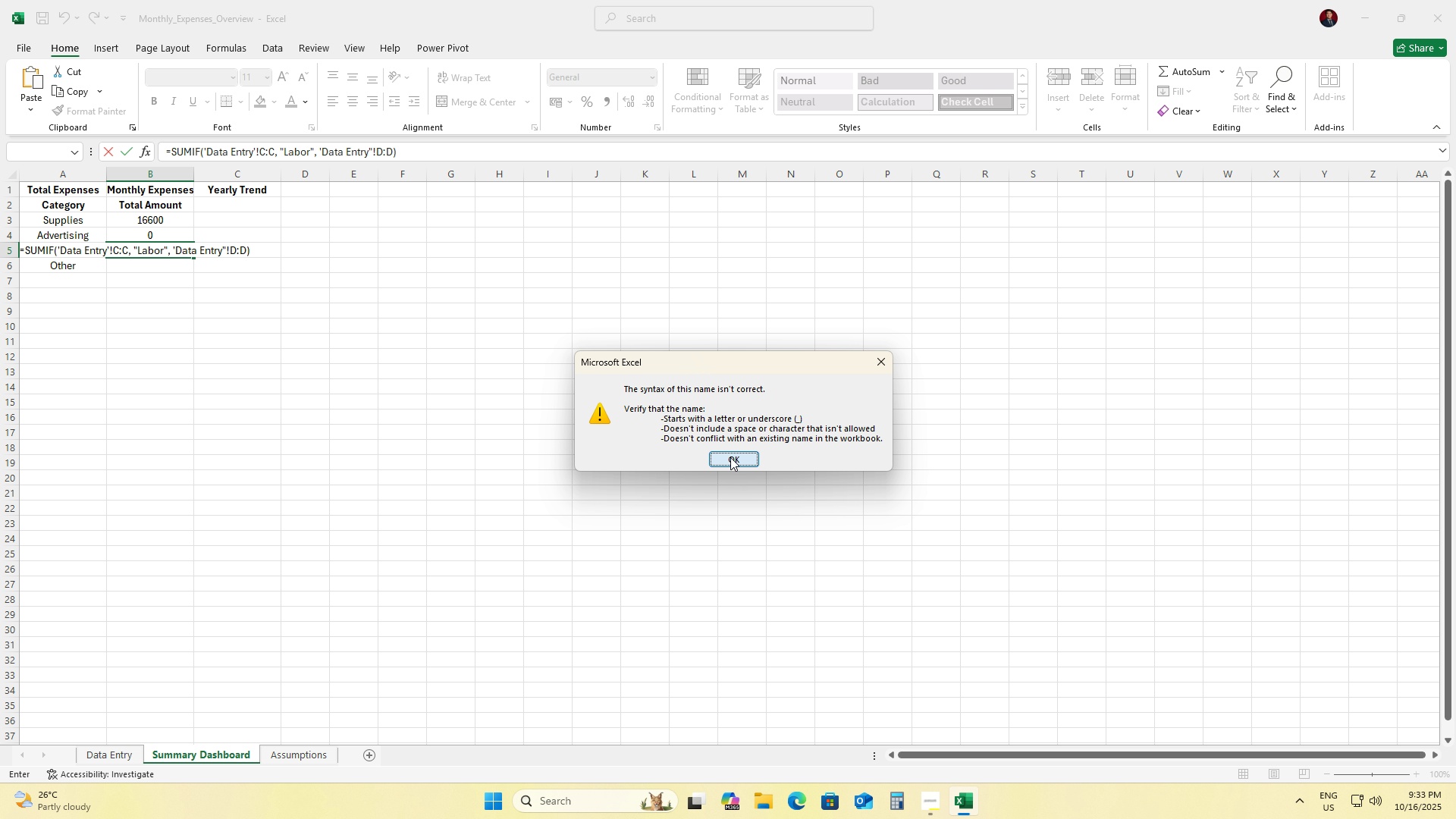 
left_click([730, 457])
 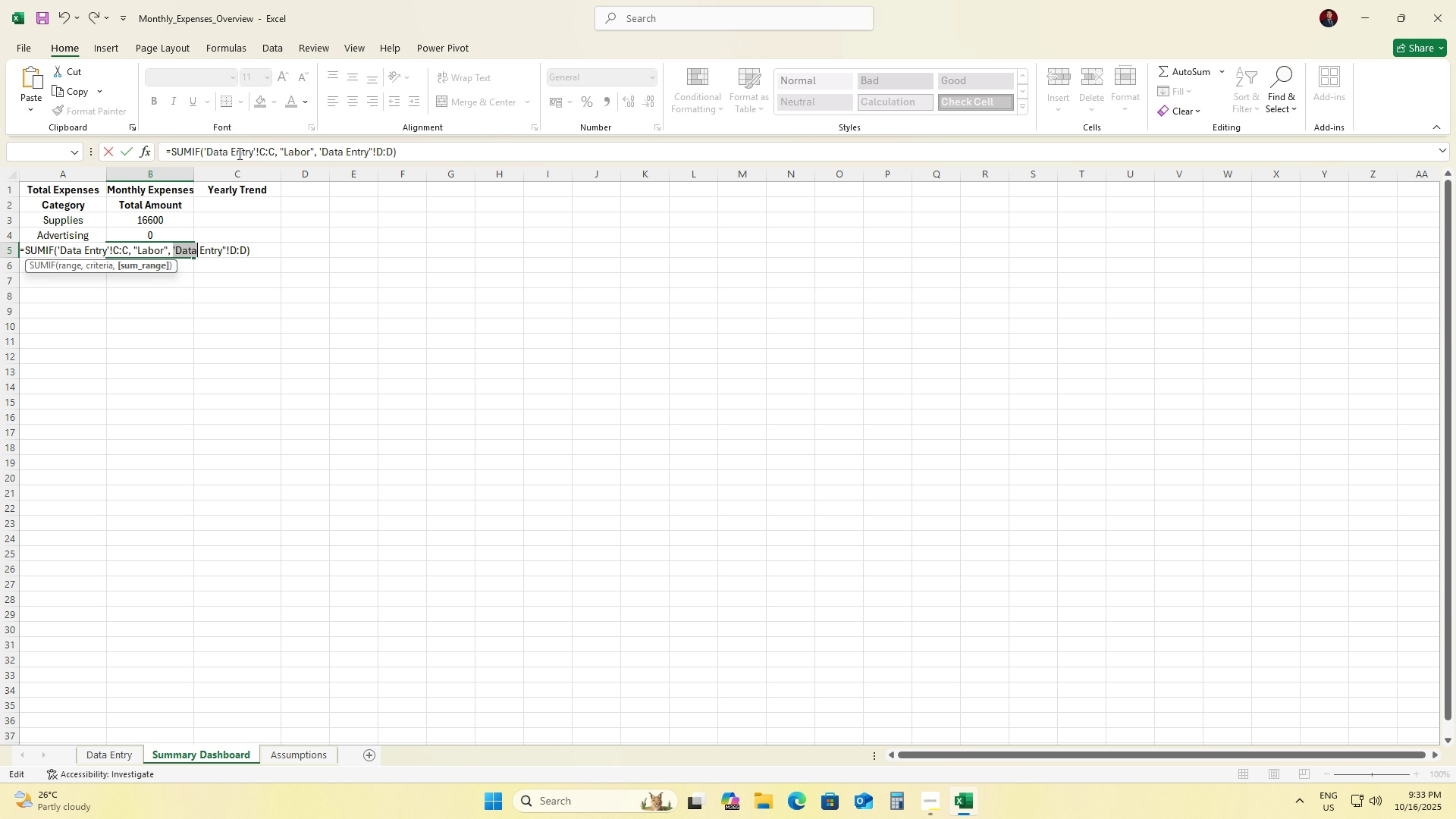 
left_click([238, 153])
 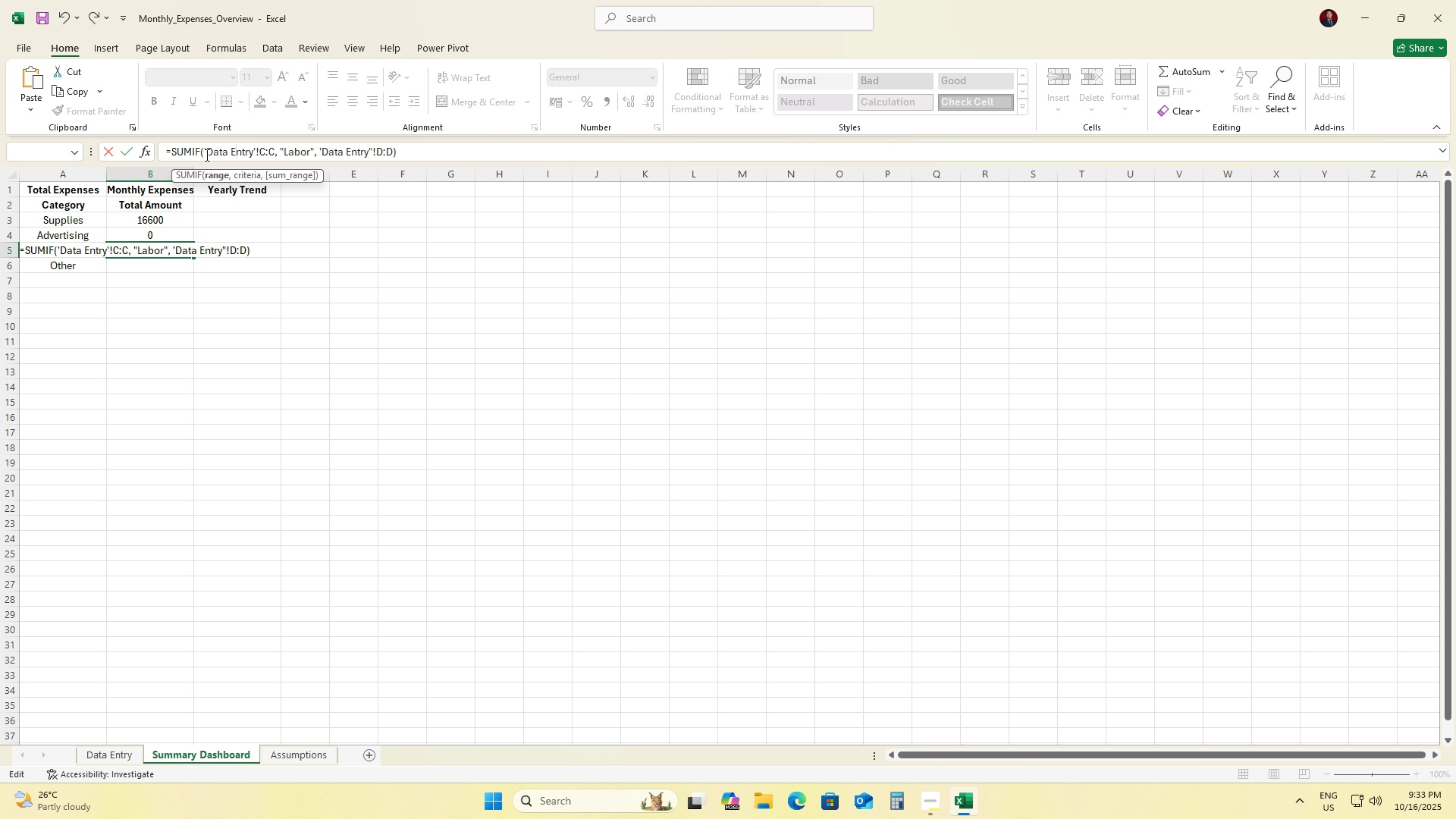 
left_click([206, 155])
 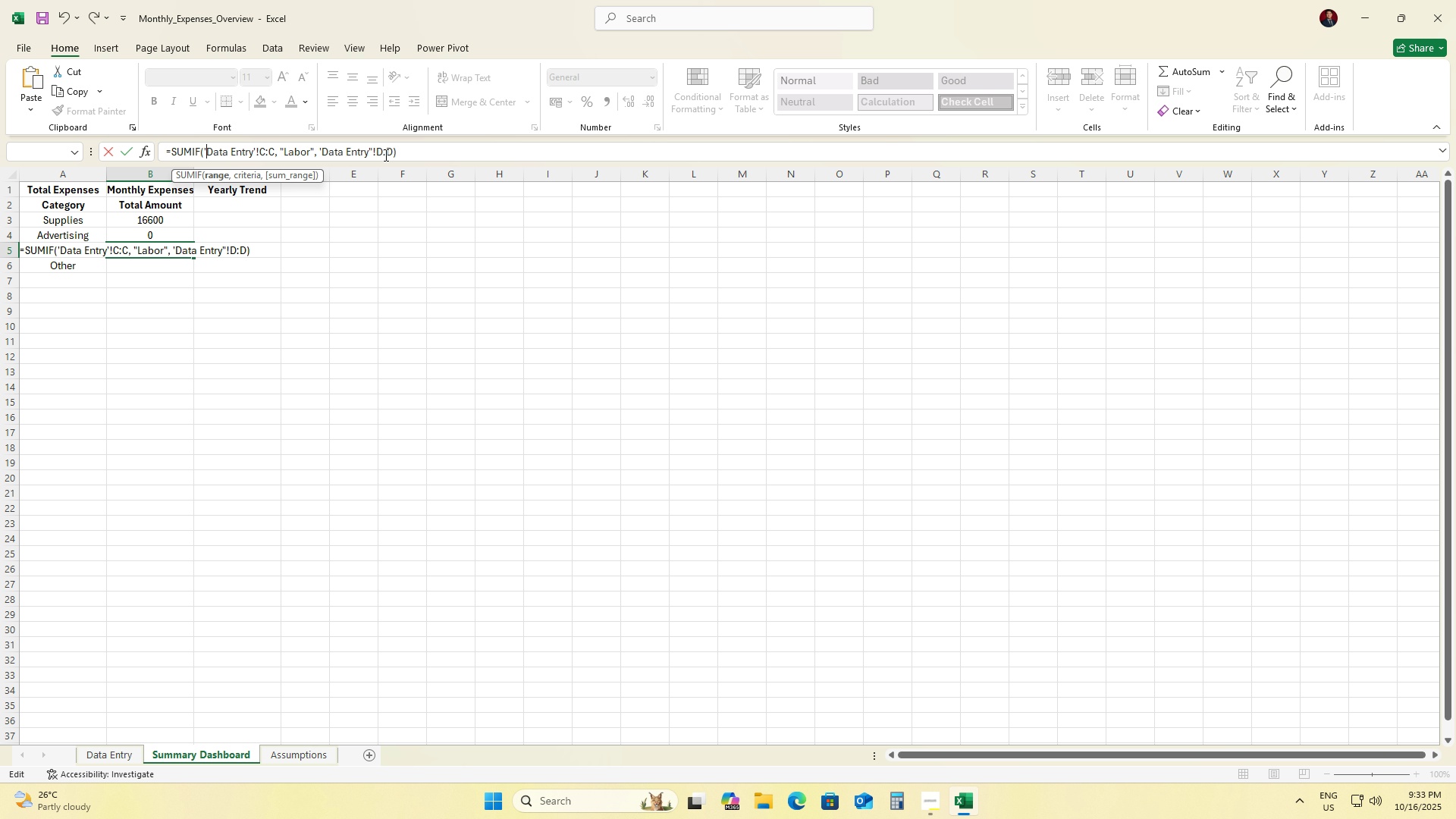 
left_click([384, 155])
 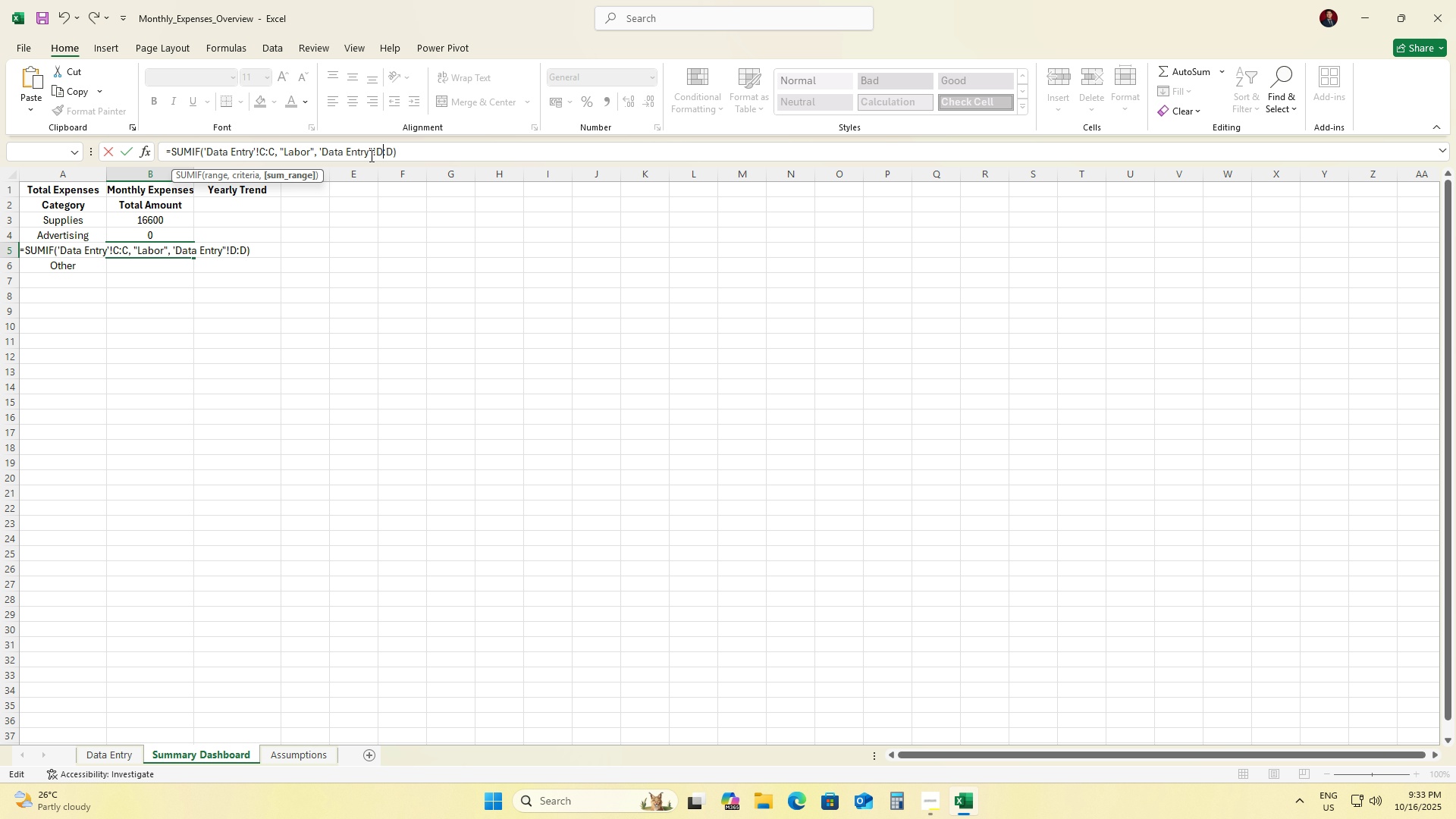 
left_click([371, 155])
 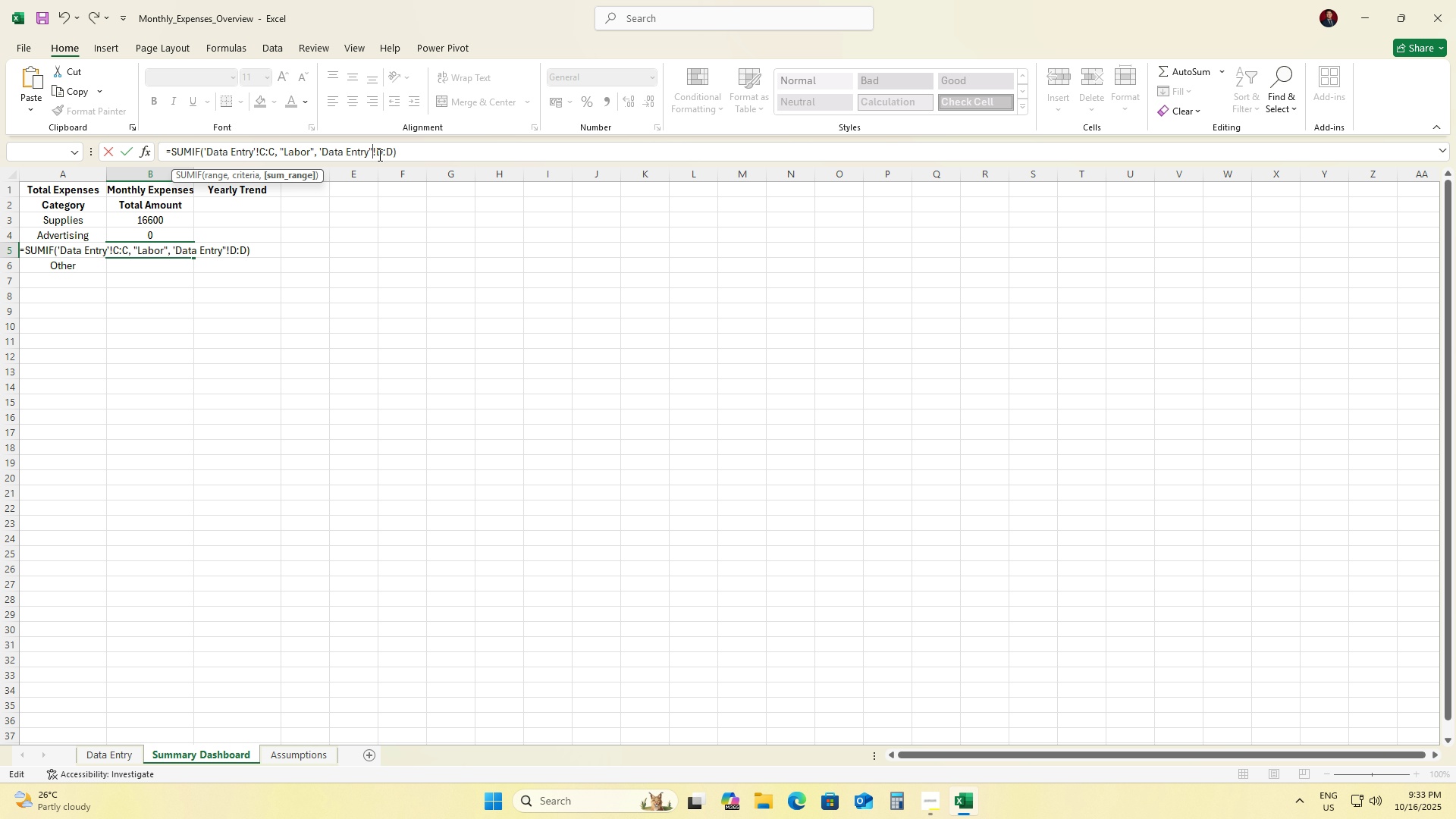 
left_click([378, 155])
 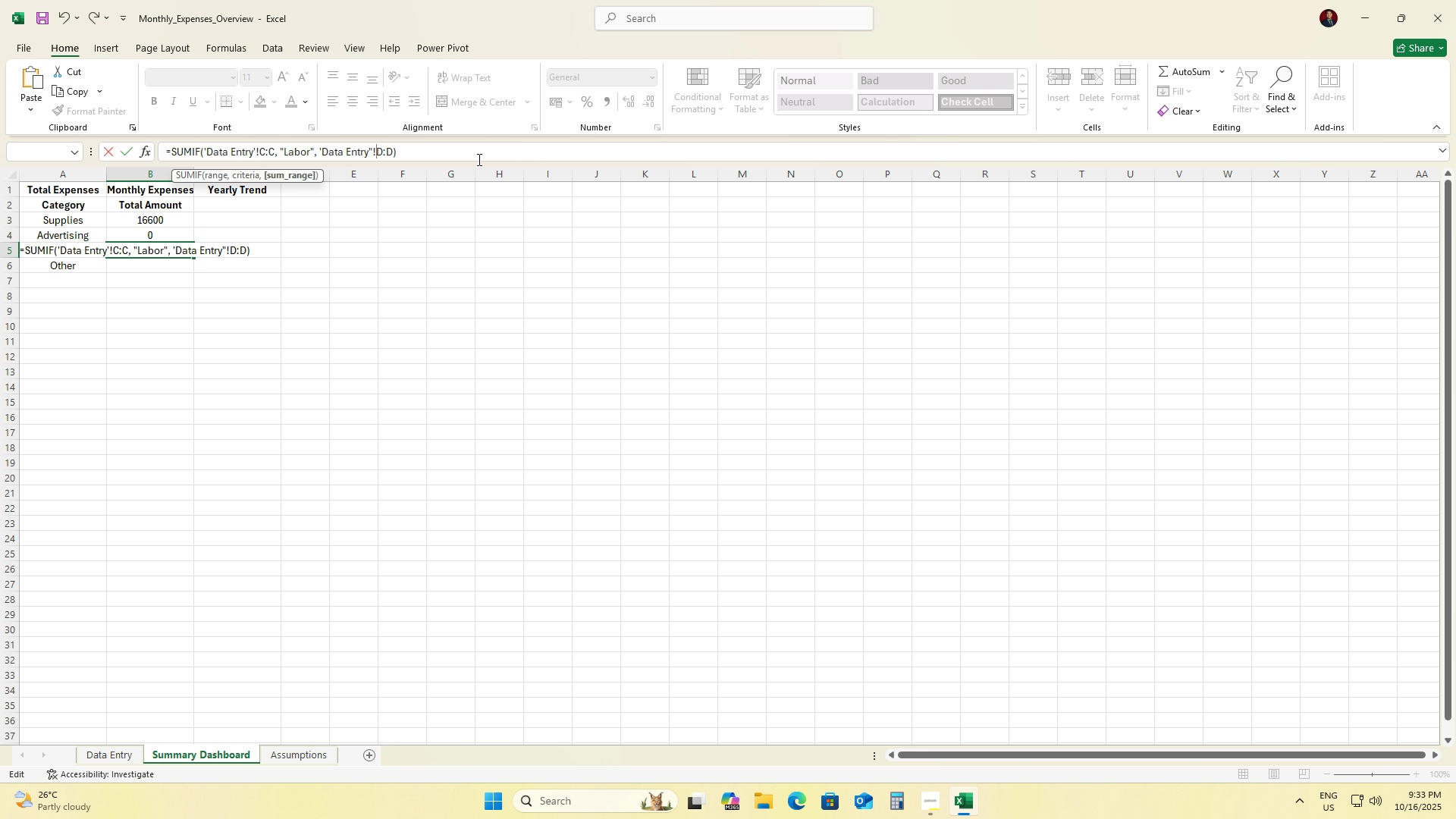 
key(ArrowLeft)
 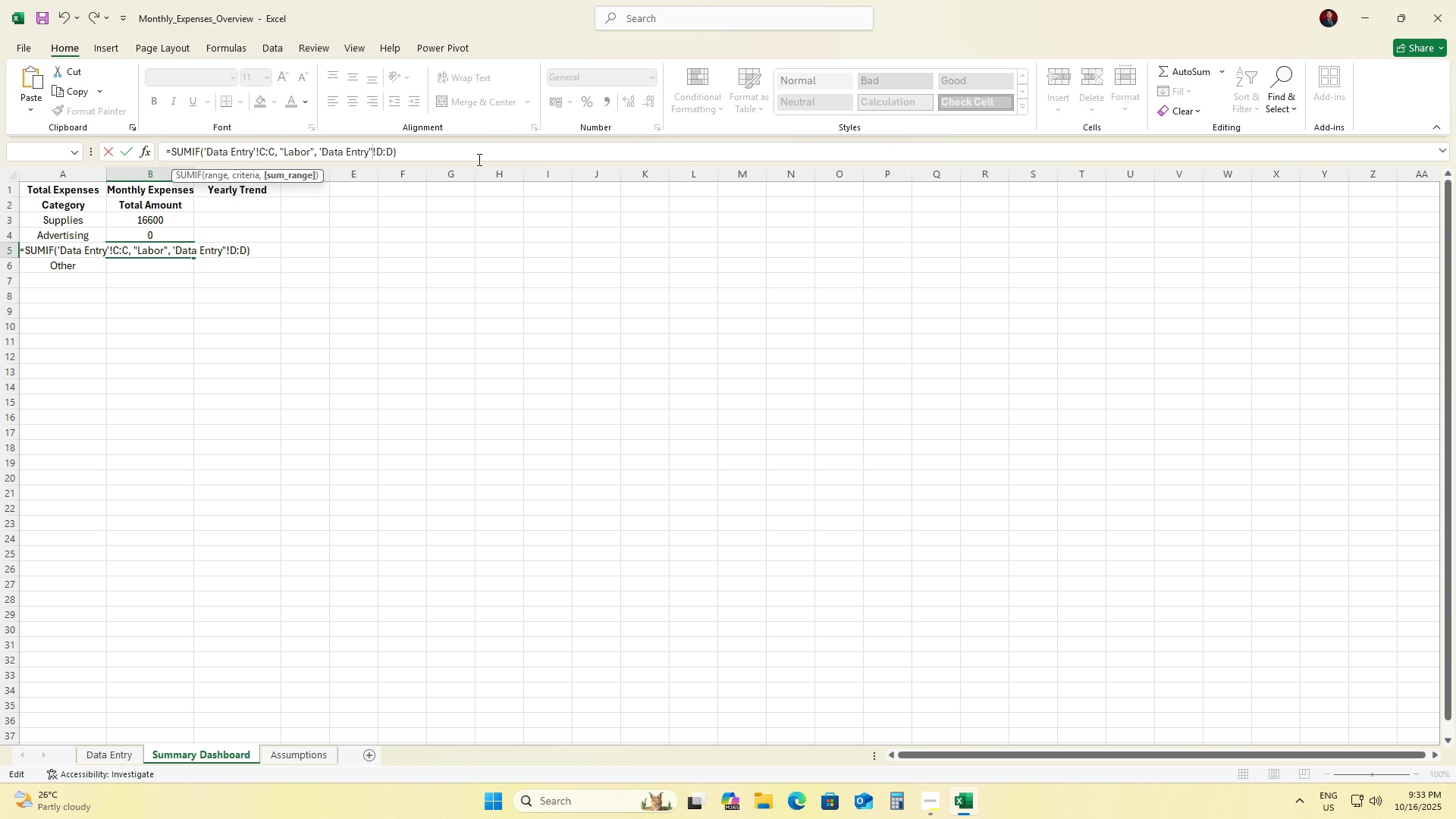 
key(Backspace)
 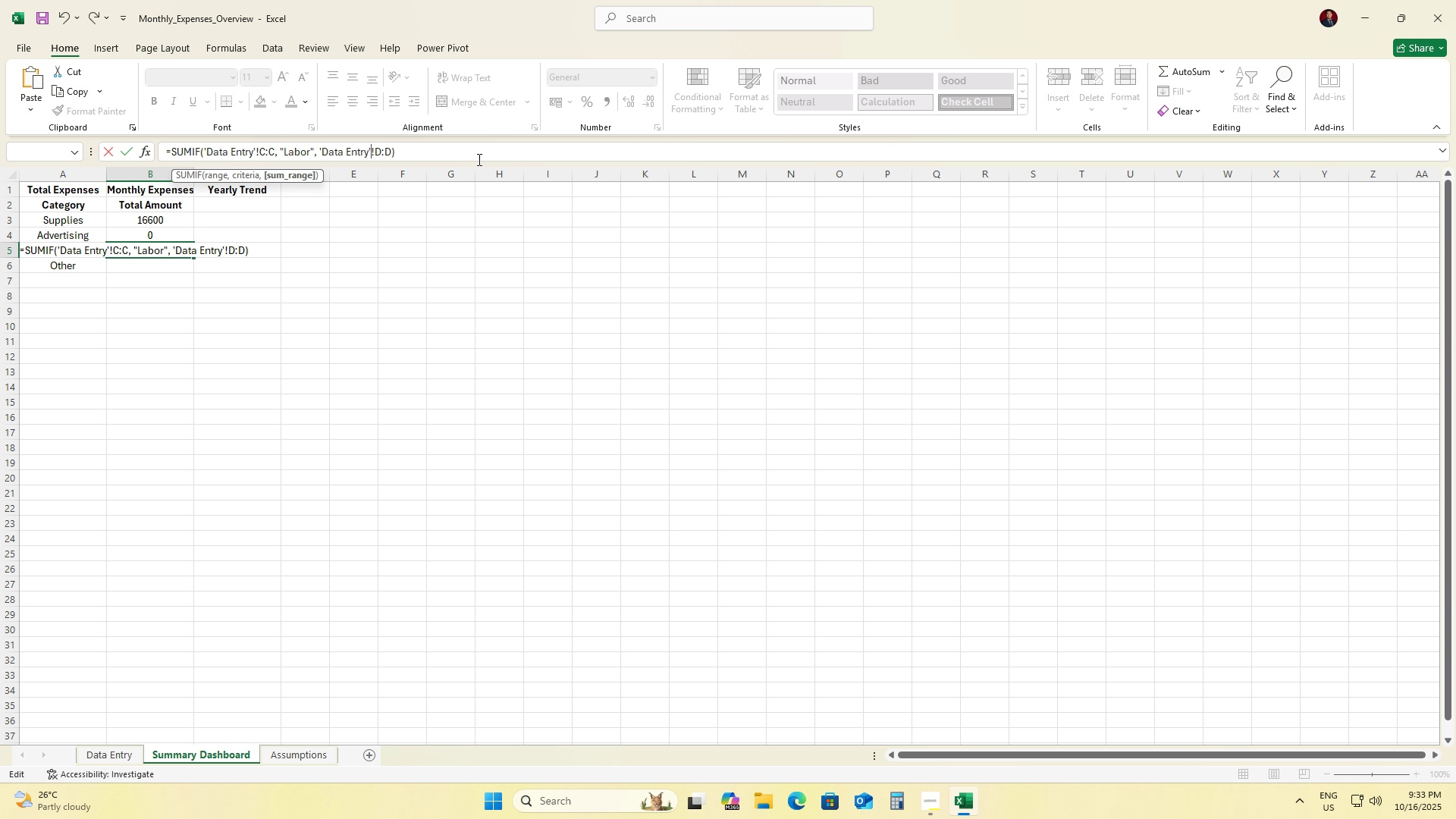 
key(Quote)
 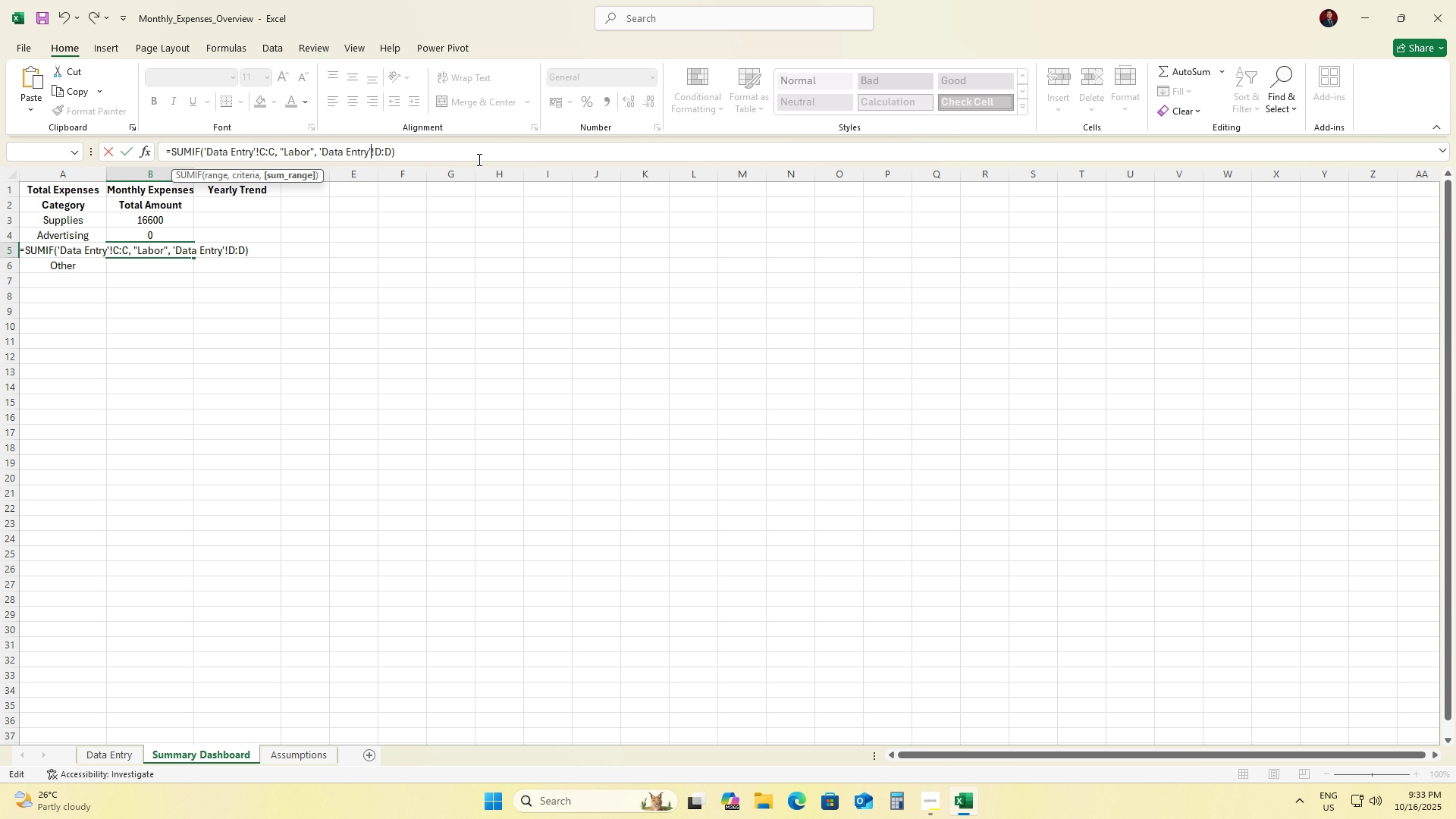 
key(Enter)
 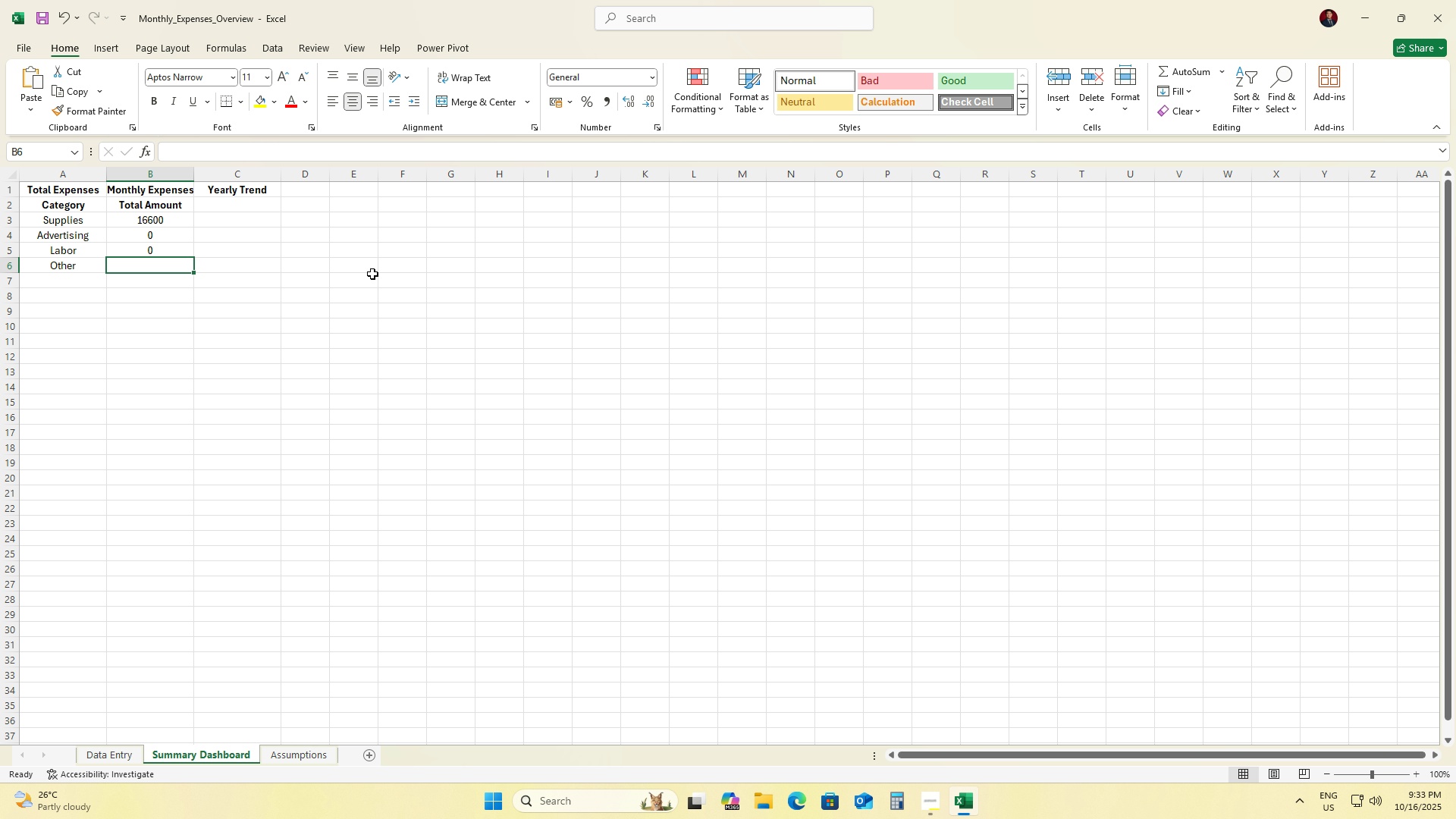 
hold_key(key=ShiftRight, duration=1.11)
 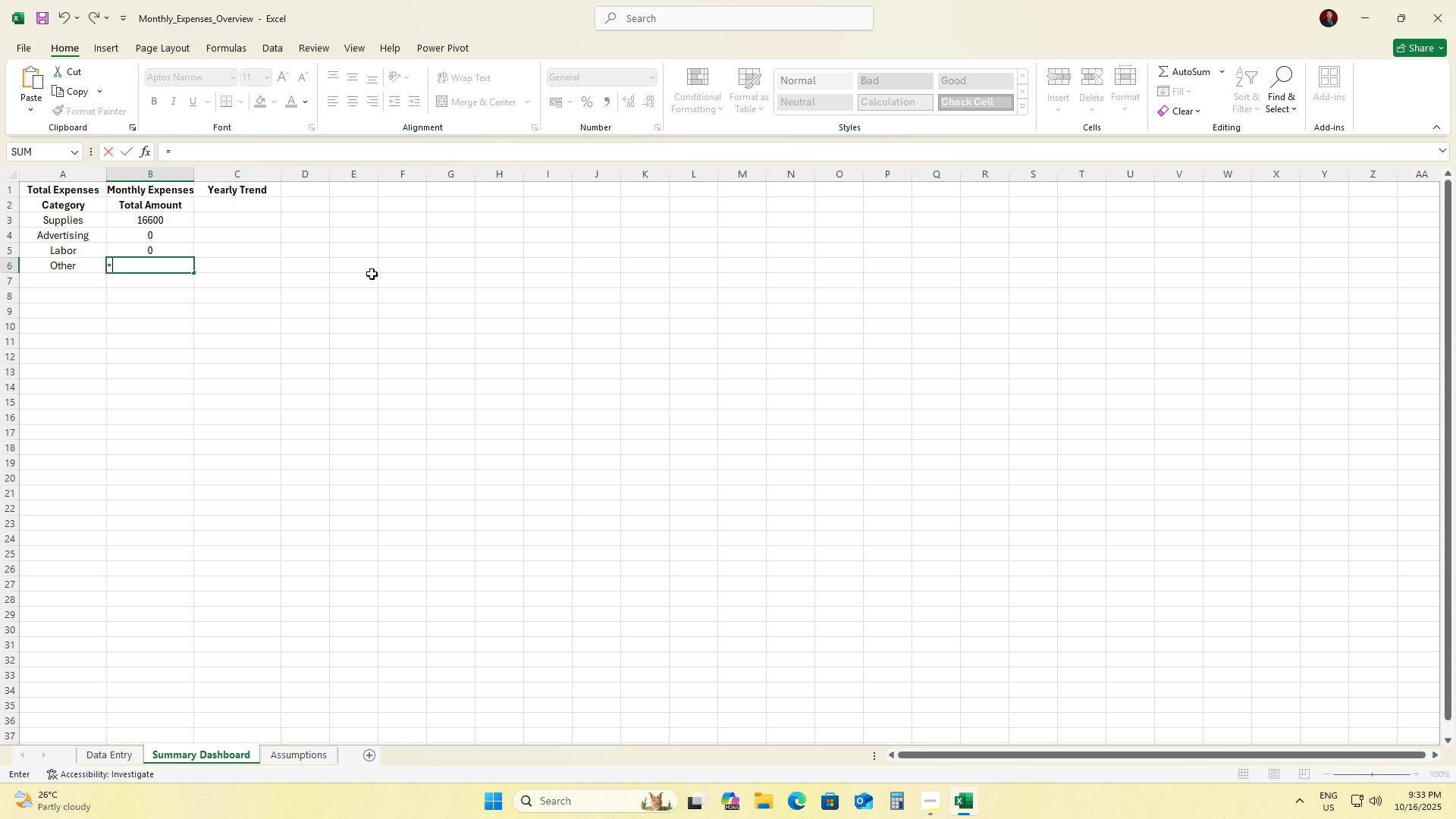 
type(=Sum)
key(Backspace)
key(Backspace)
type(UMIF('DATA)
key(Backspace)
key(Backspace)
key(Backspace)
type(ata Entry'!C:C, L)
key(Backspace)
type("Other")
 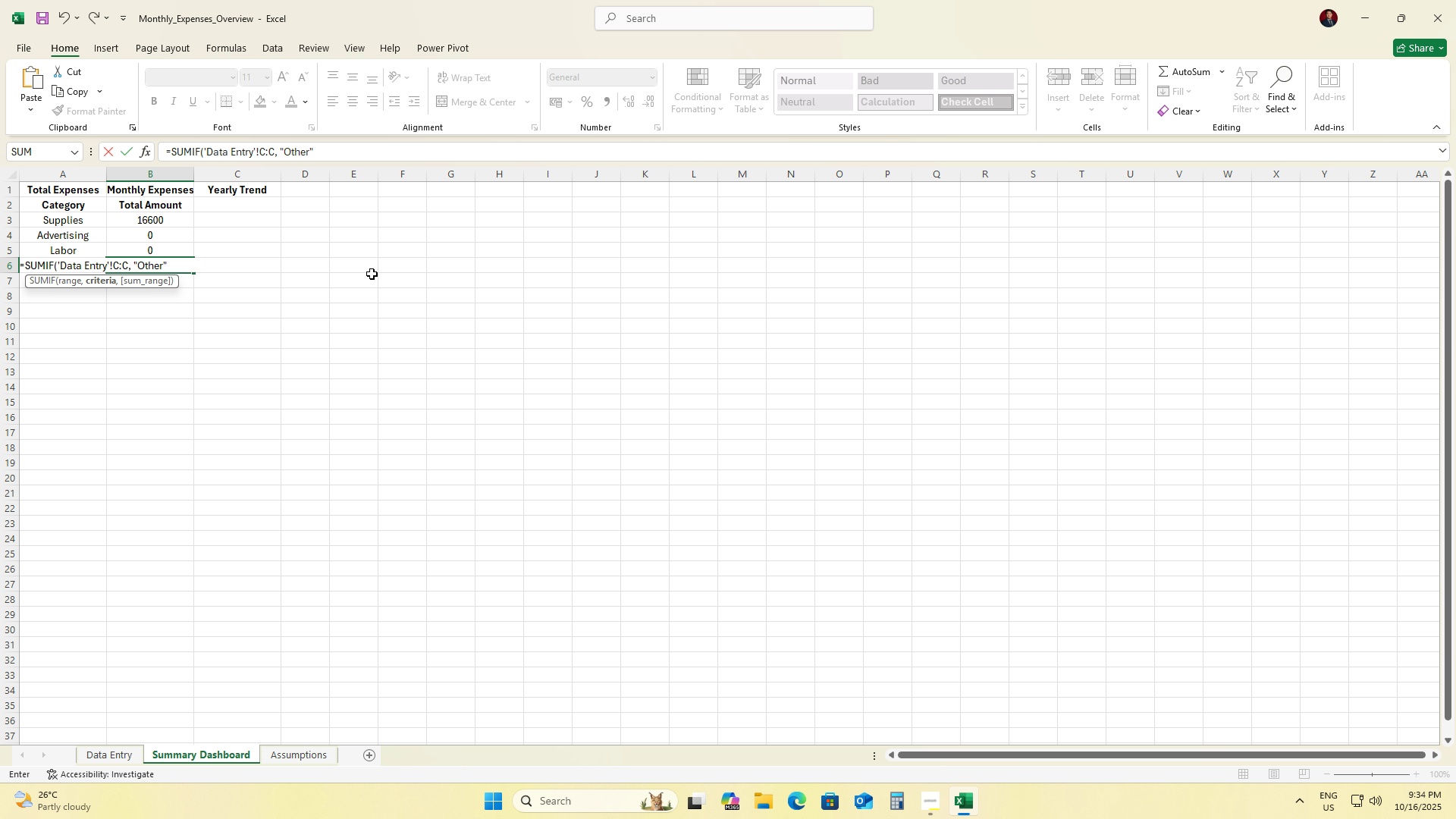 
wait(5.25)
 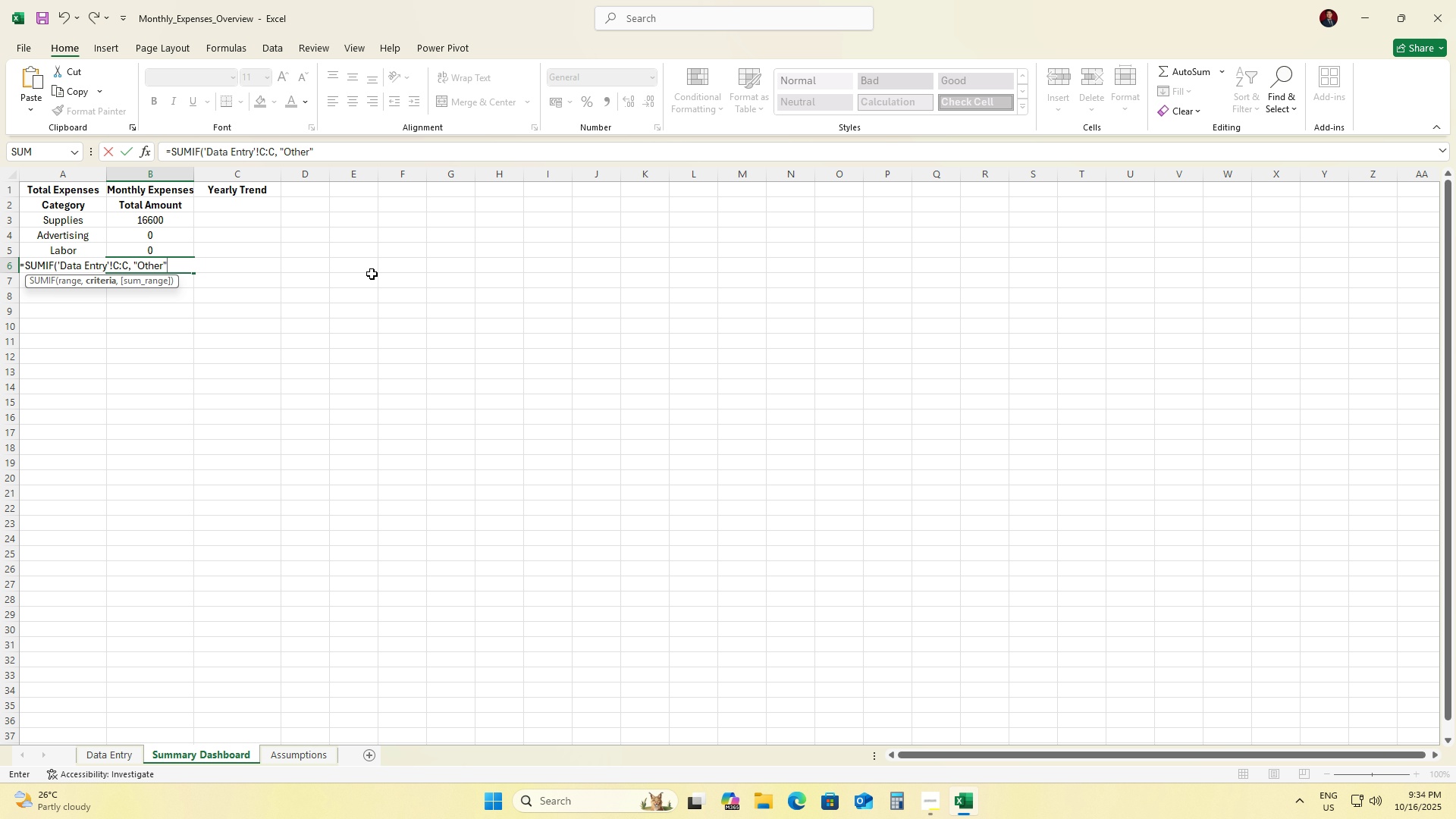 
type(, 'Data Entry'!)
 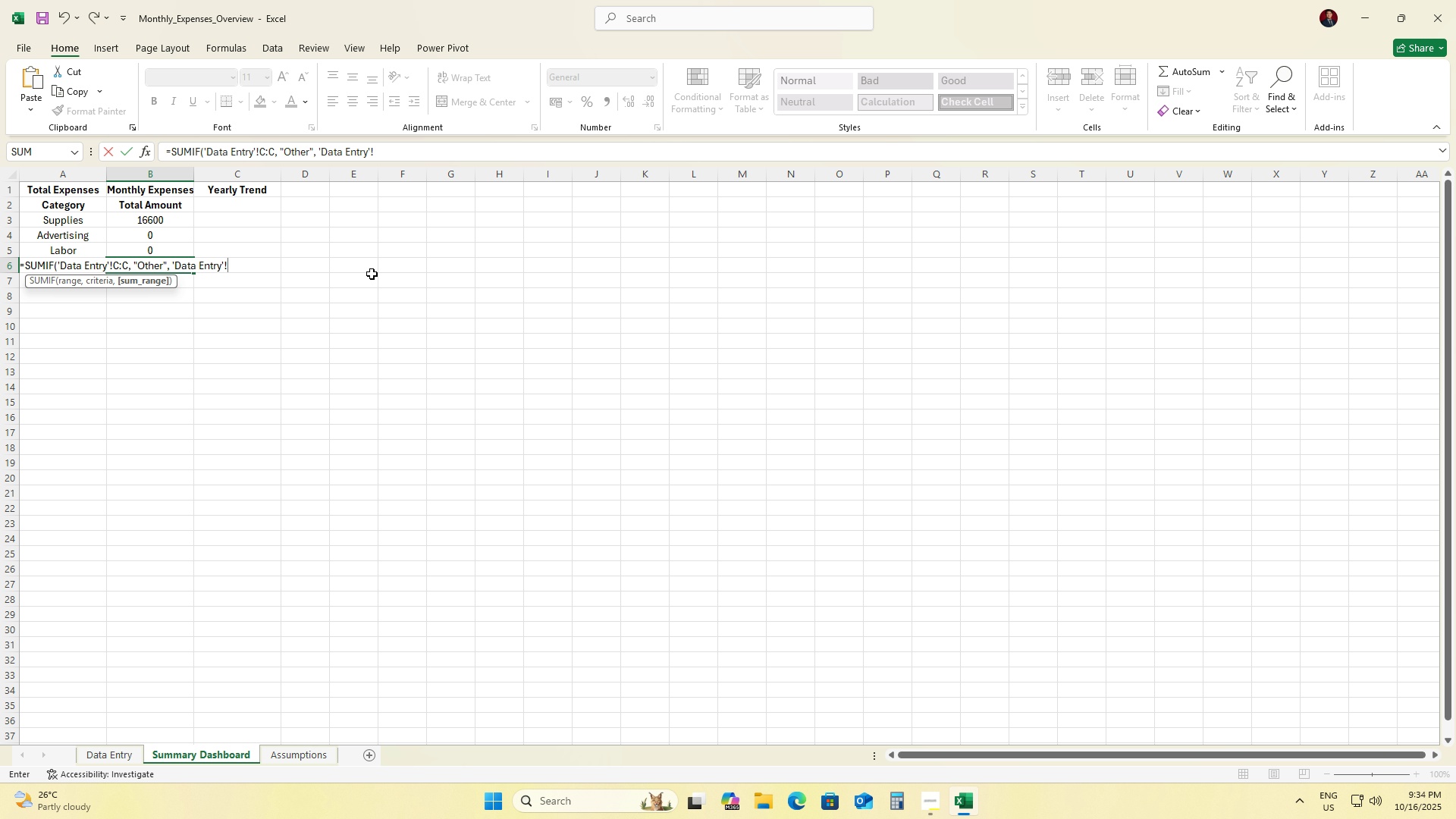 
type(D:D))
 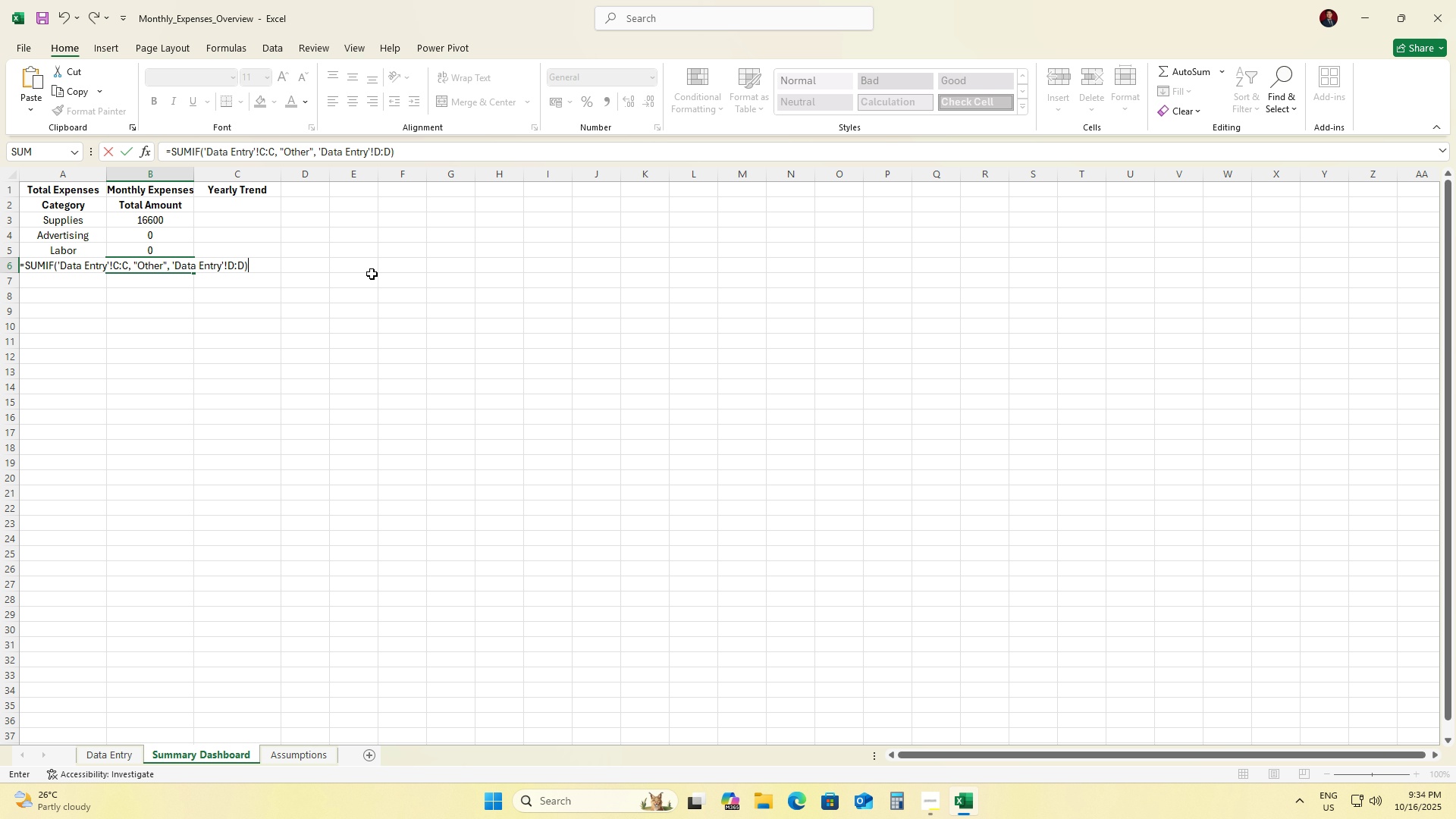 
key(Enter)
 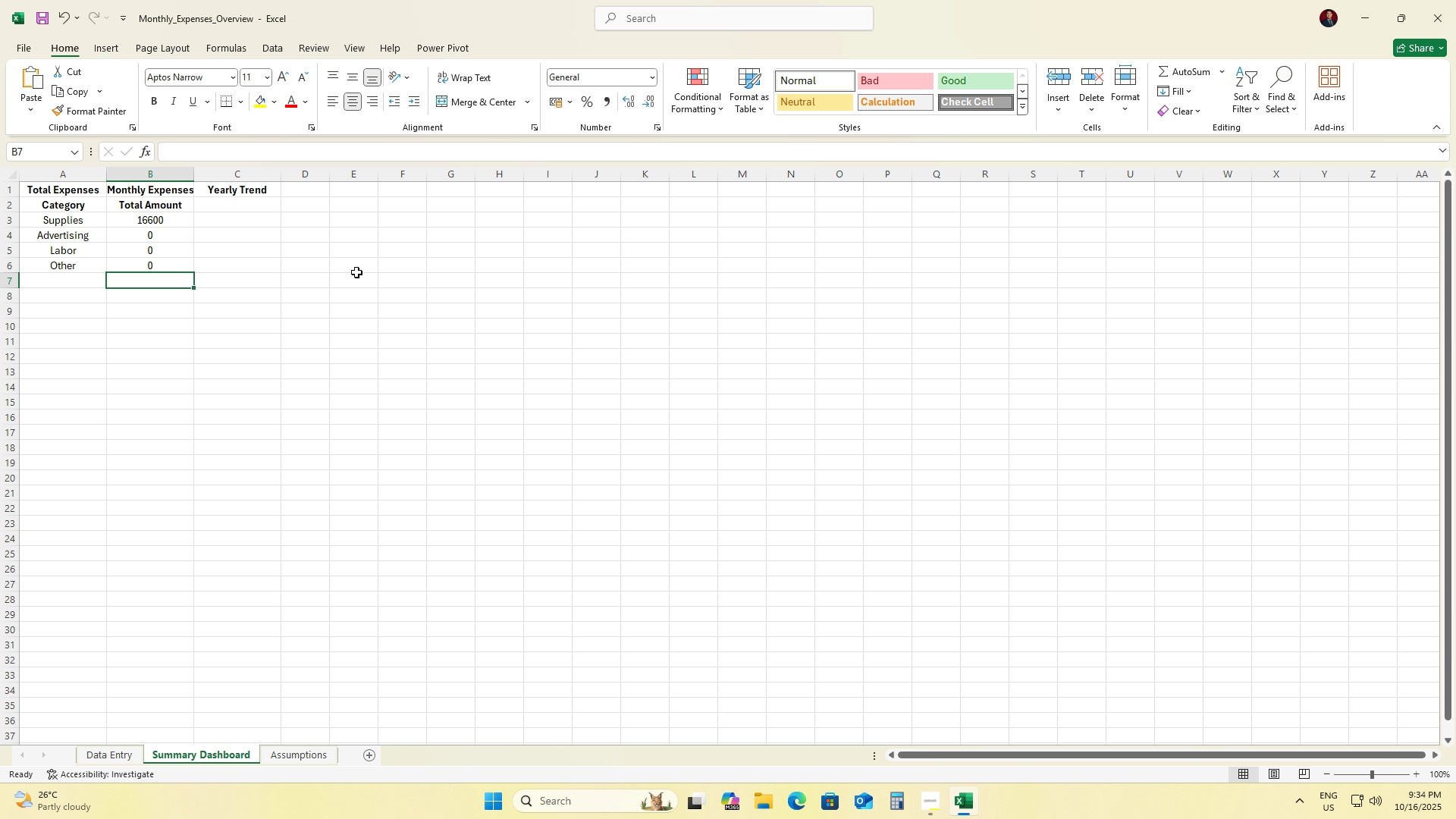 
wait(10.43)
 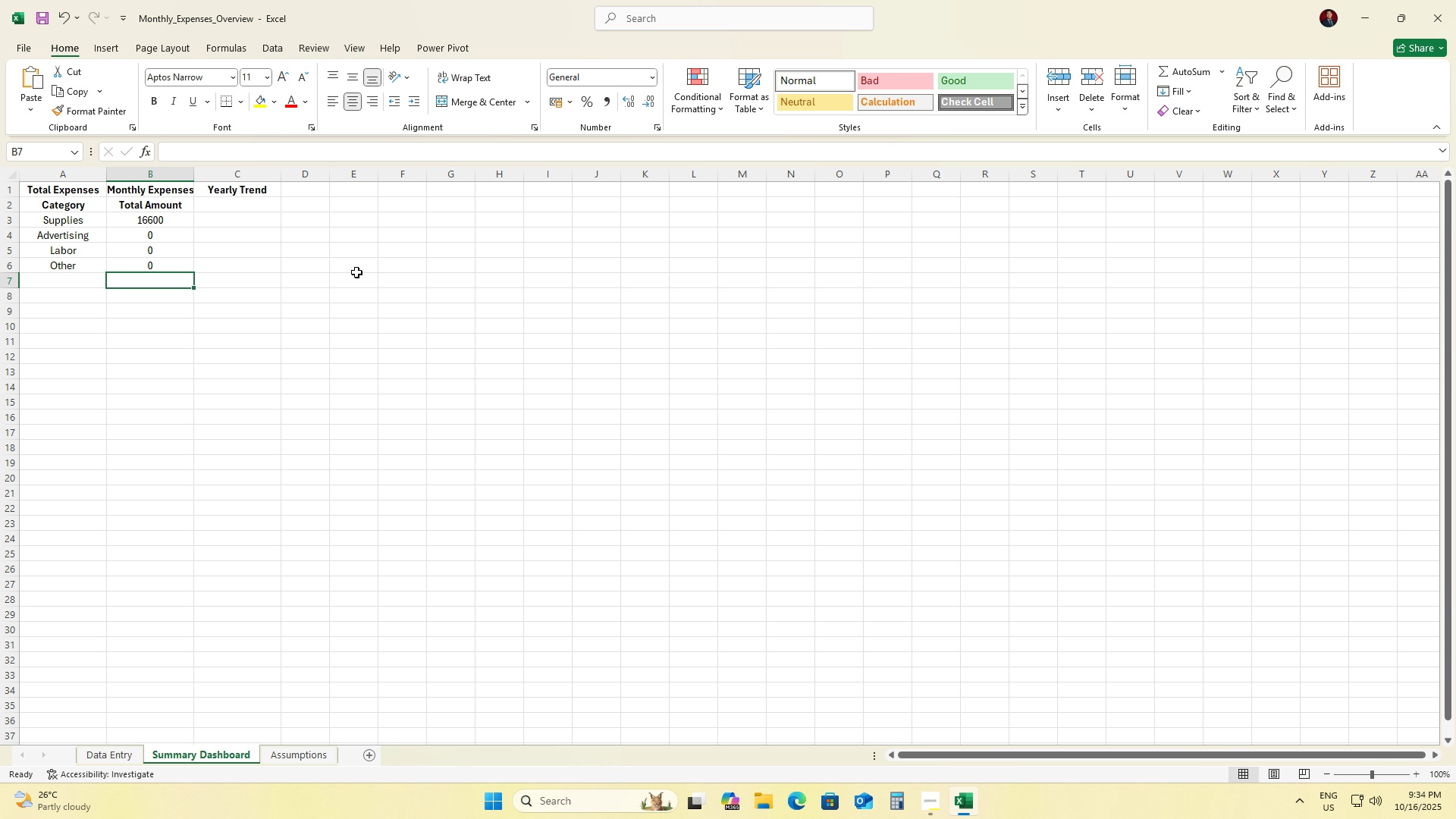 
left_click([133, 222])
 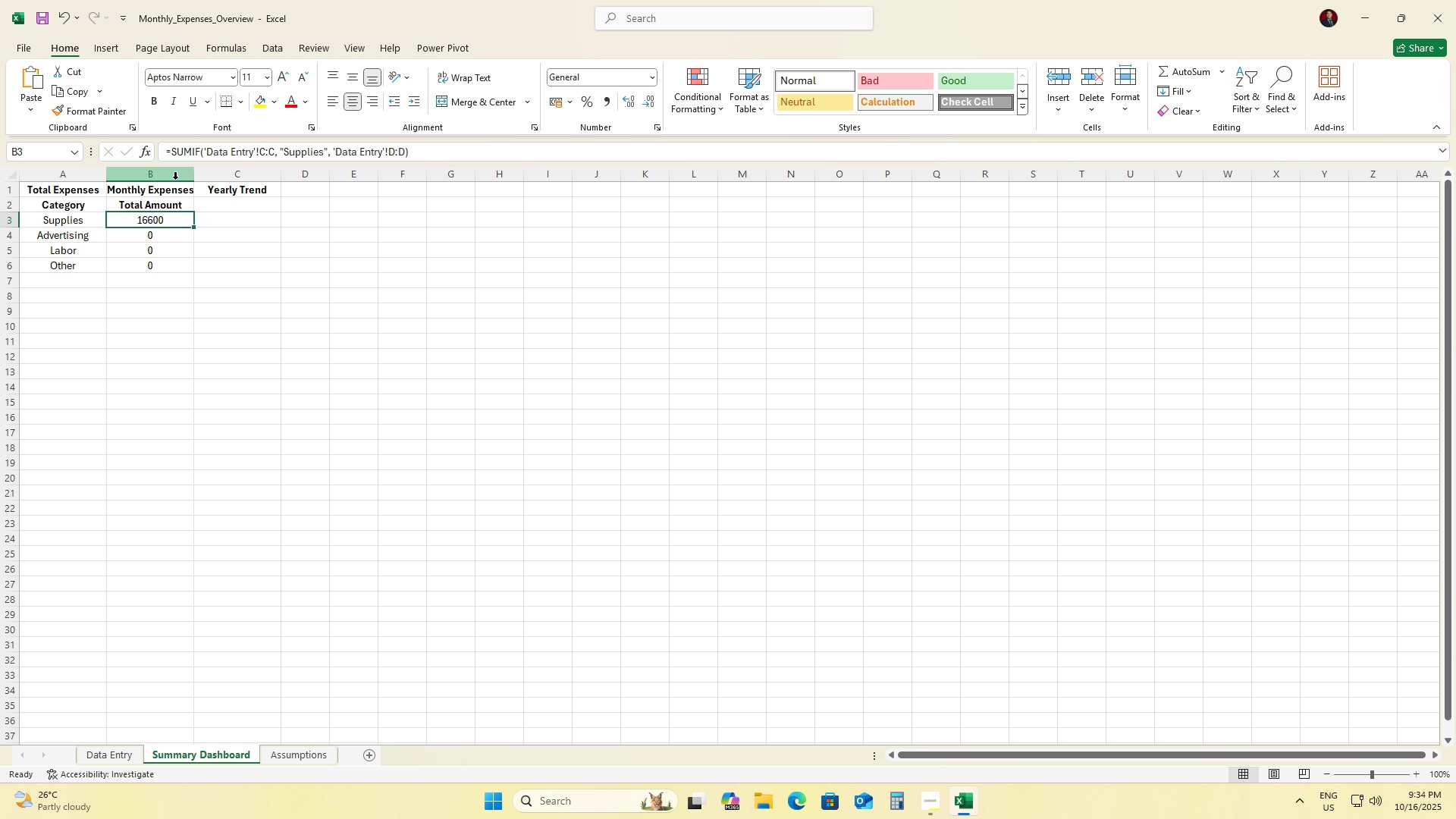 
left_click([168, 175])
 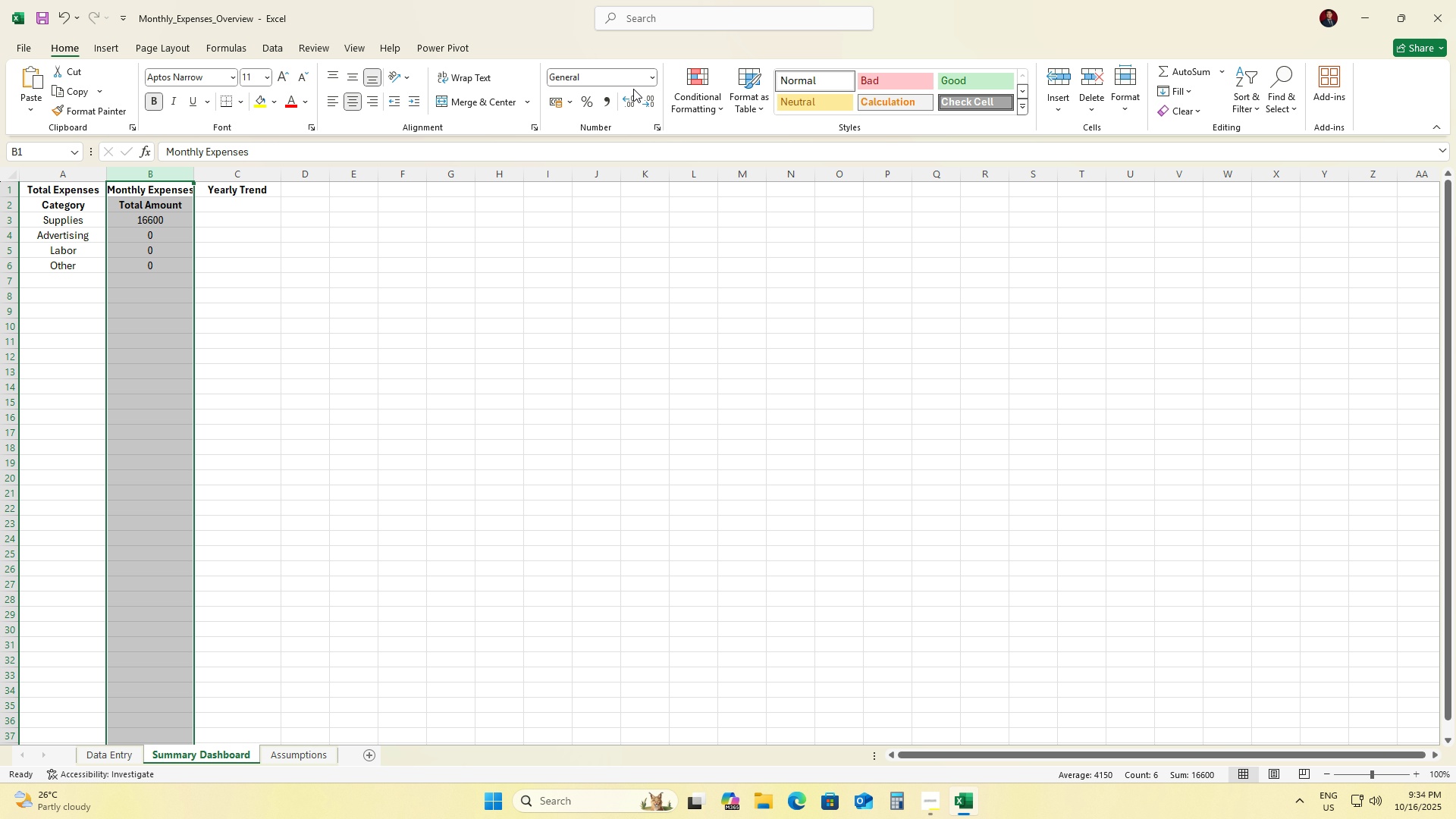 
right_click([171, 176])
 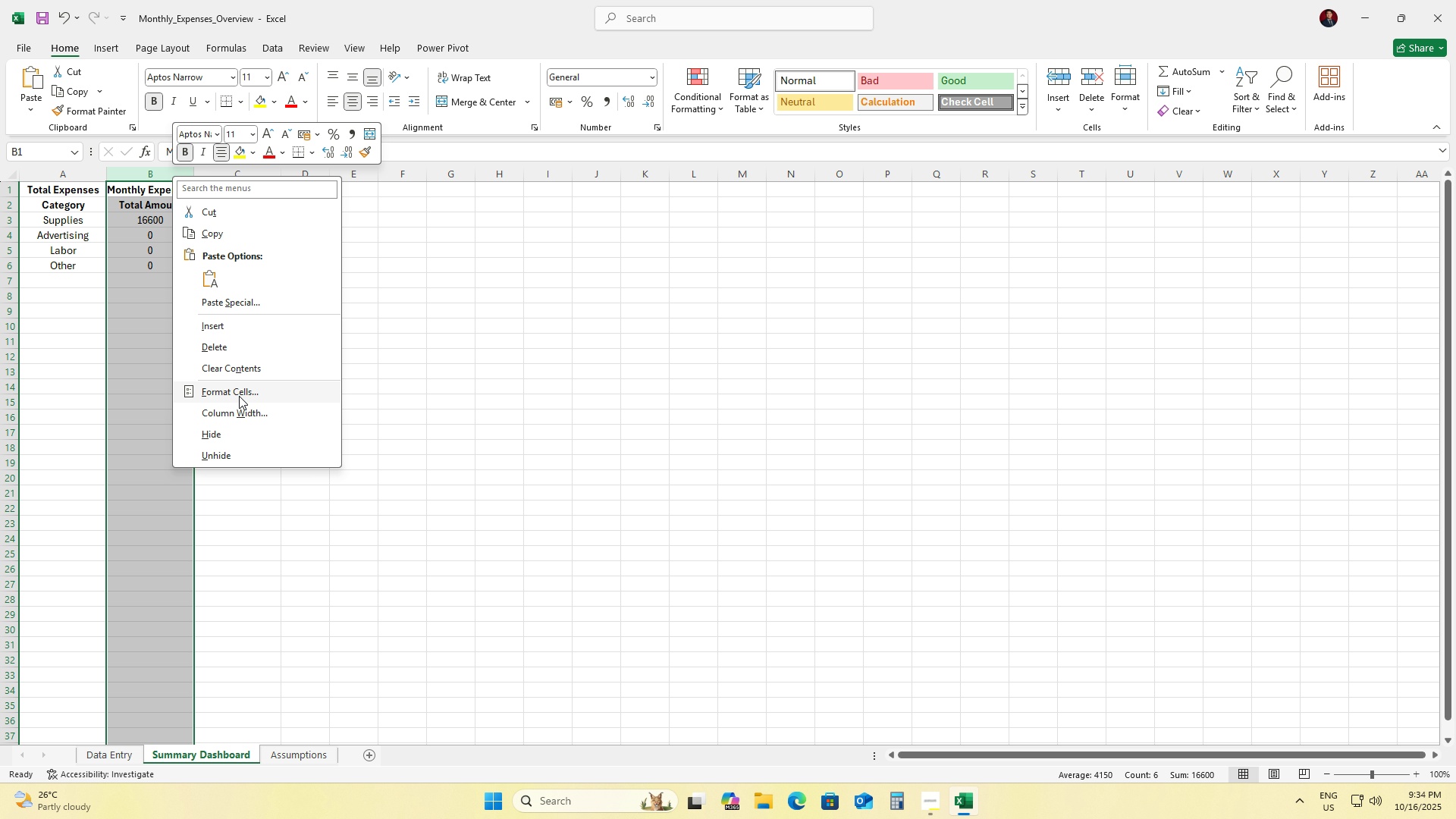 
left_click([238, 395])
 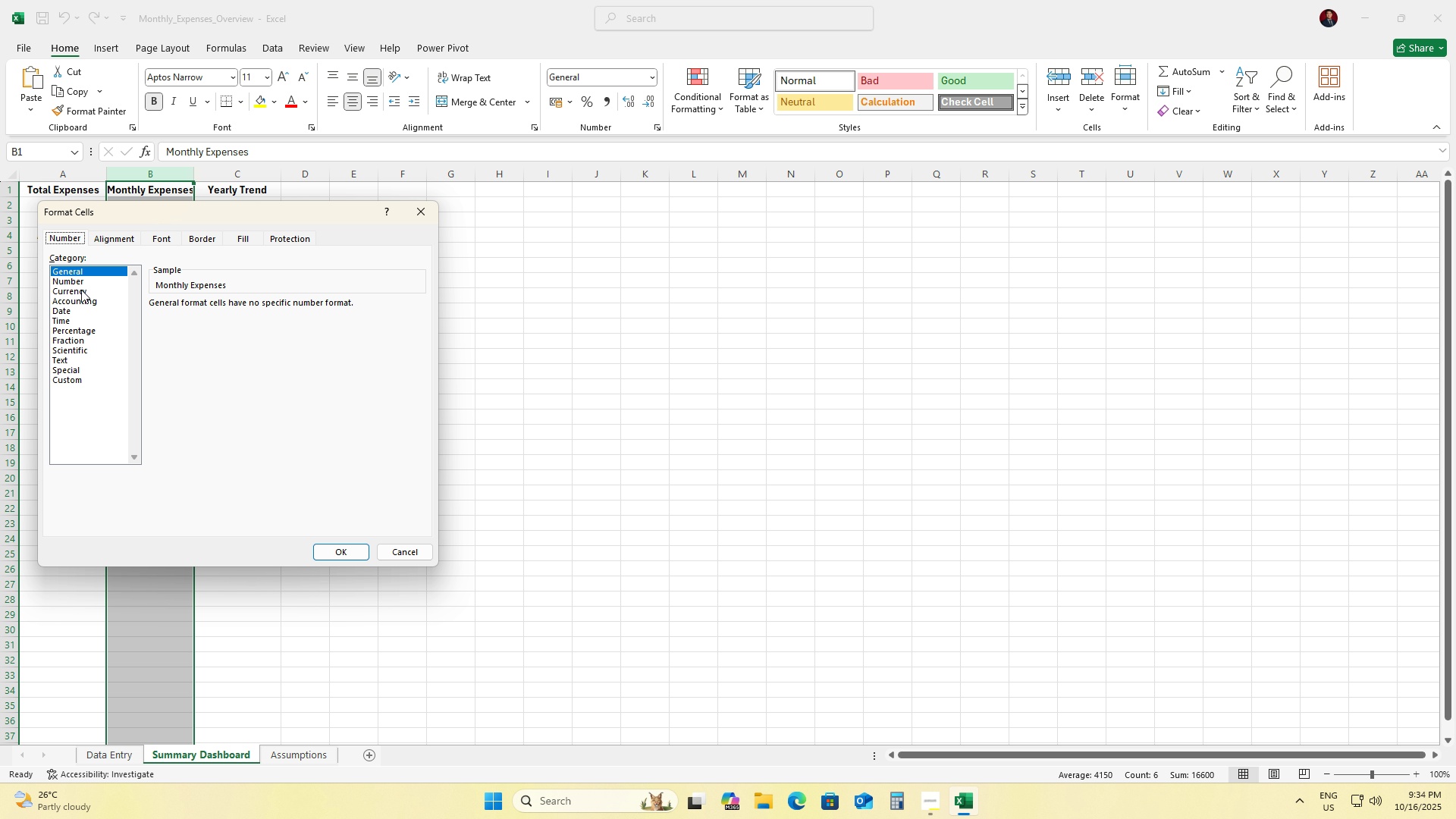 
left_click([81, 290])
 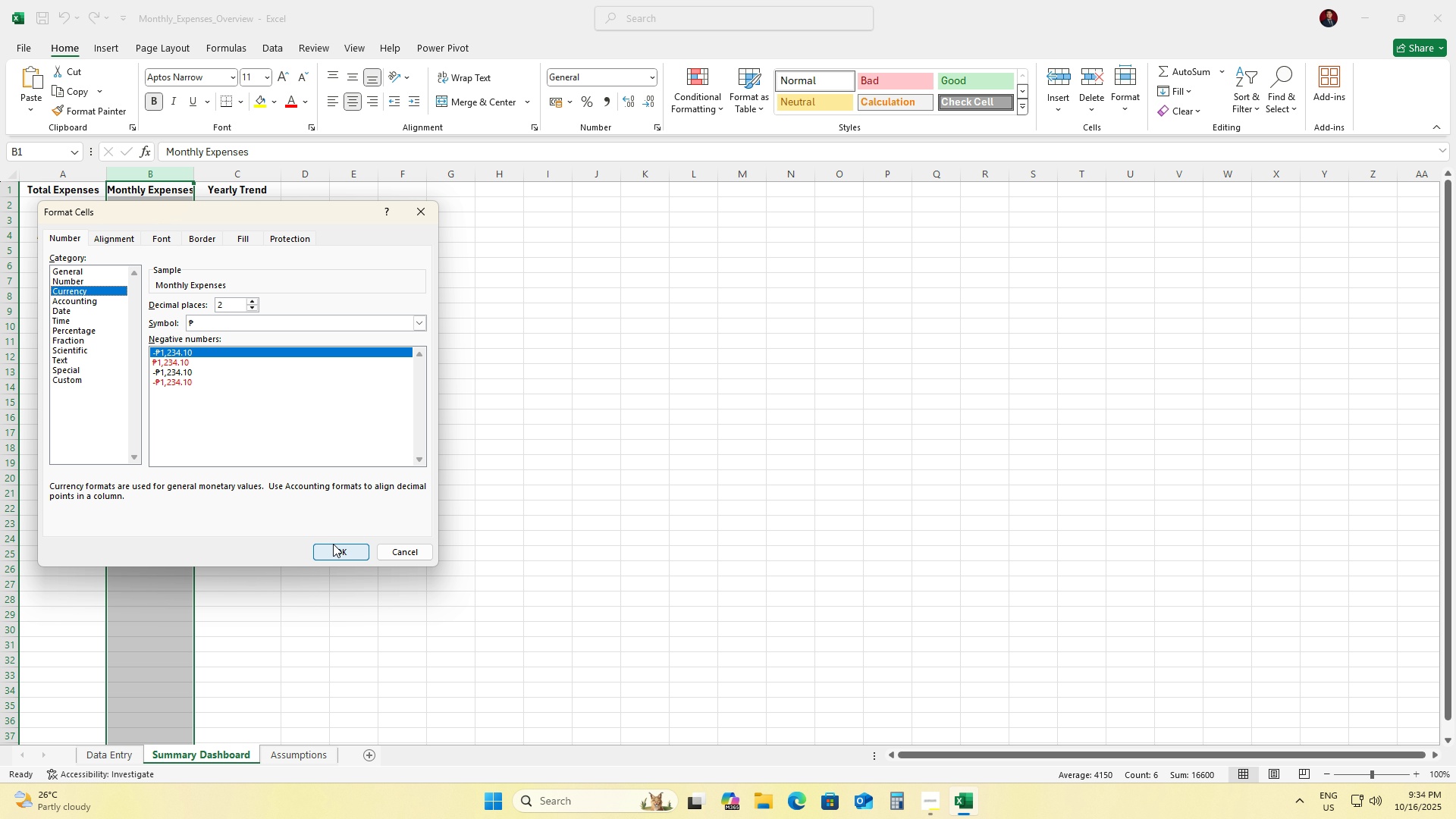 
left_click([333, 544])
 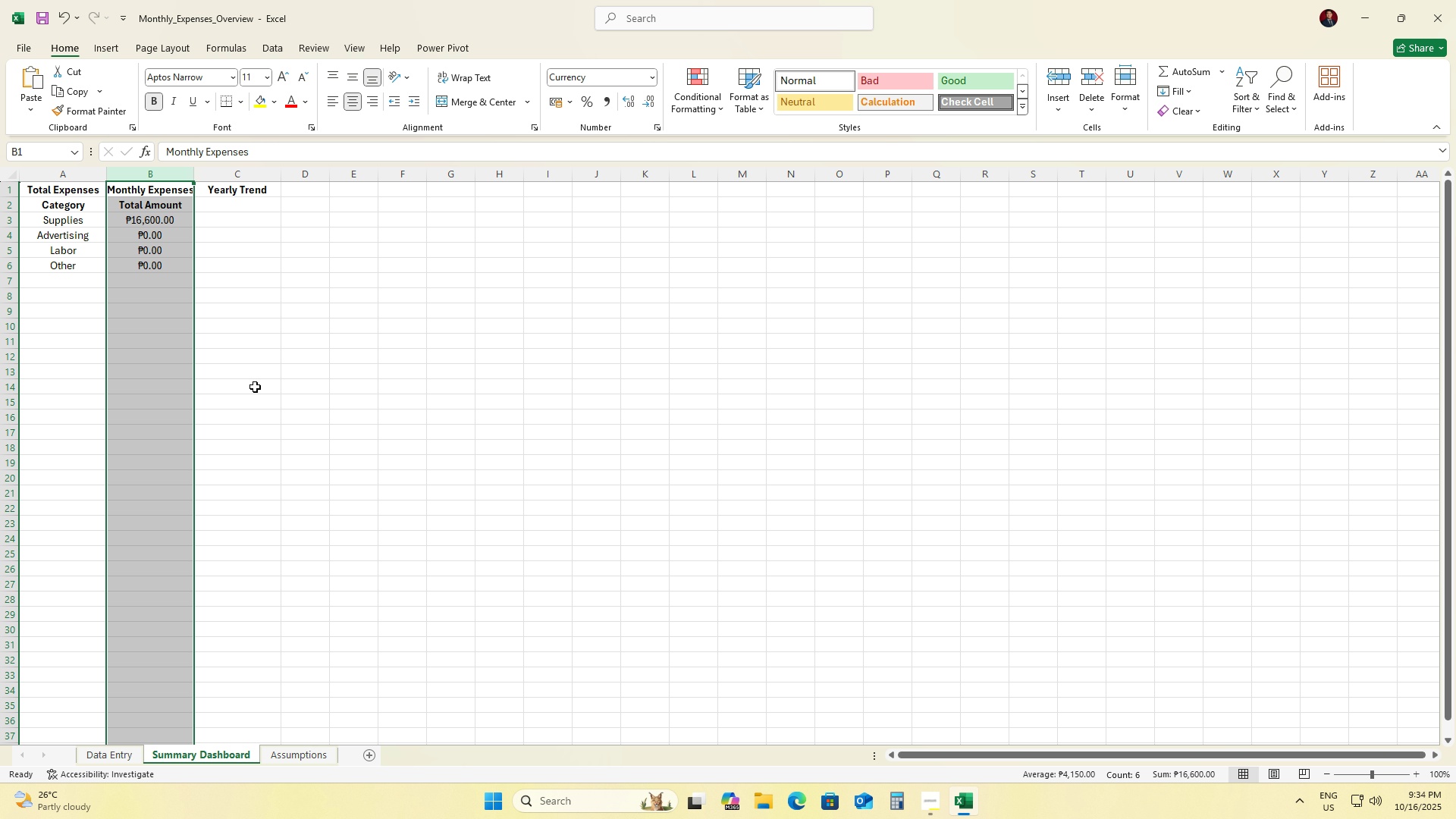 
left_click([255, 387])
 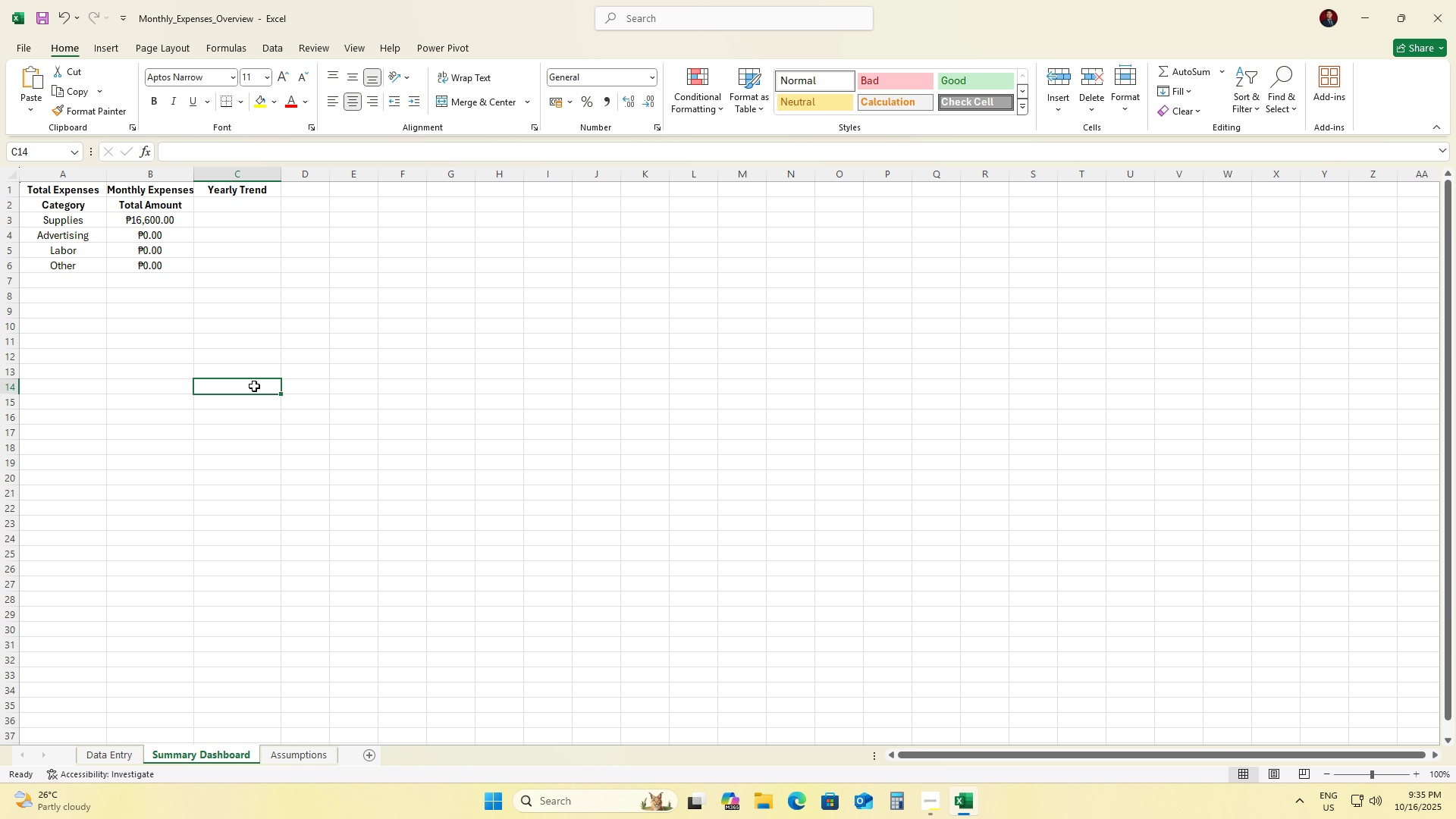 
wait(10.82)
 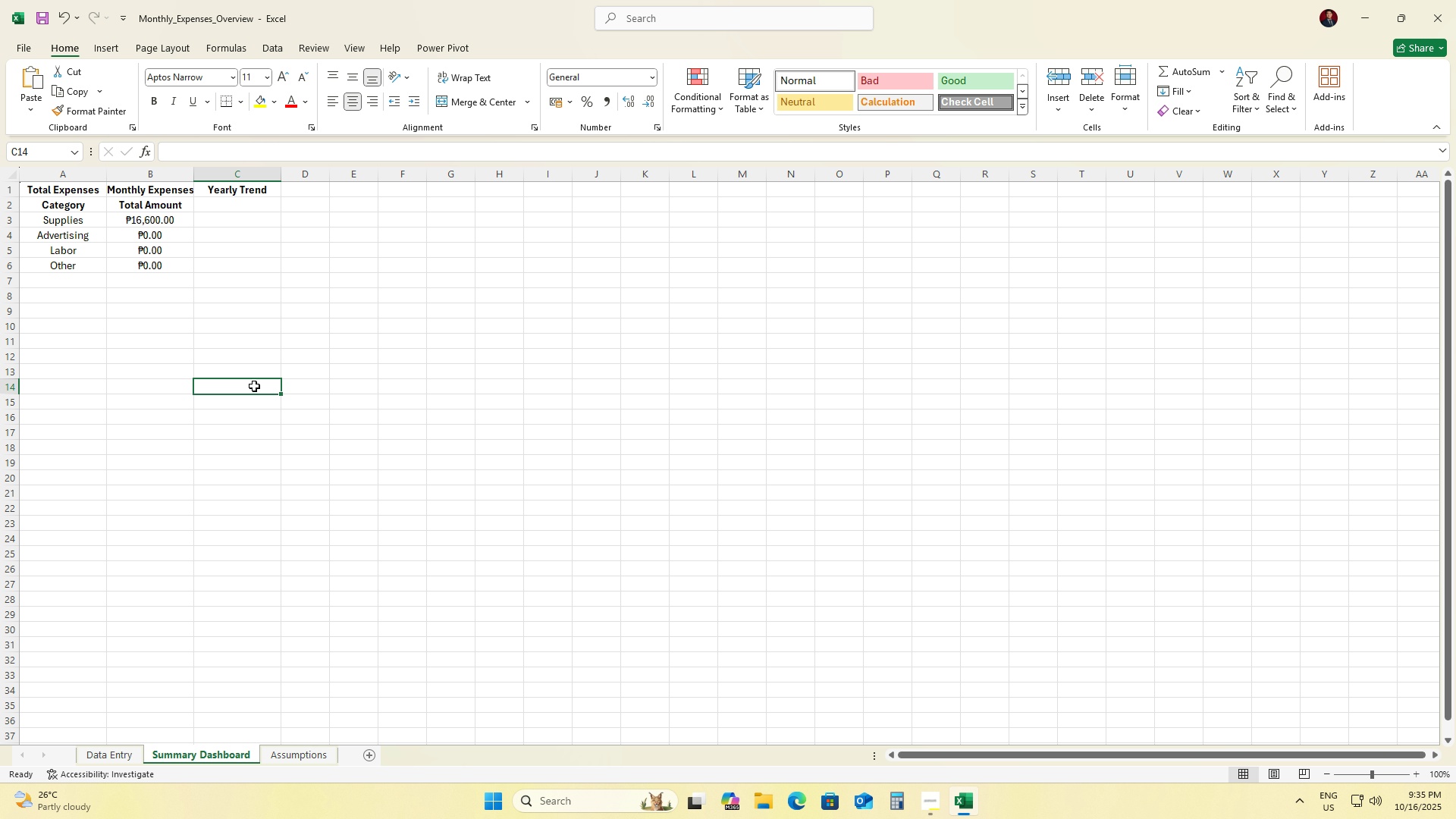 
left_click([110, 48])
 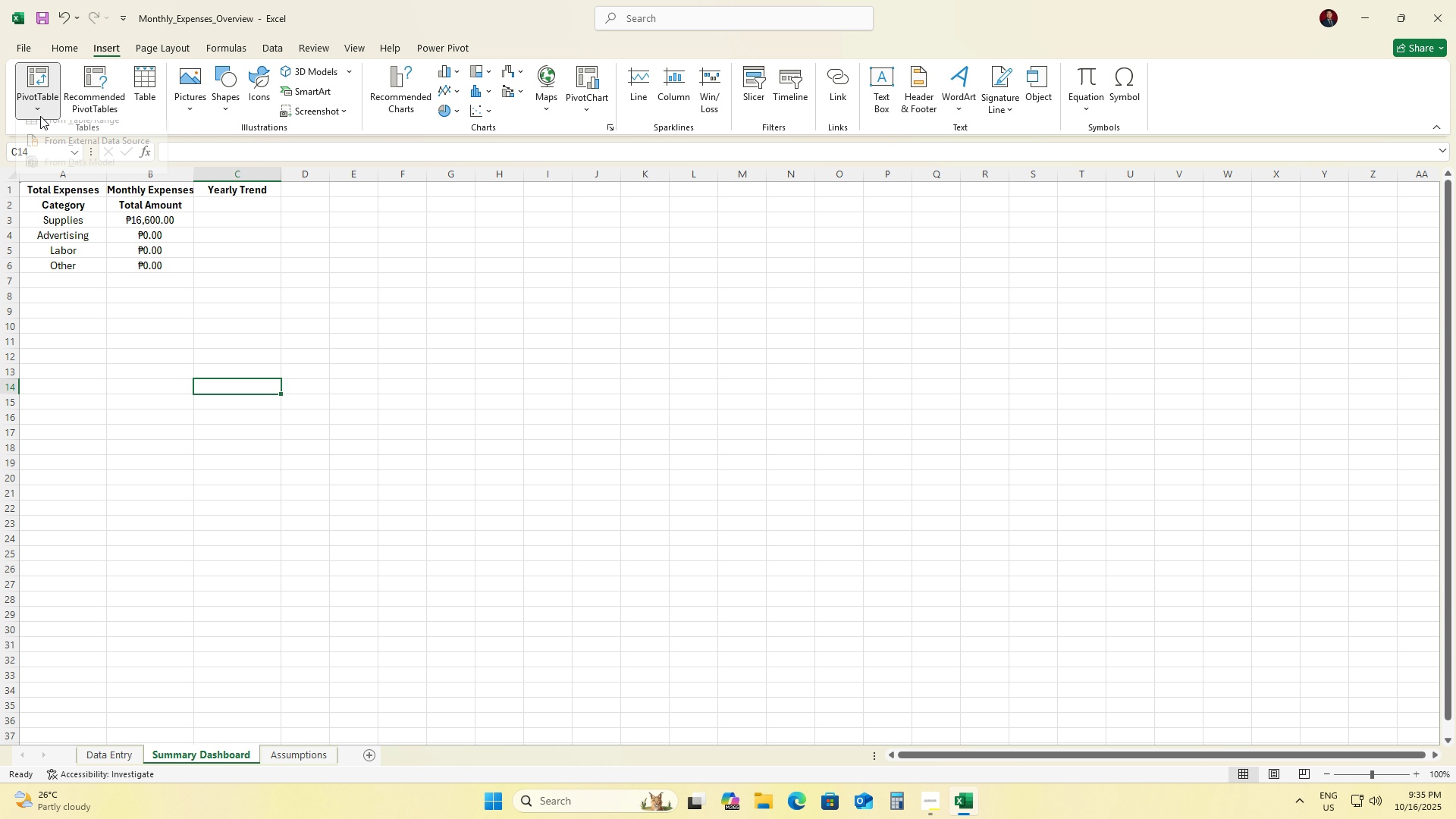 
left_click([40, 116])
 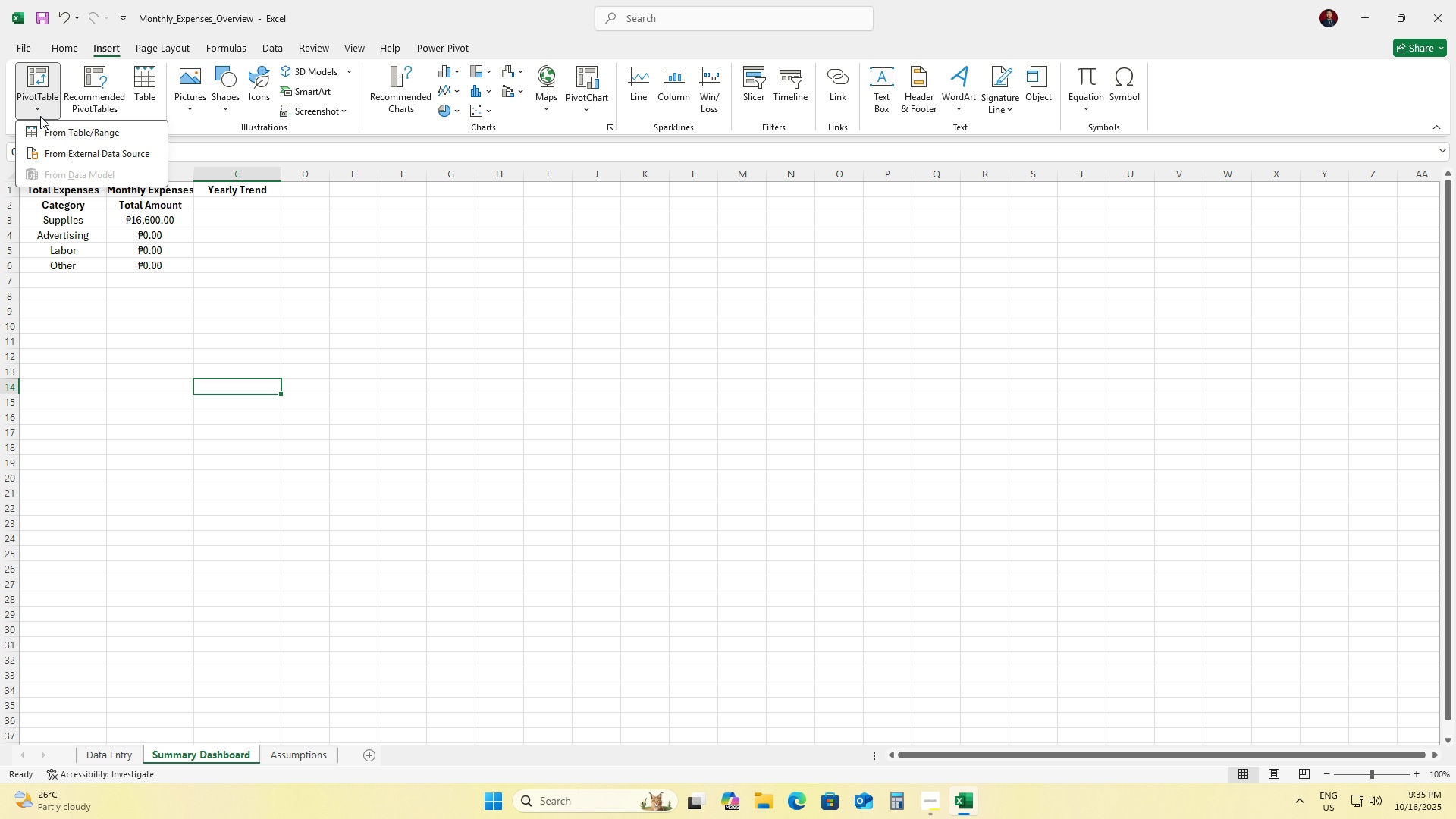 
wait(7.2)
 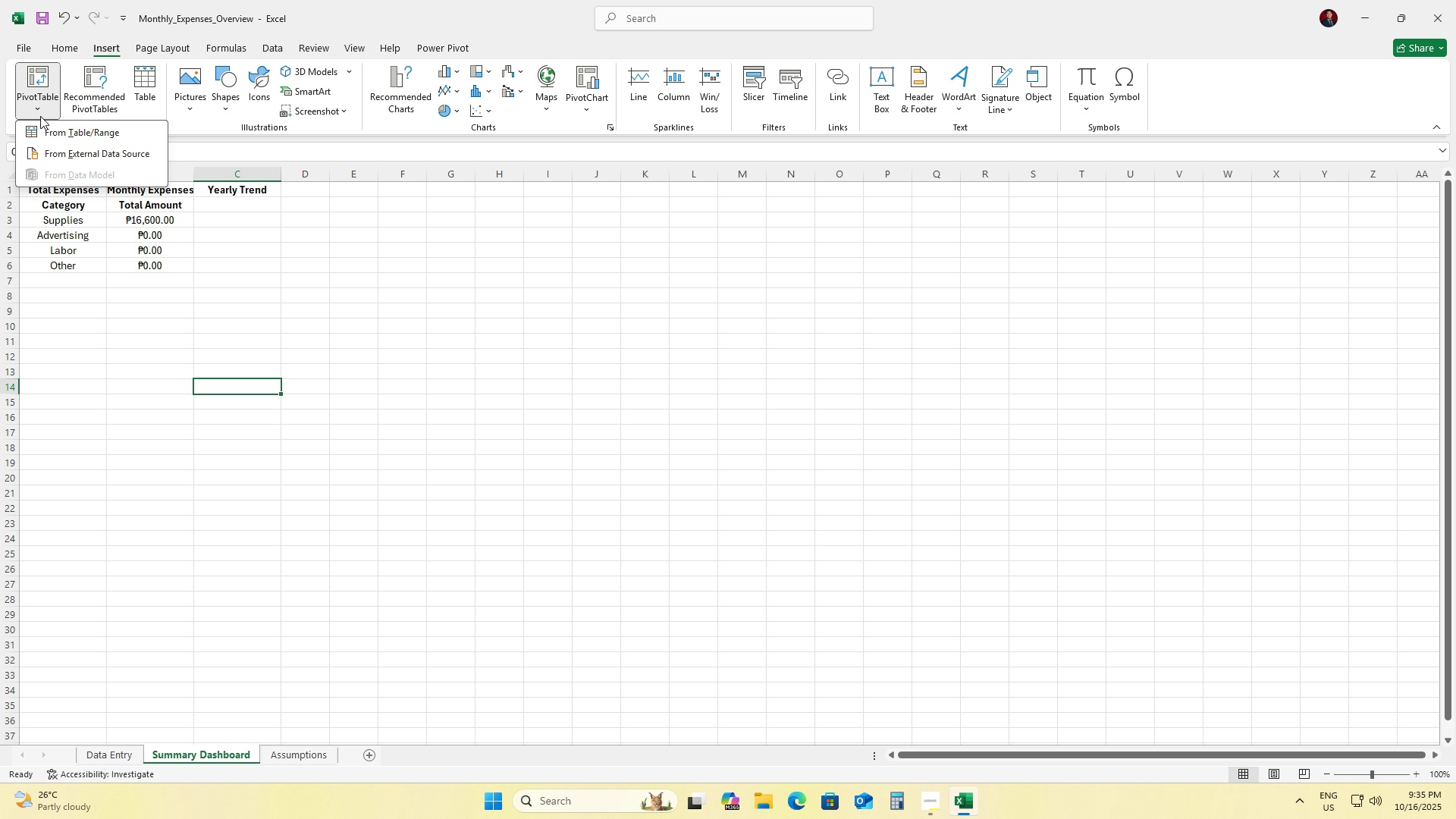 
left_click([48, 140])
 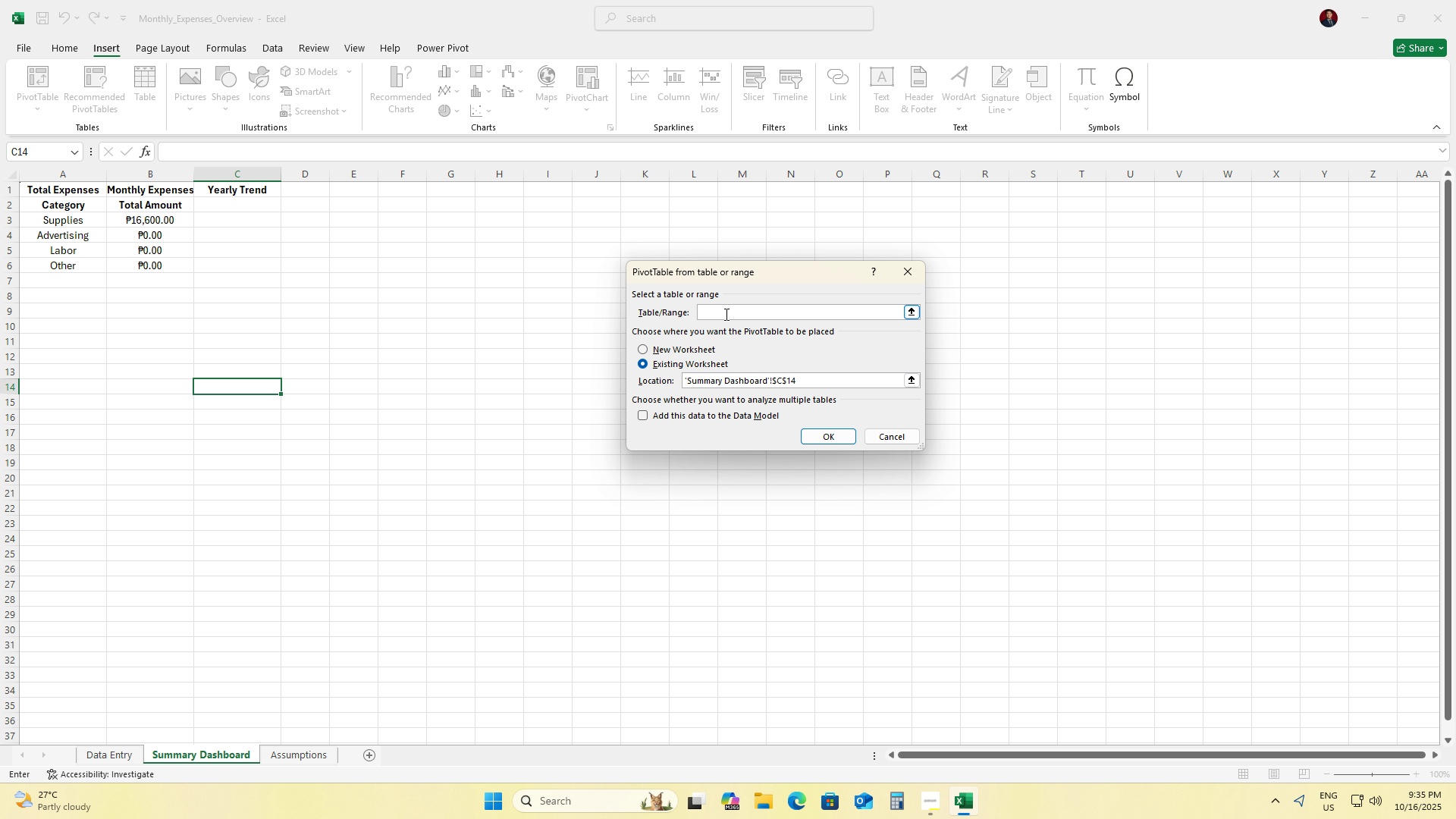 
left_click([725, 314])
 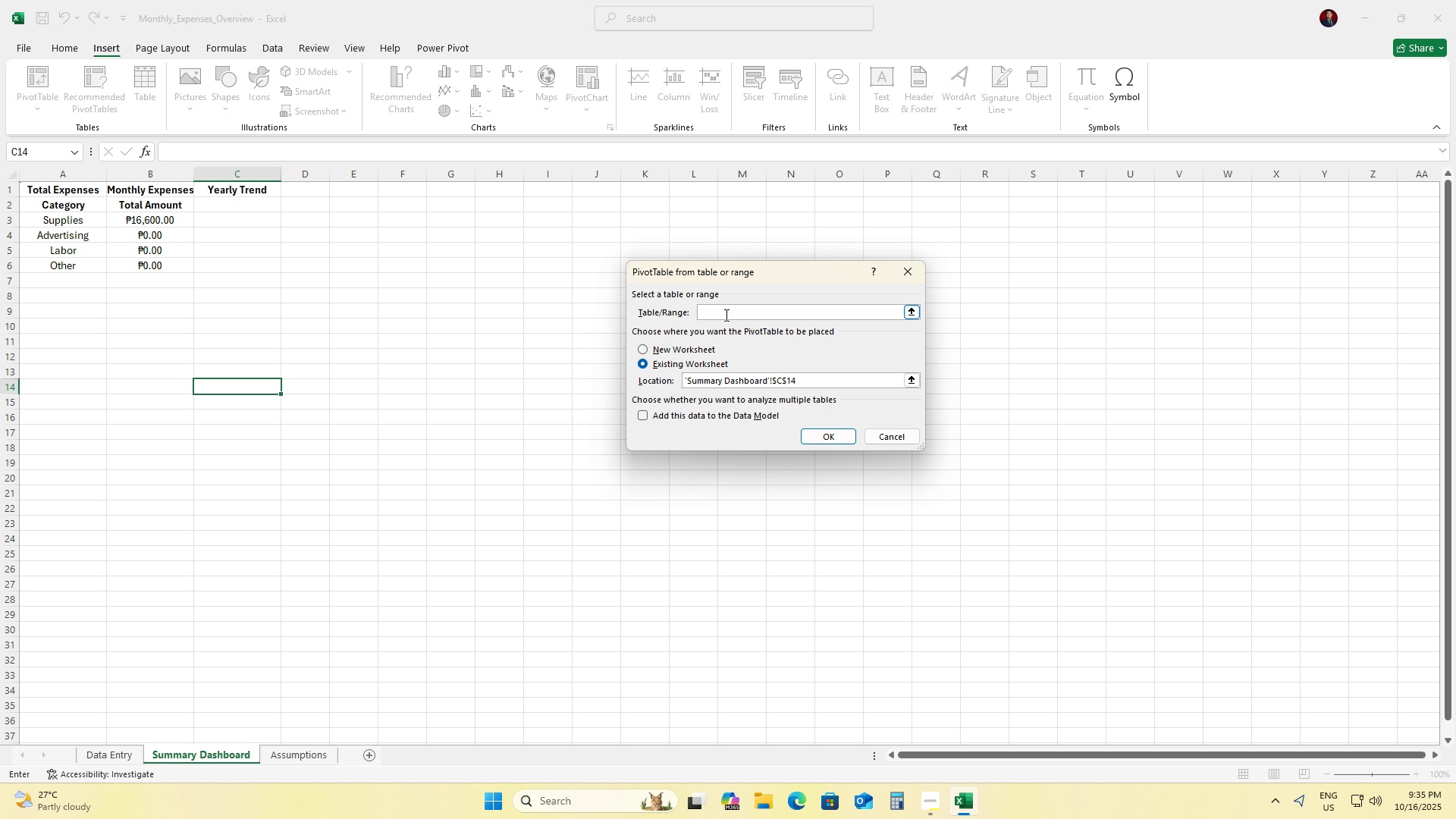 
type(A1:E1000)
 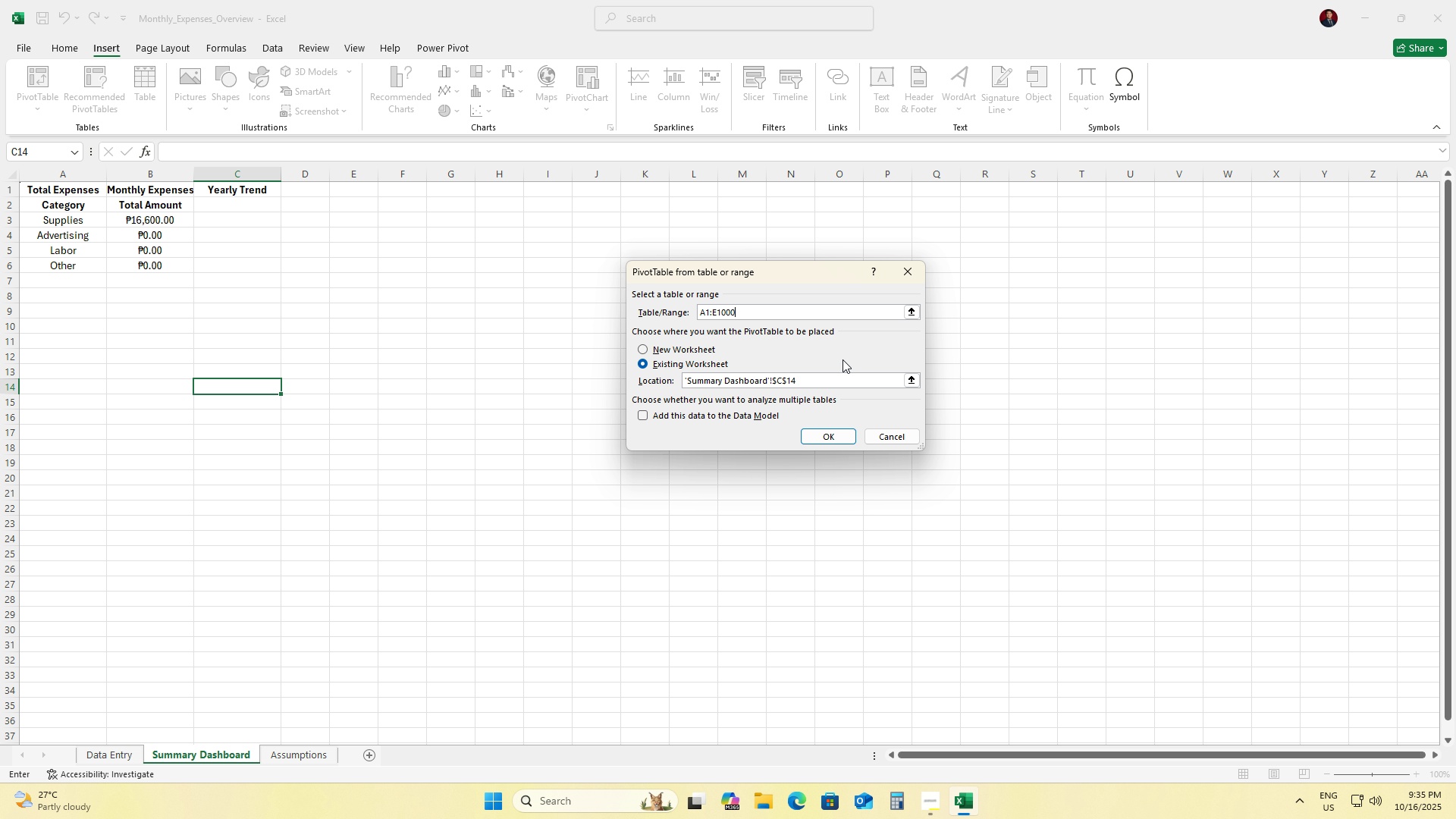 
wait(29.35)
 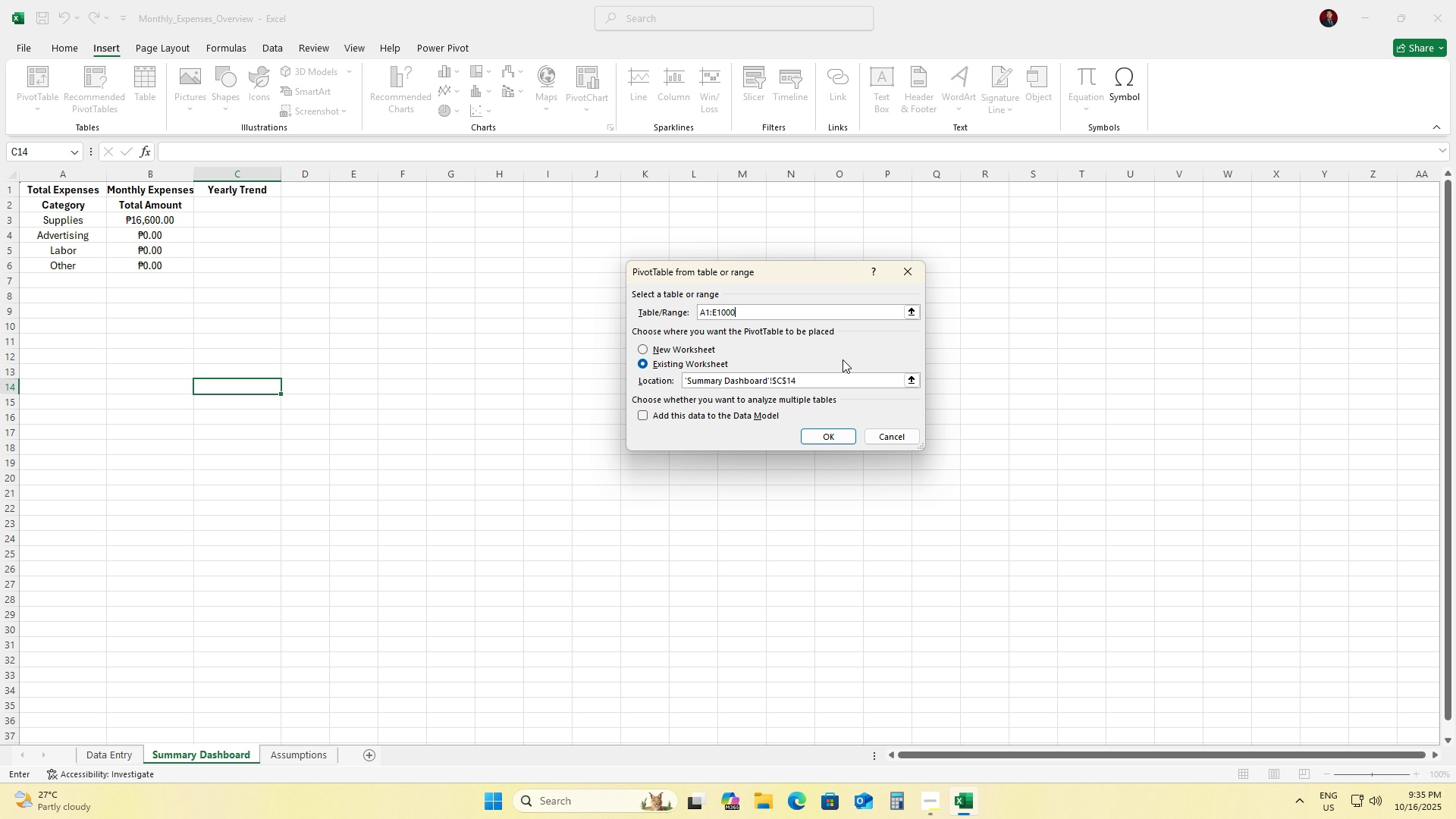 
left_click([649, 347])
 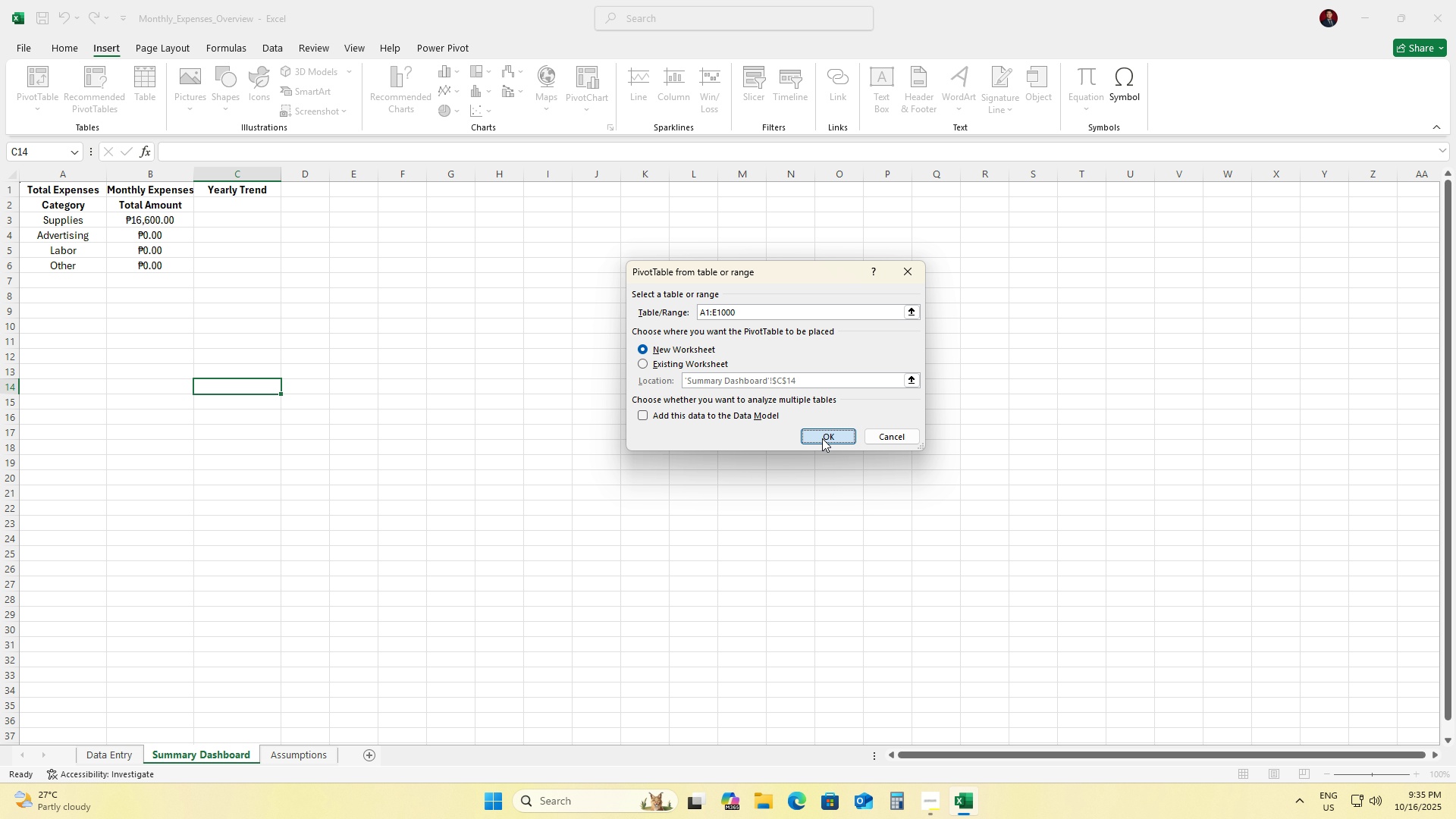 
left_click([822, 438])
 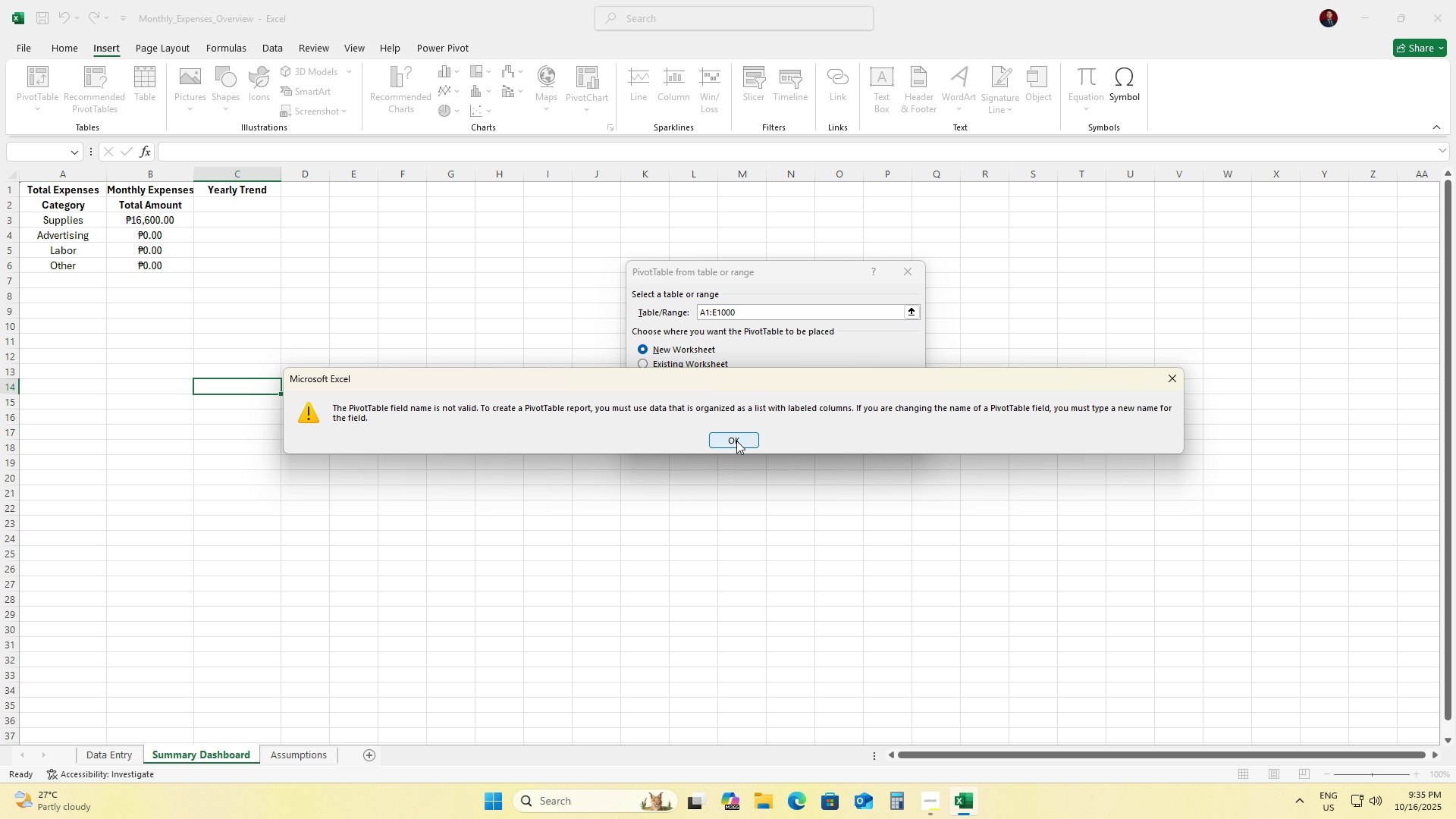 
left_click([736, 441])
 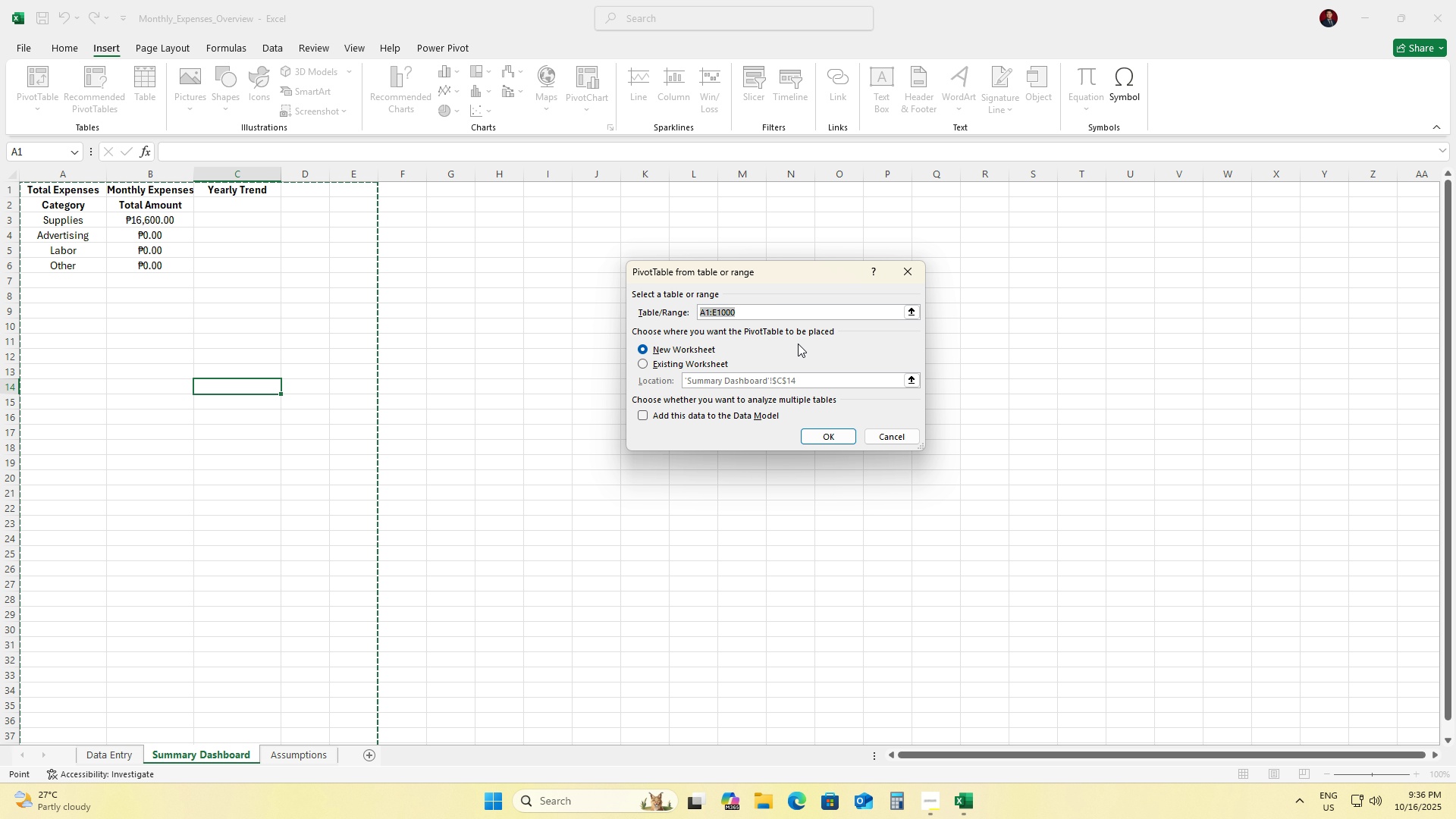 
left_click([759, 310])
 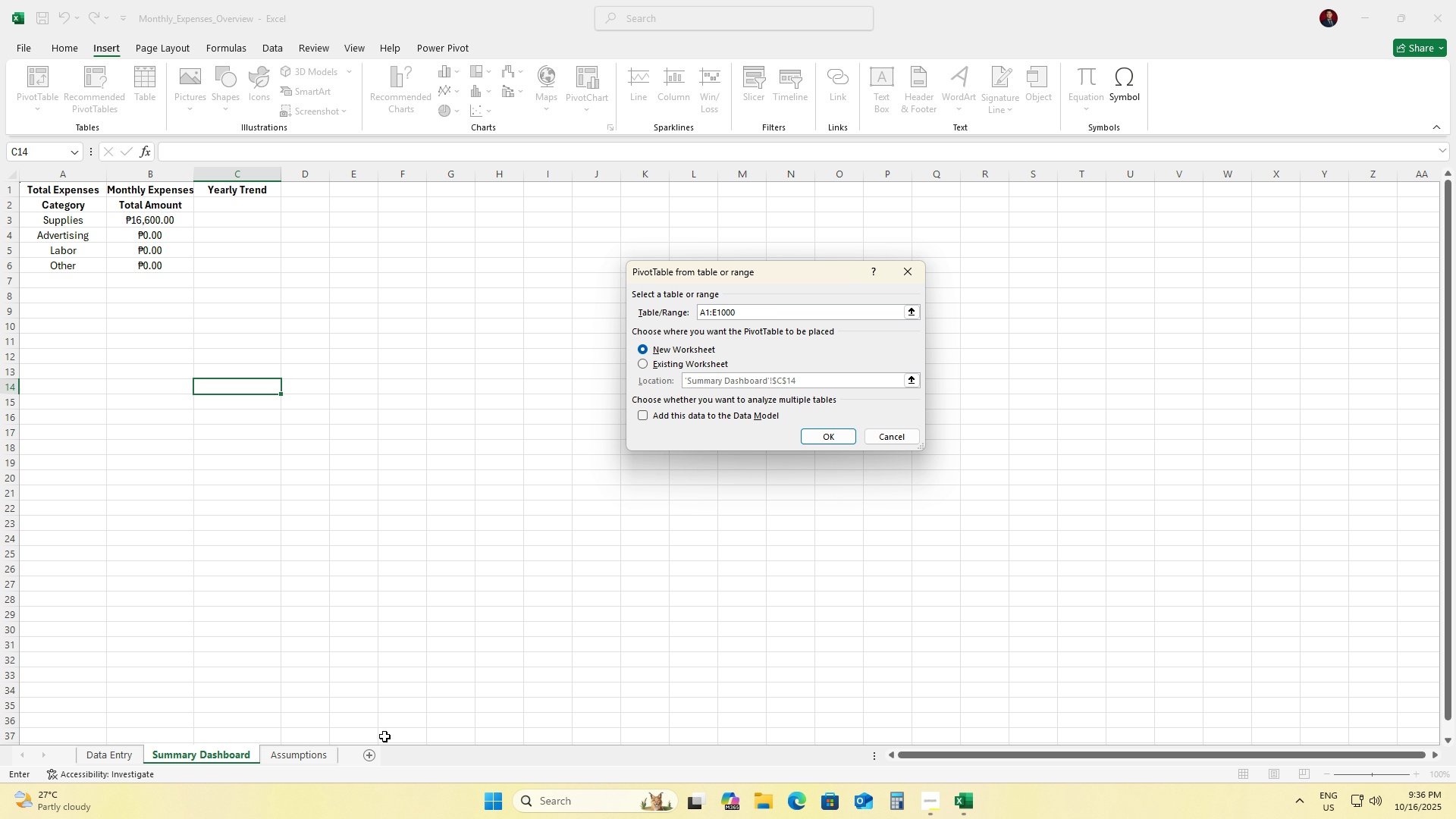 
left_click([366, 755])
 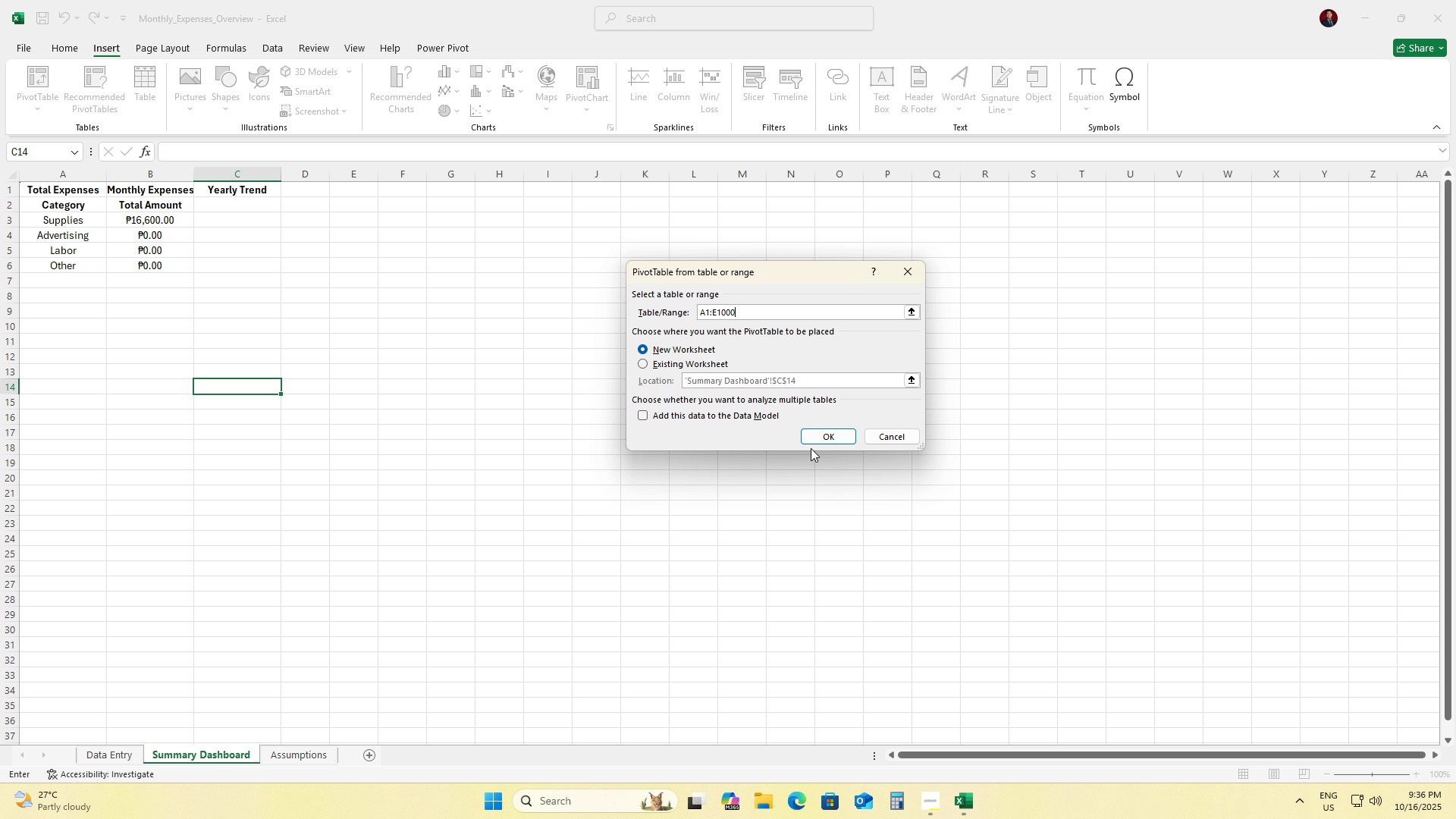 
left_click([821, 441])
 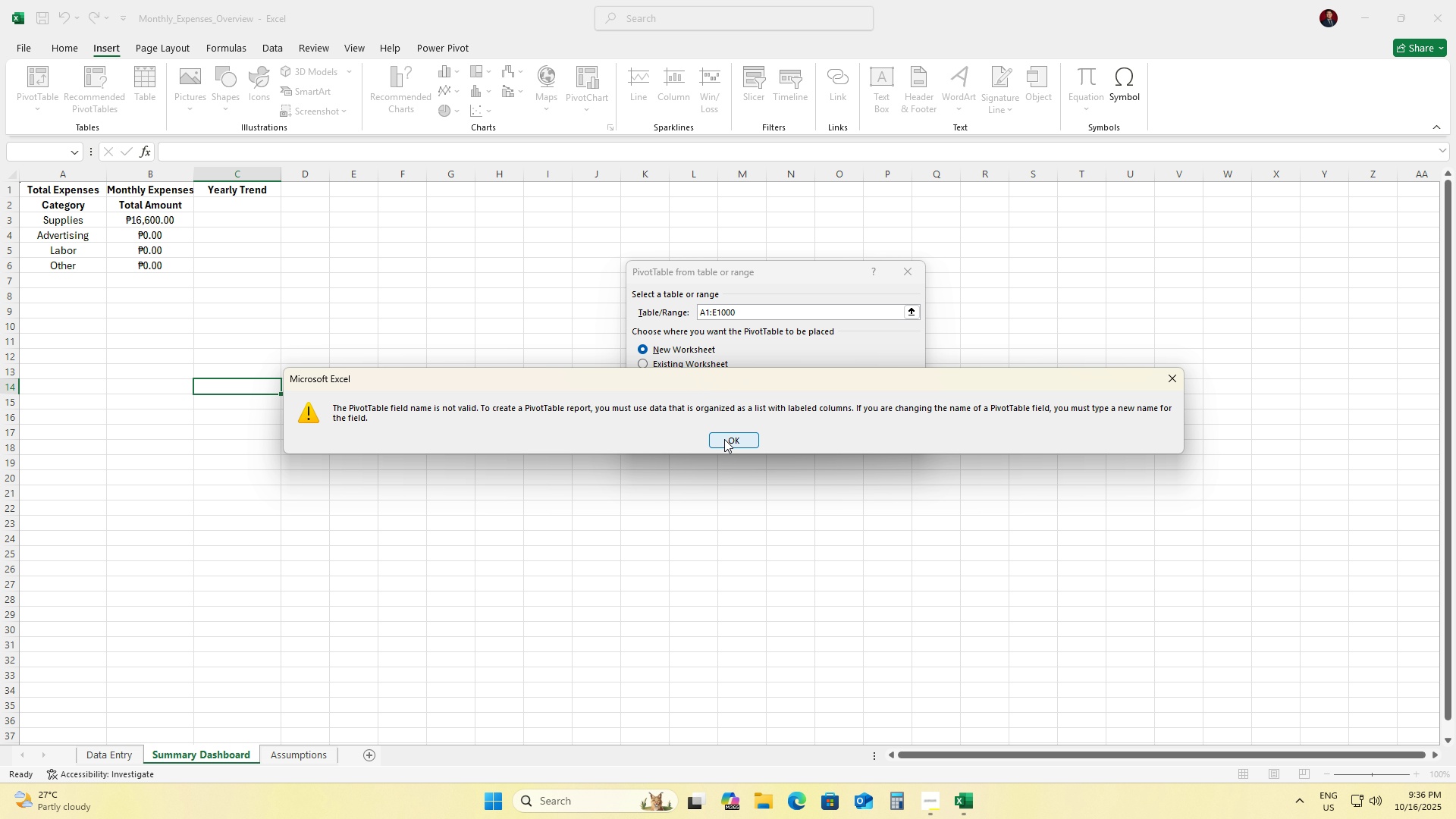 
wait(10.58)
 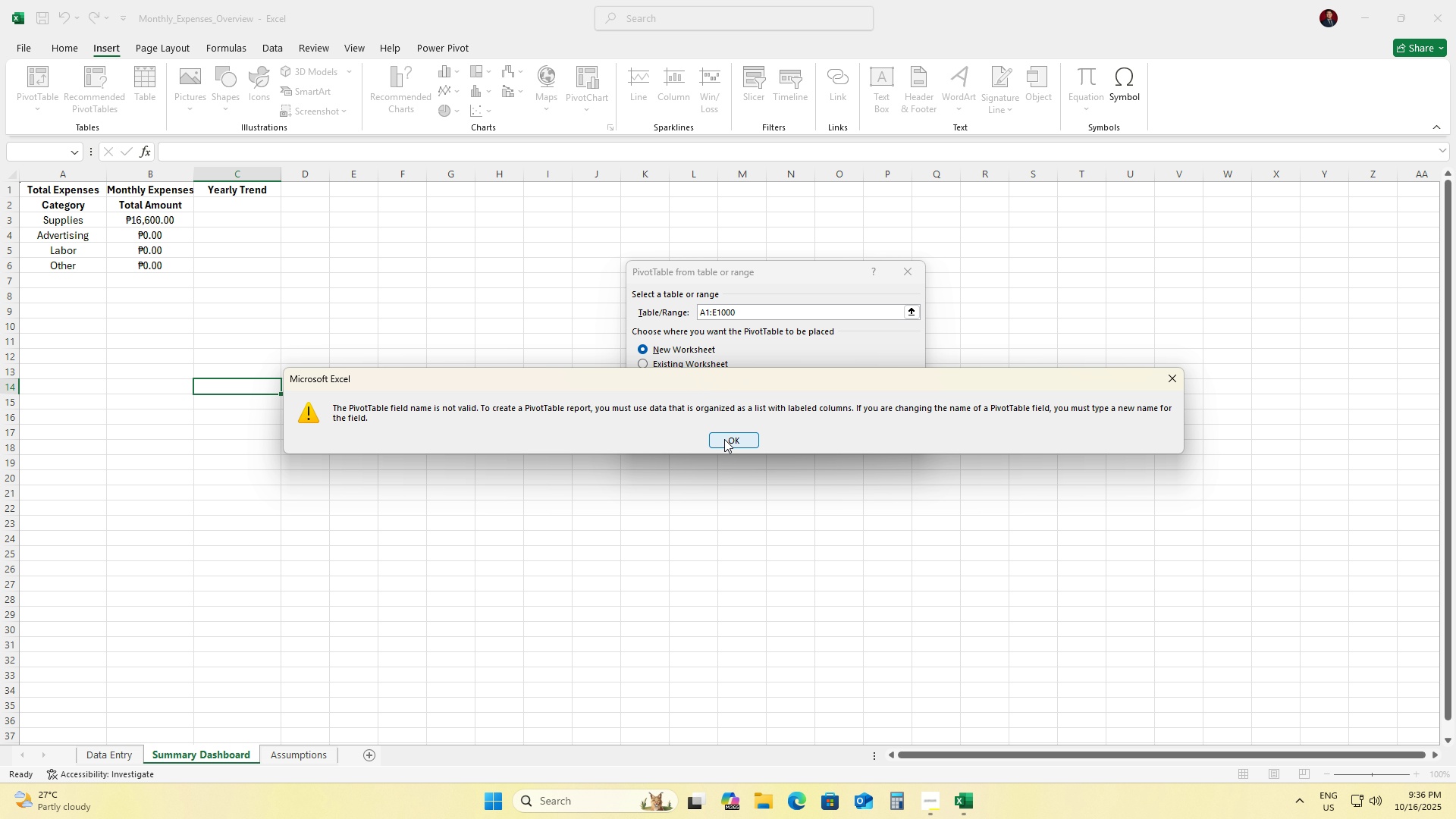 
left_click([717, 439])
 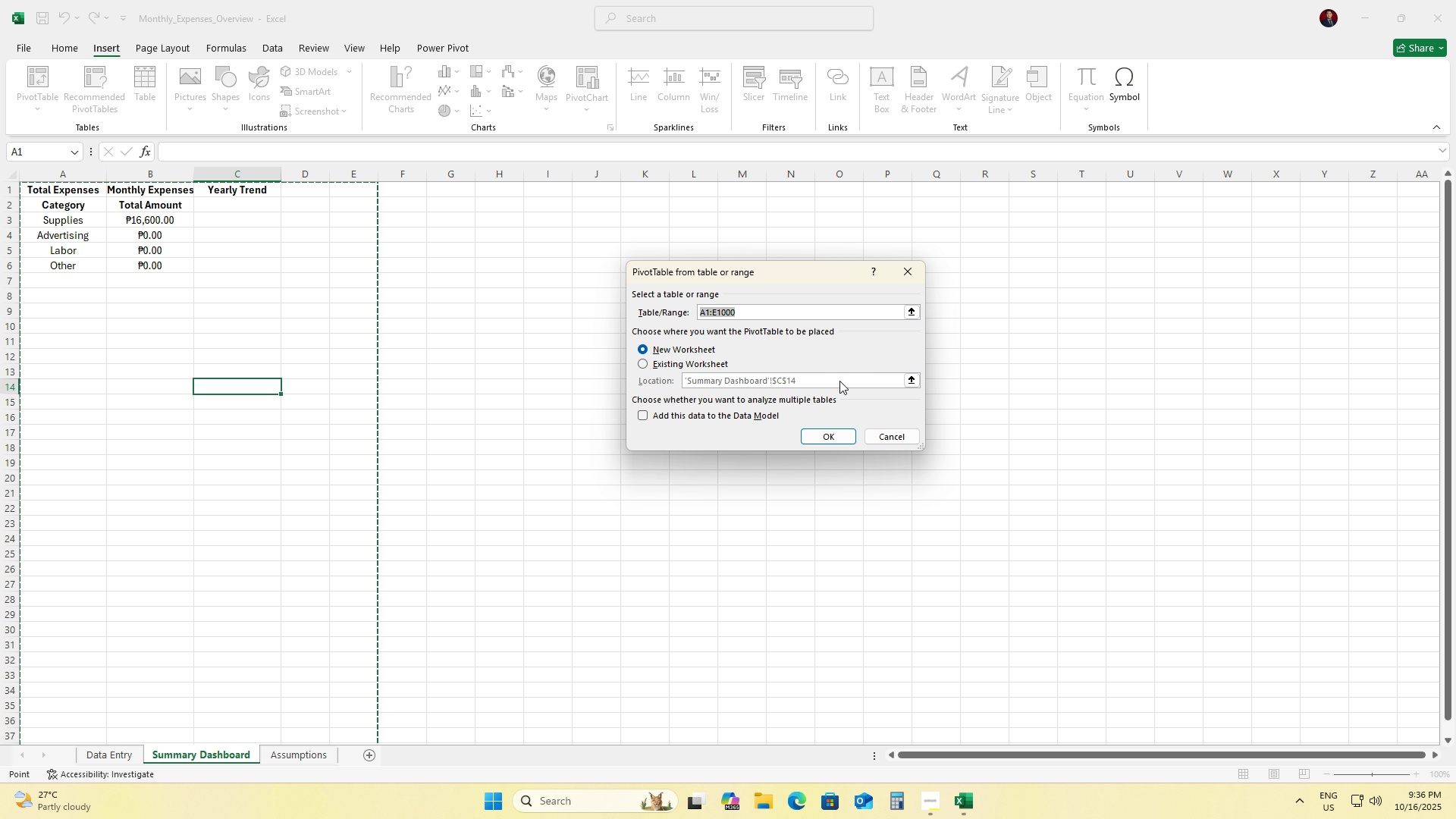 
left_click([839, 381])
 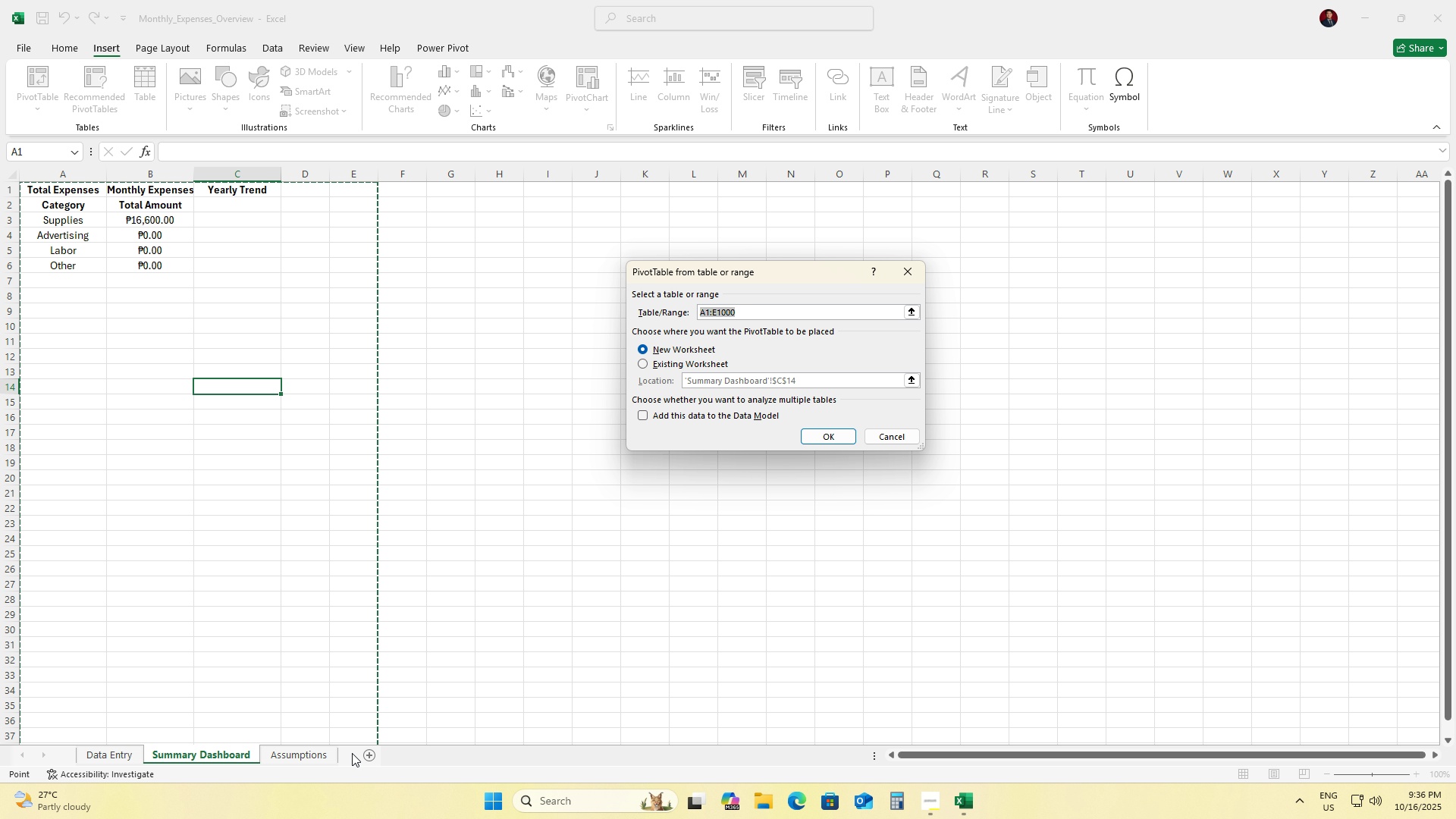 
left_click([369, 753])
 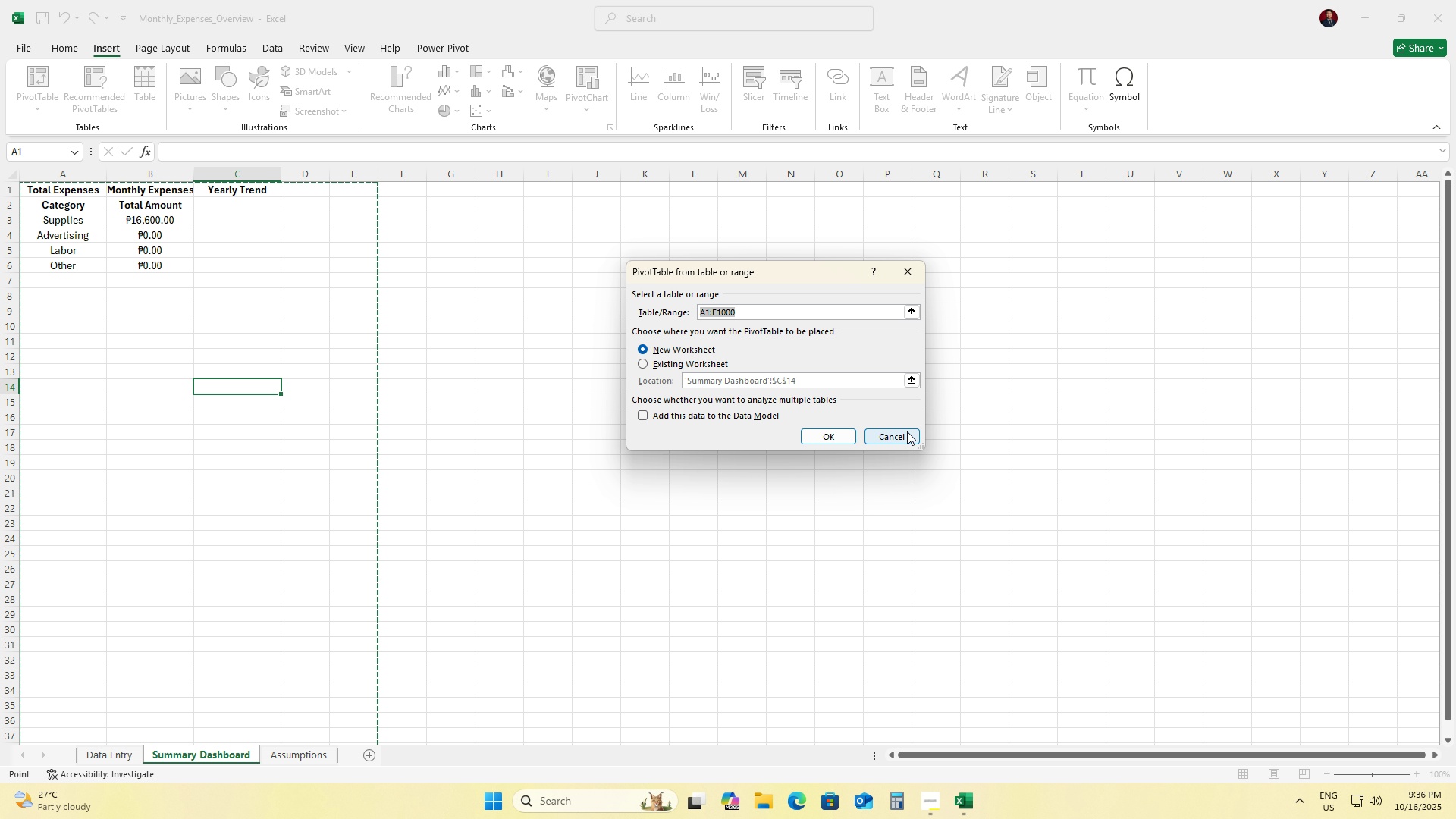 
left_click([907, 435])
 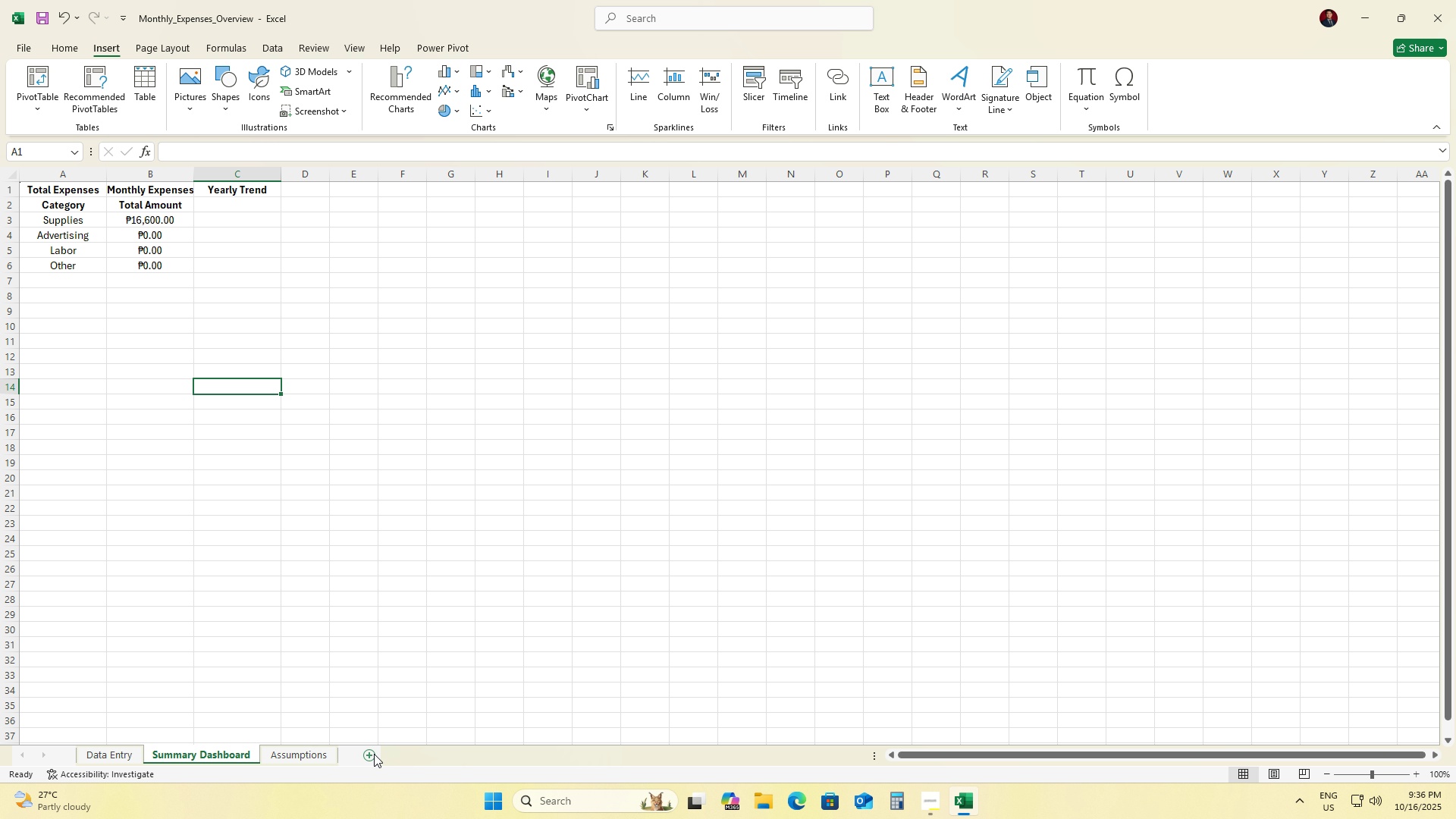 
left_click([372, 755])
 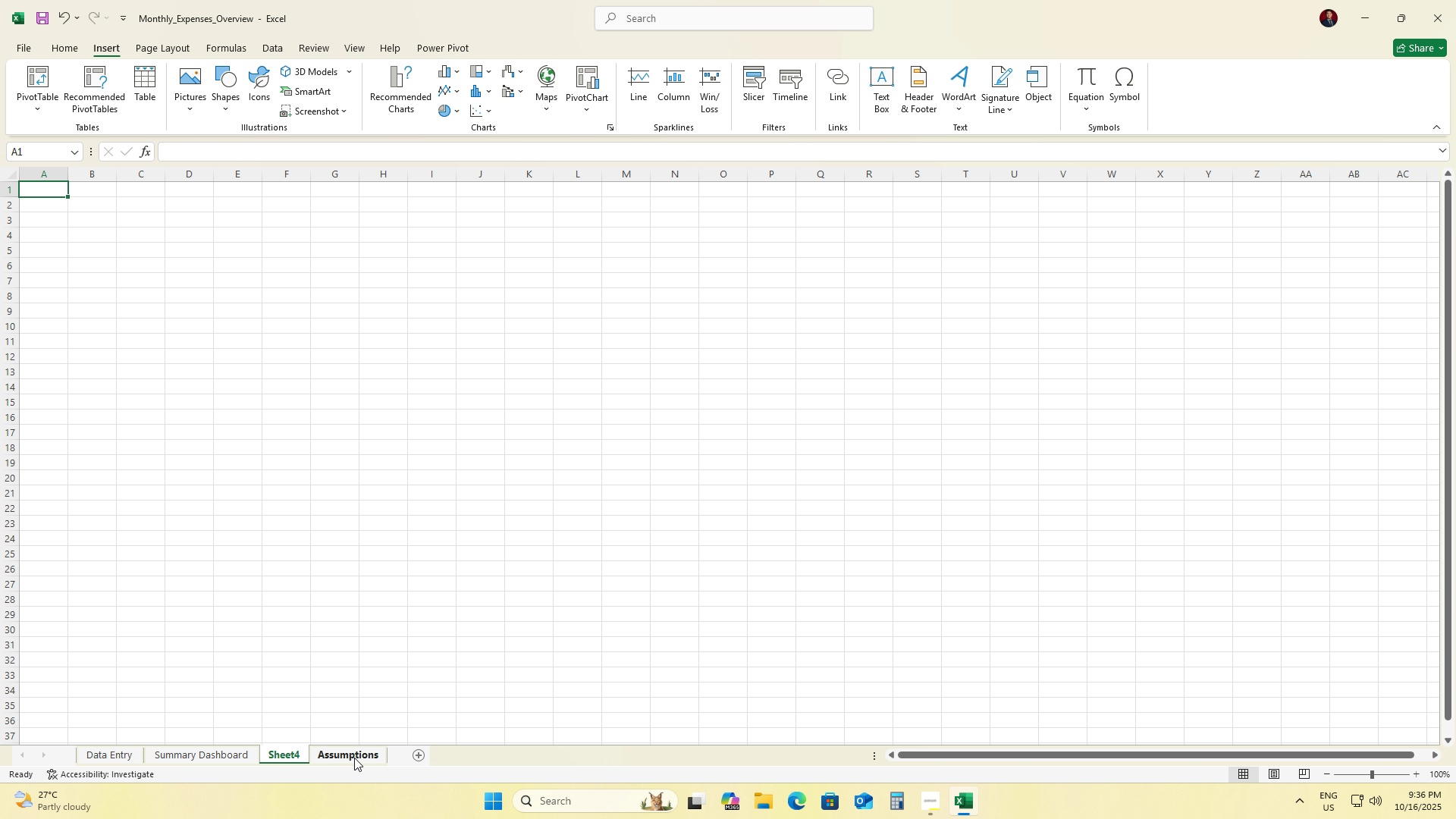 
left_click_drag(start_coordinate=[282, 752], to_coordinate=[353, 757])
 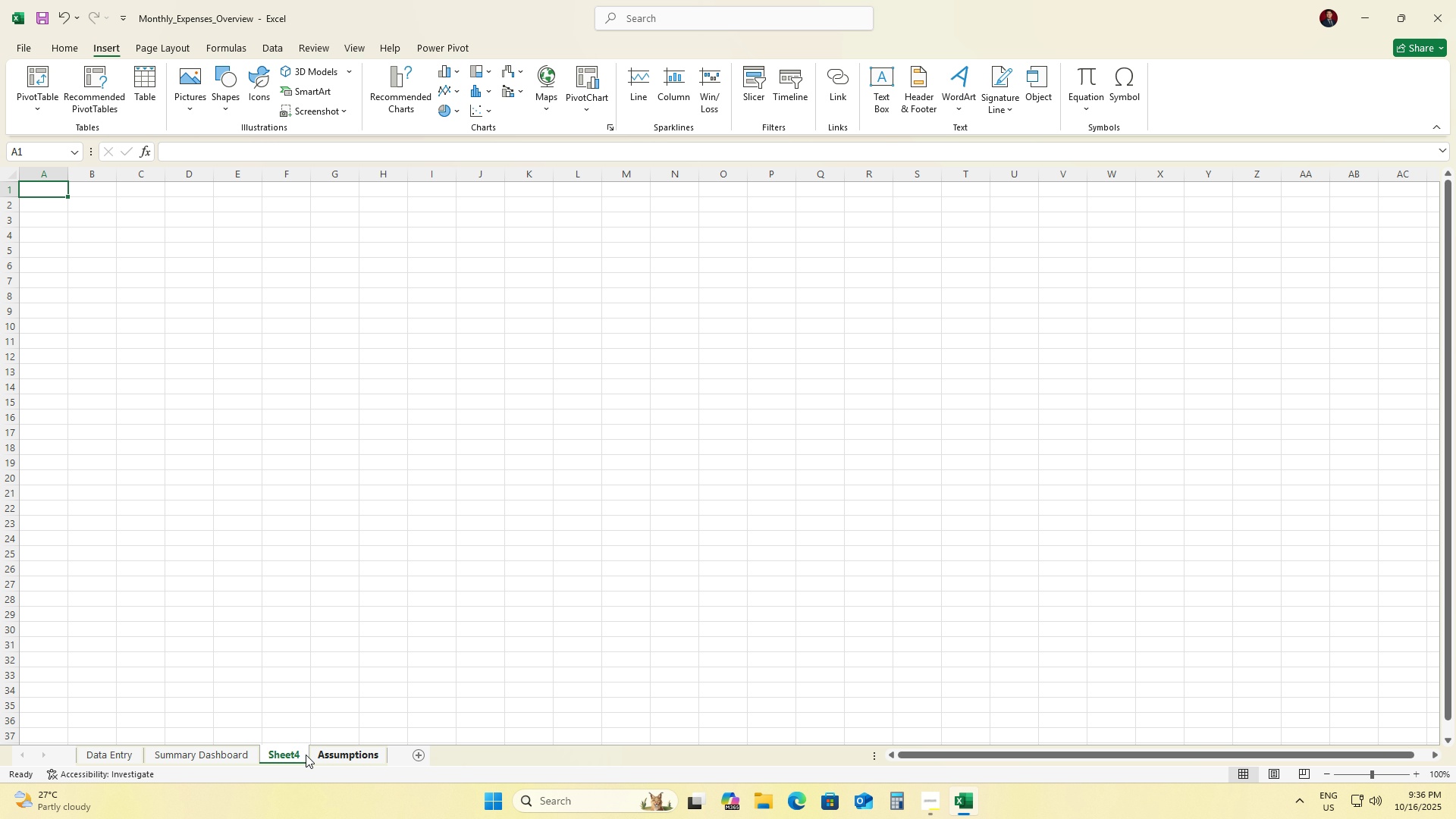 
left_click_drag(start_coordinate=[282, 752], to_coordinate=[395, 758])
 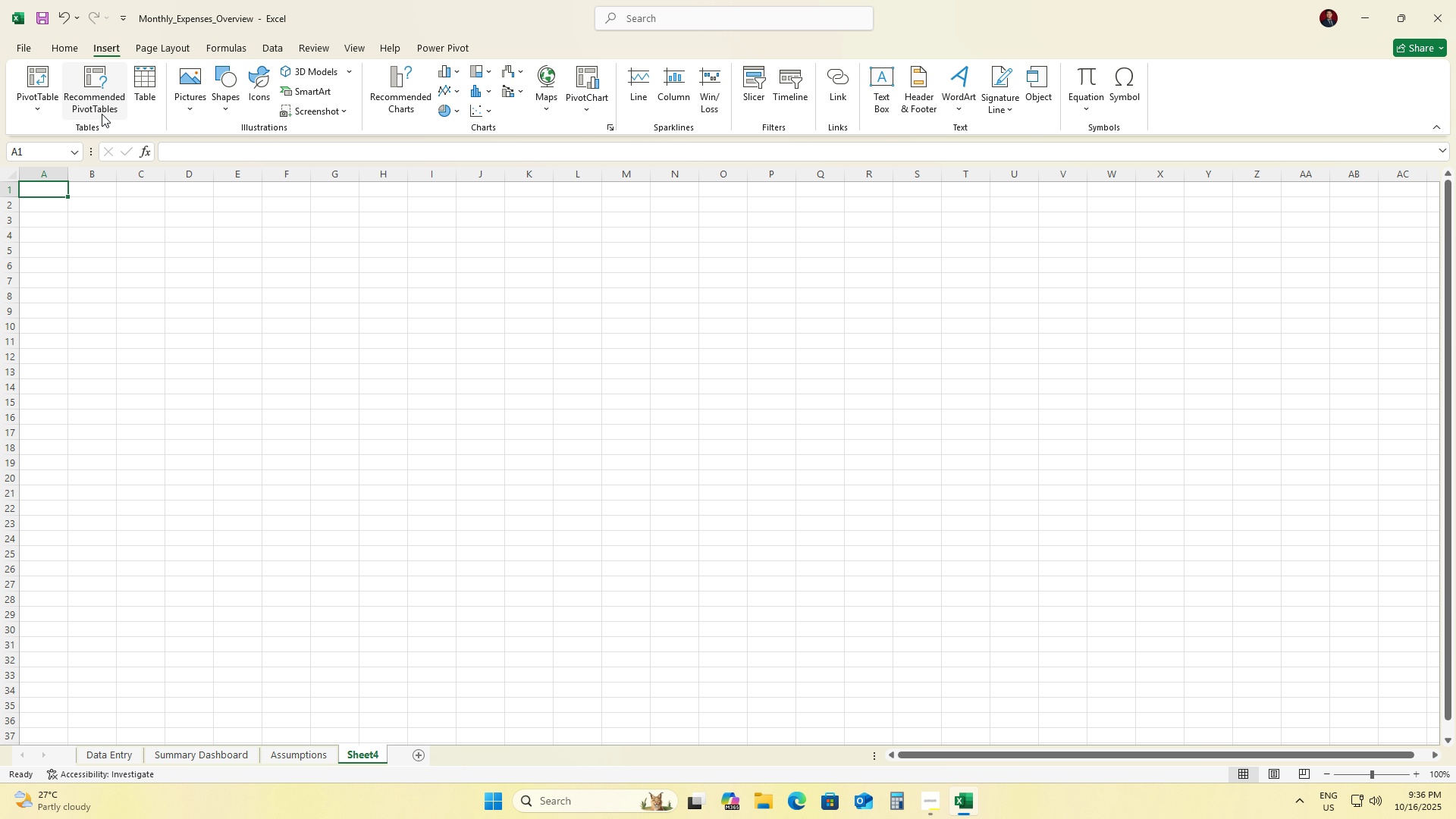 
double_click([67, 137])
 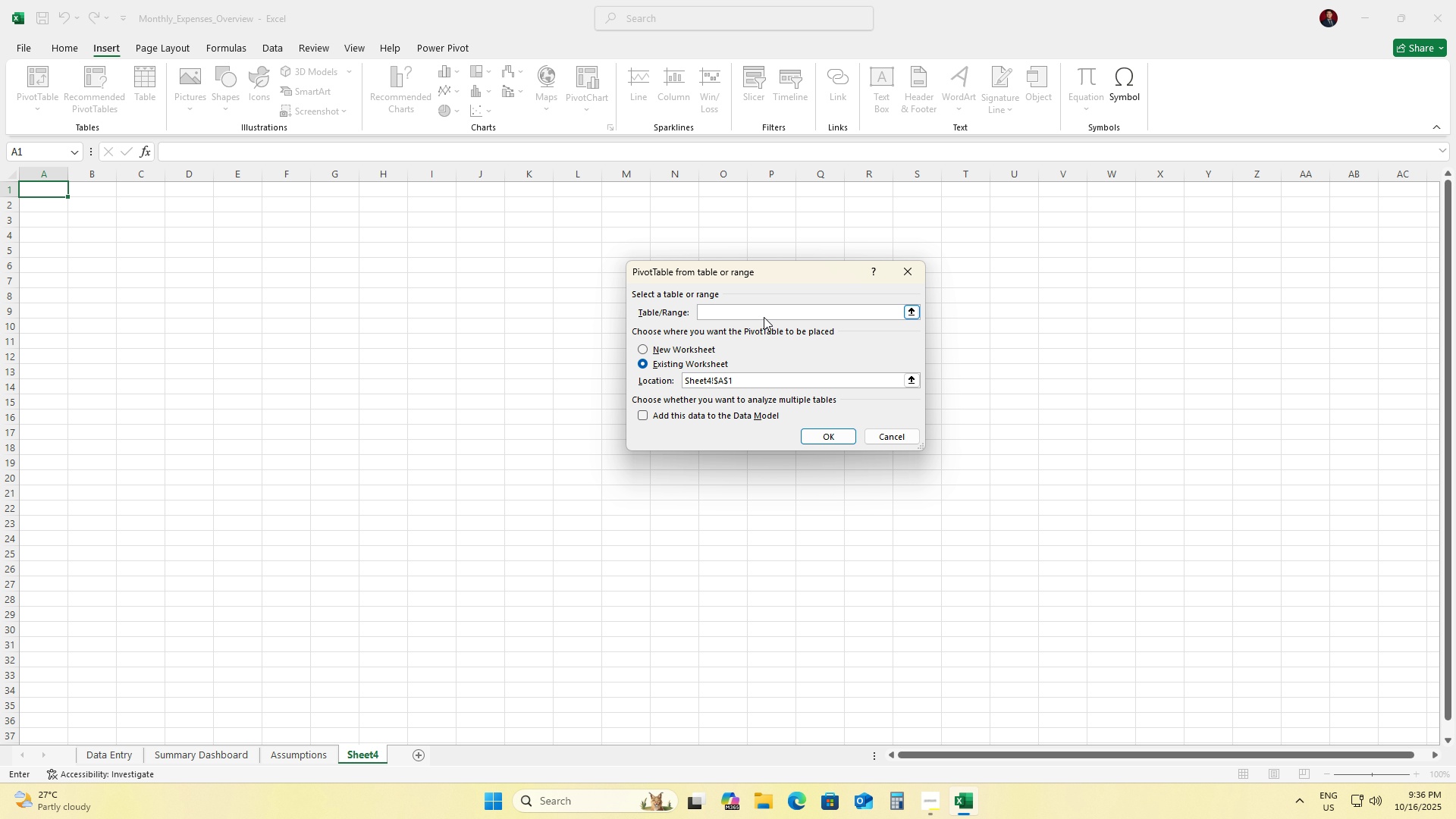 
type(A1:E1000)
 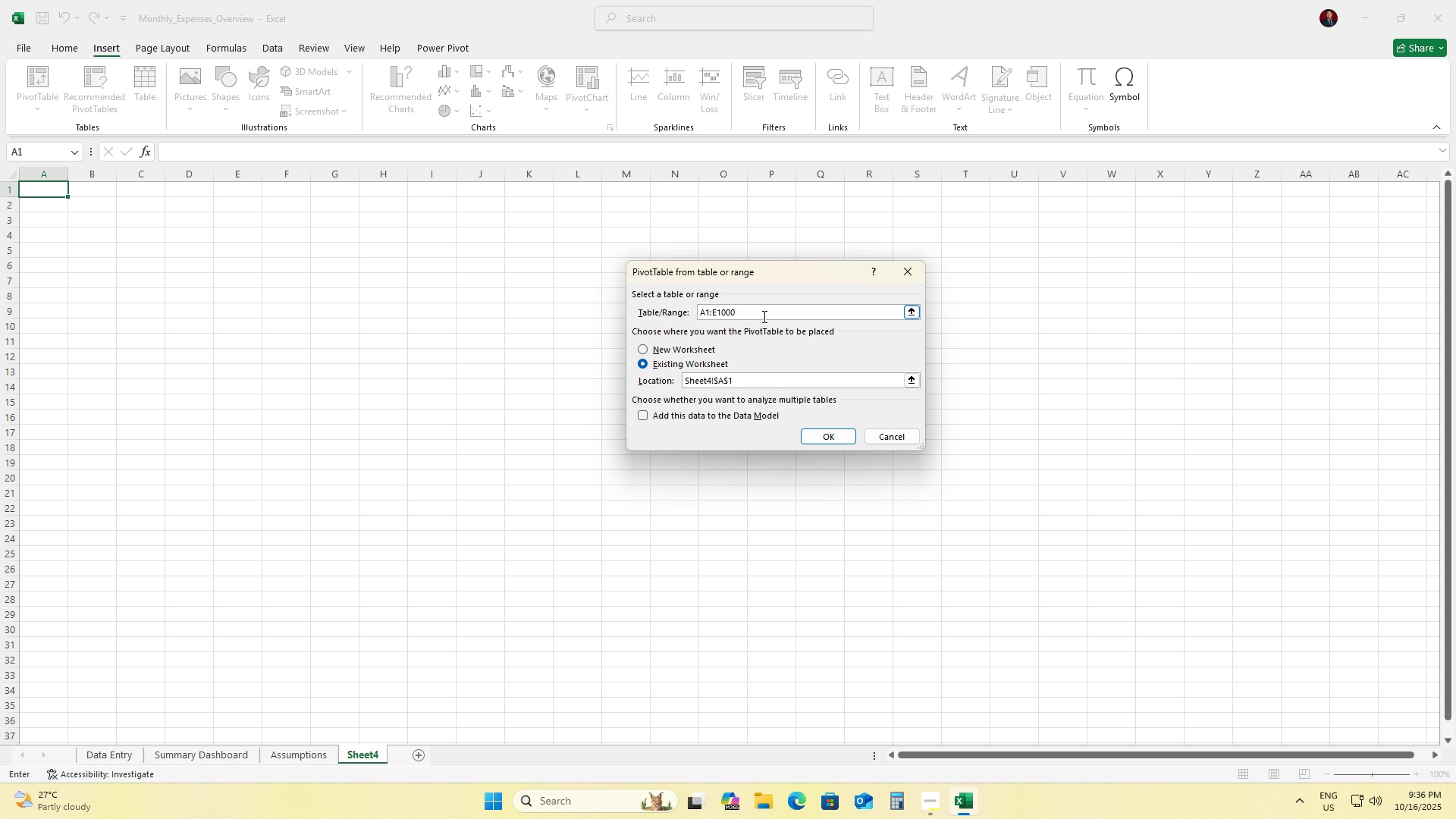 
left_click([680, 351])
 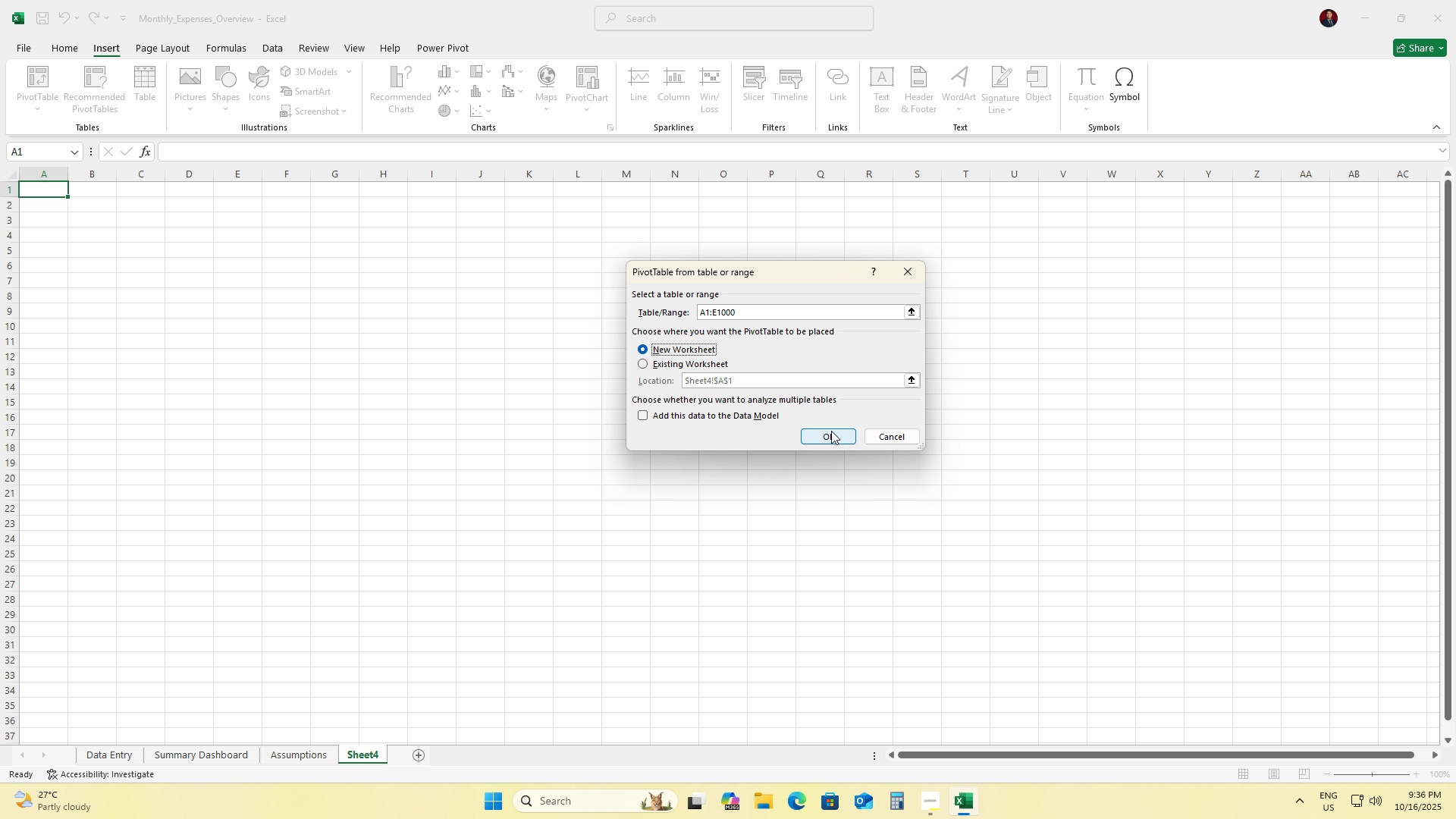 
left_click([831, 431])
 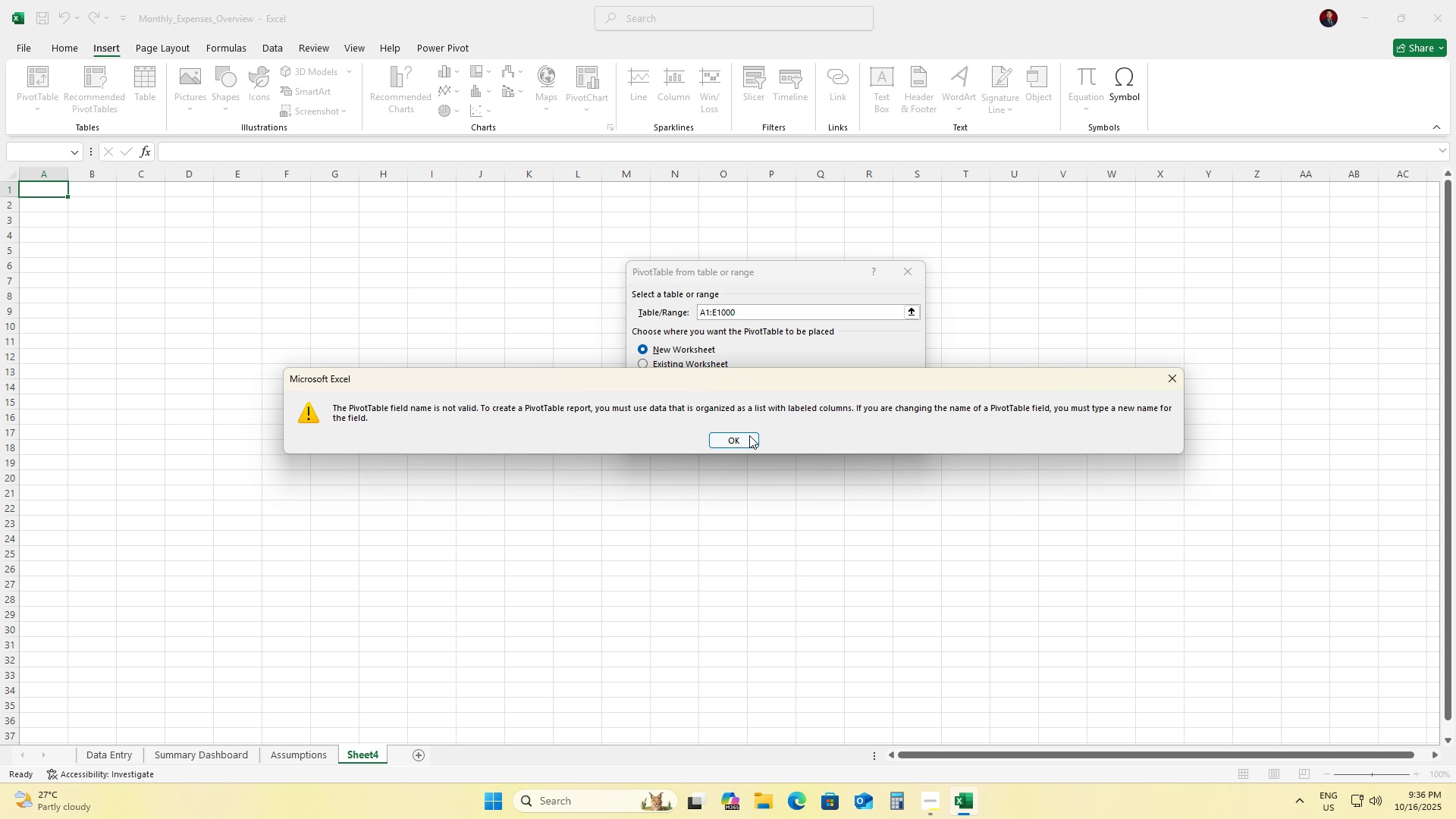 
left_click([749, 435])
 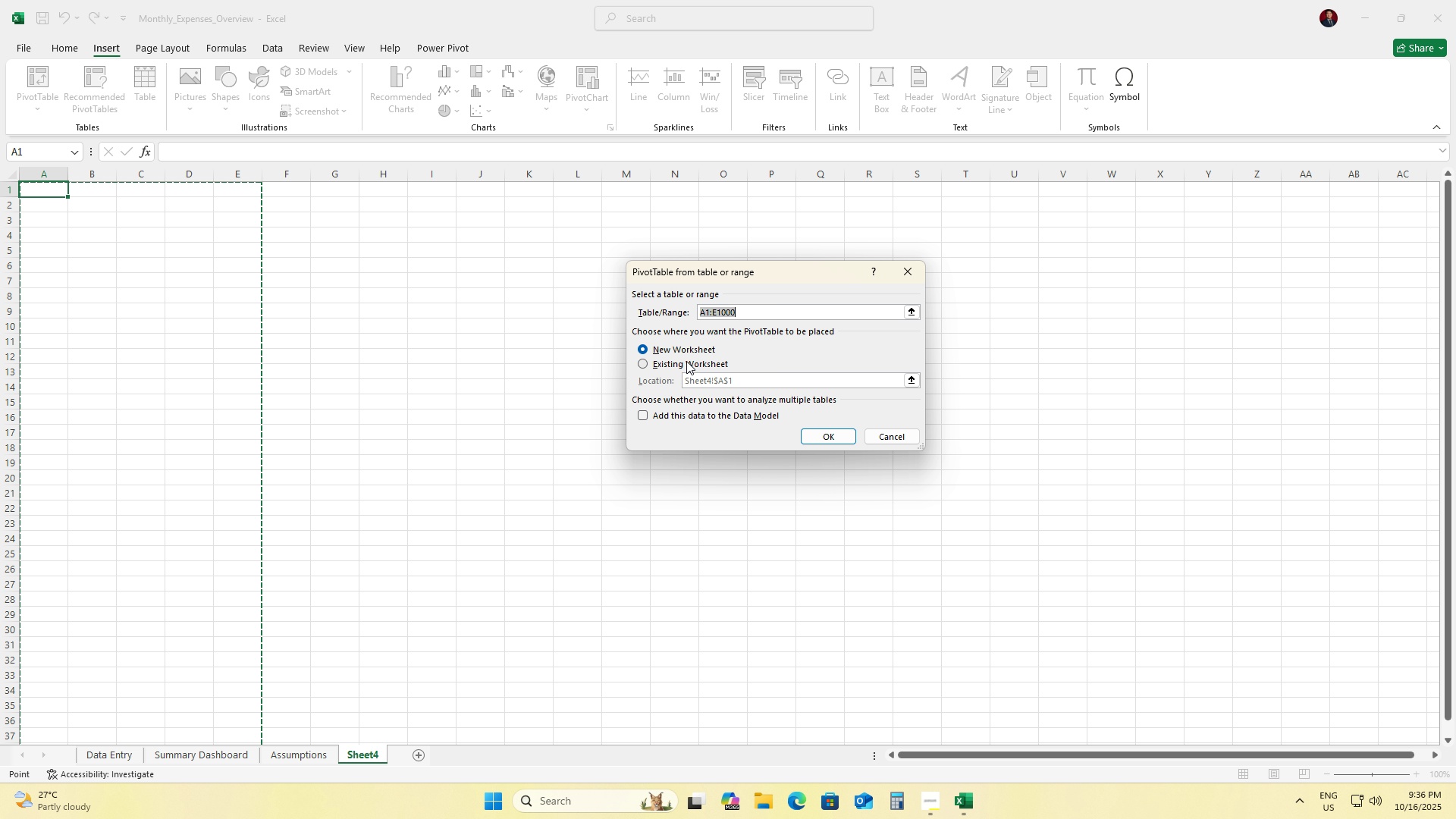 
left_click([686, 361])
 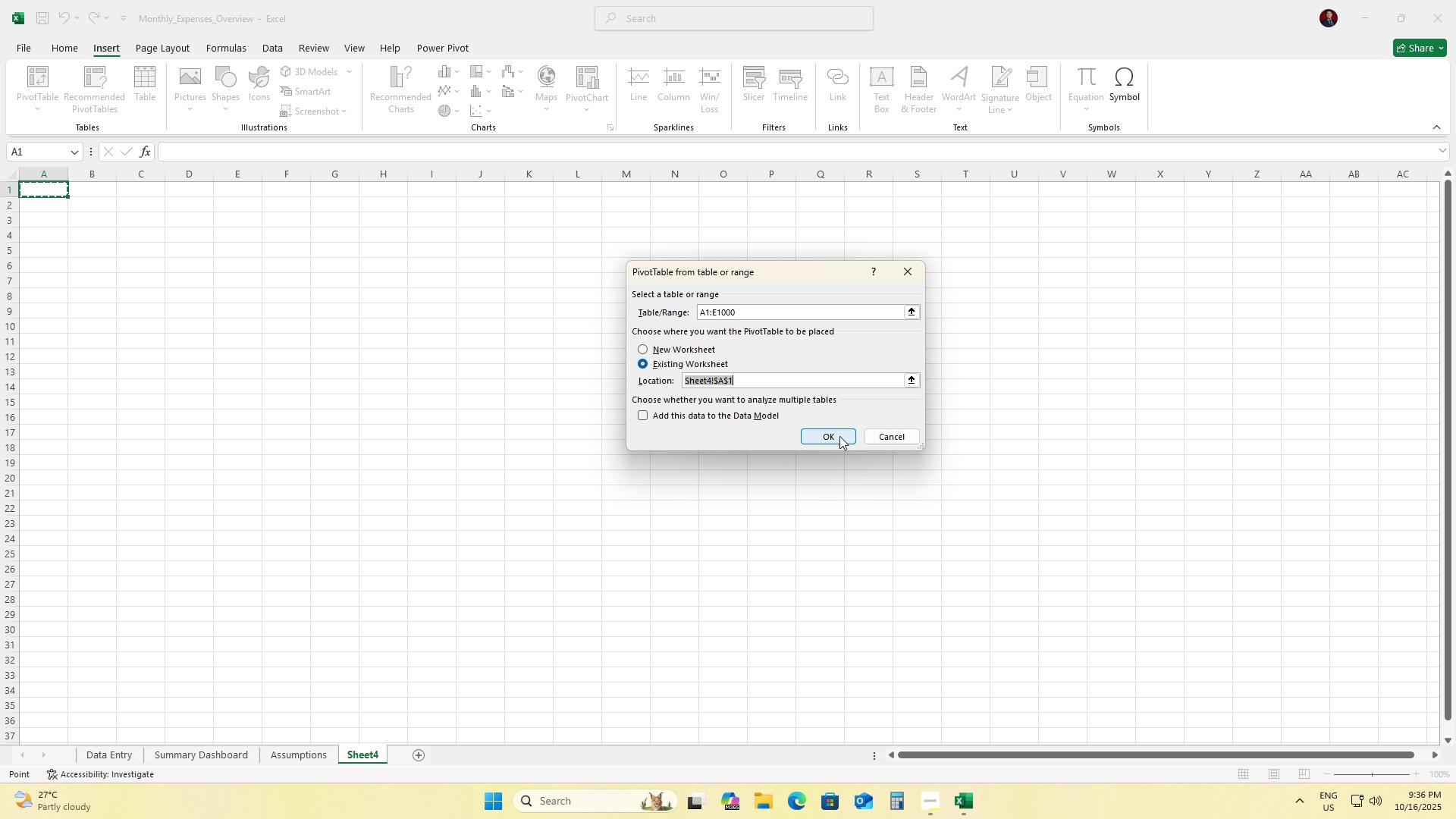 
left_click([839, 436])
 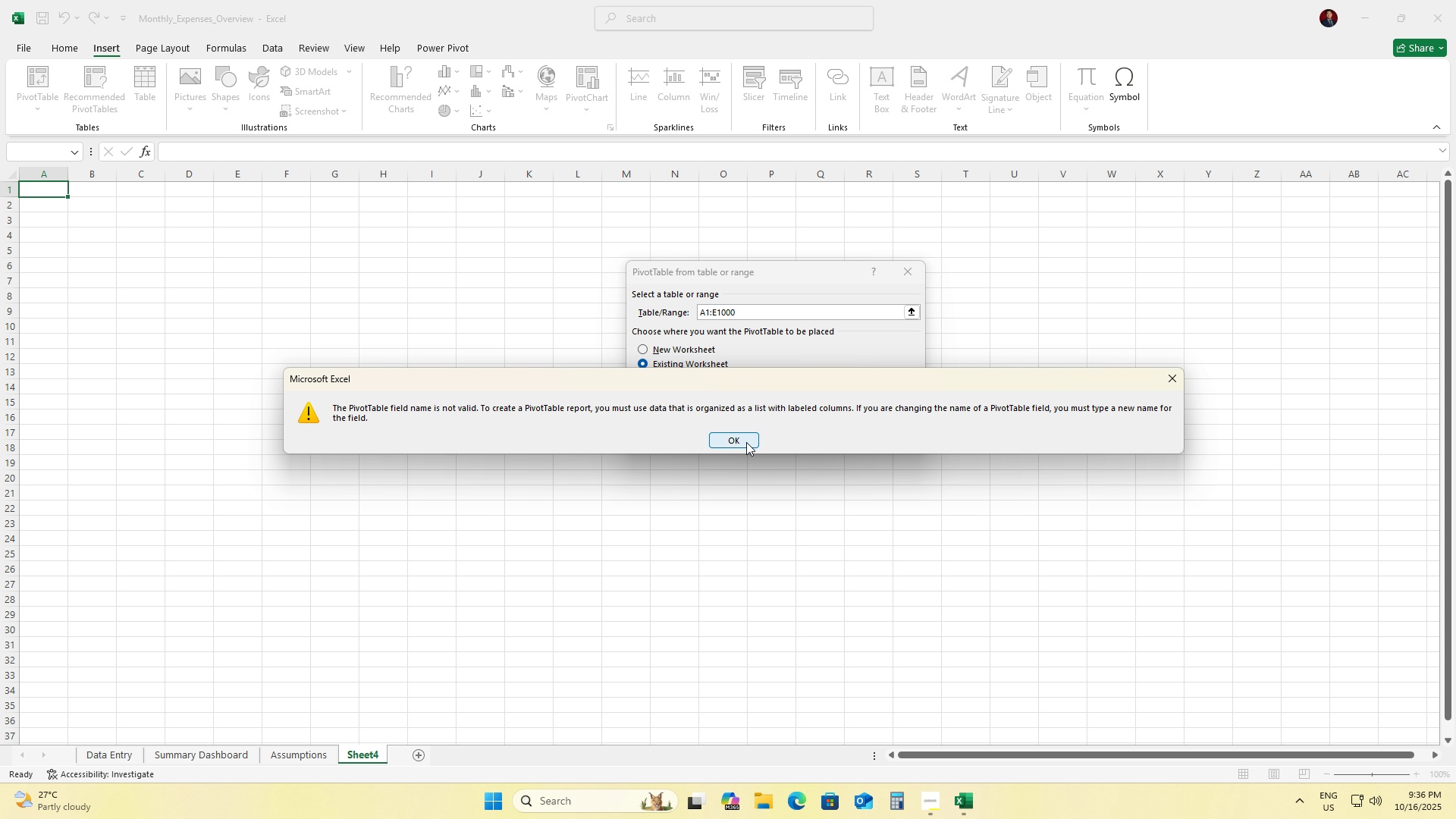 
left_click([746, 442])
 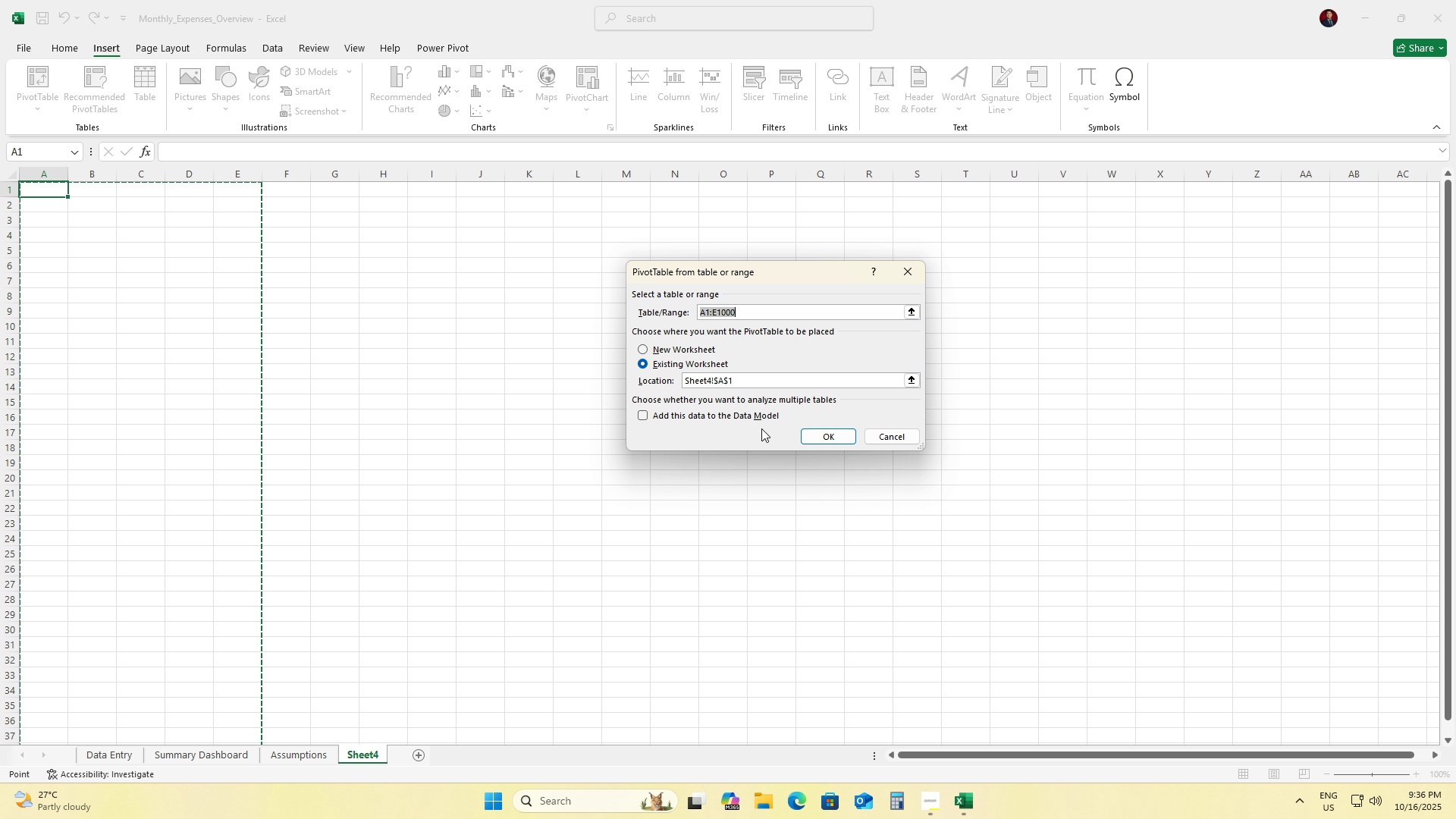 
left_click([876, 437])
 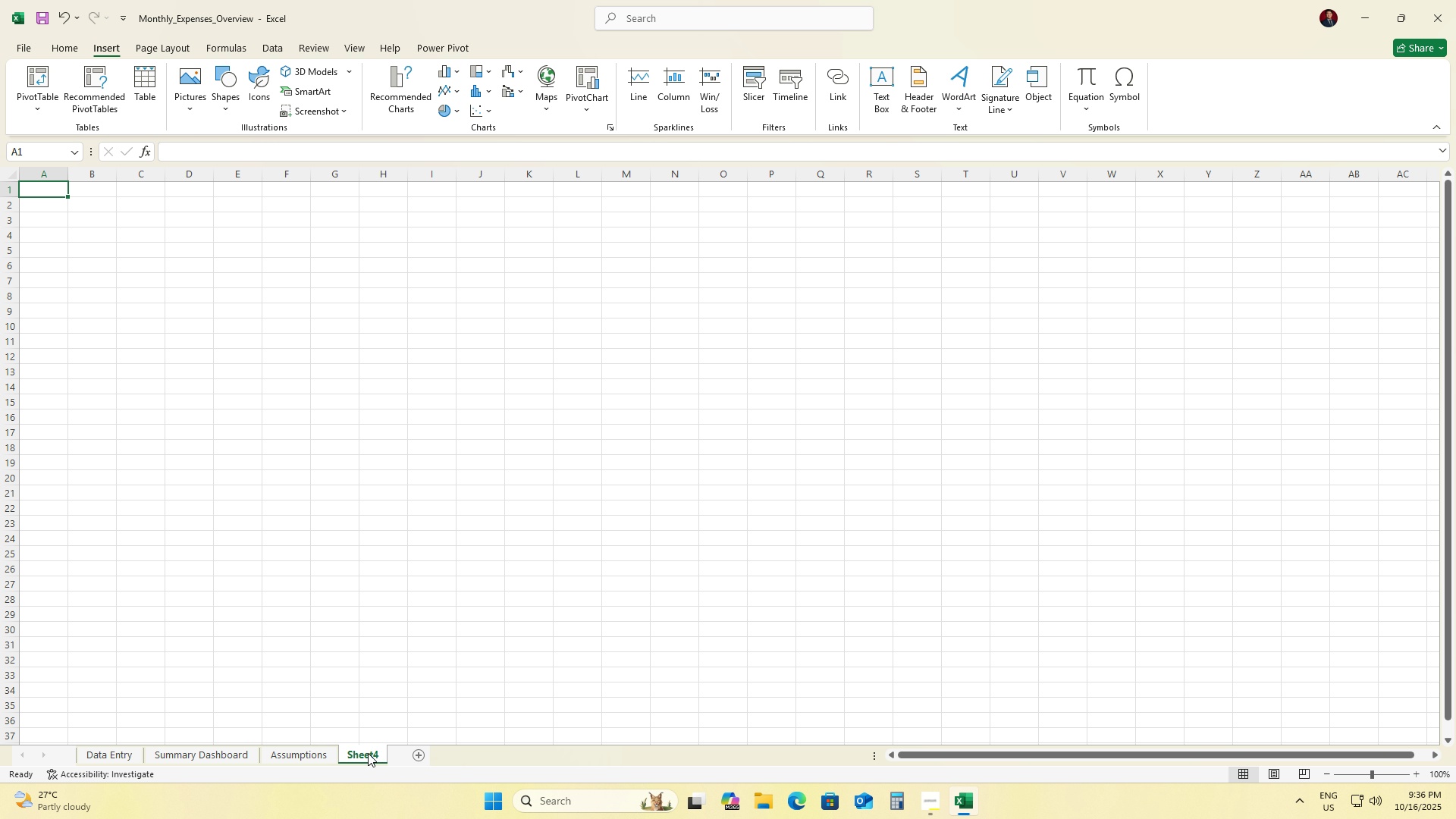 
right_click([368, 753])
 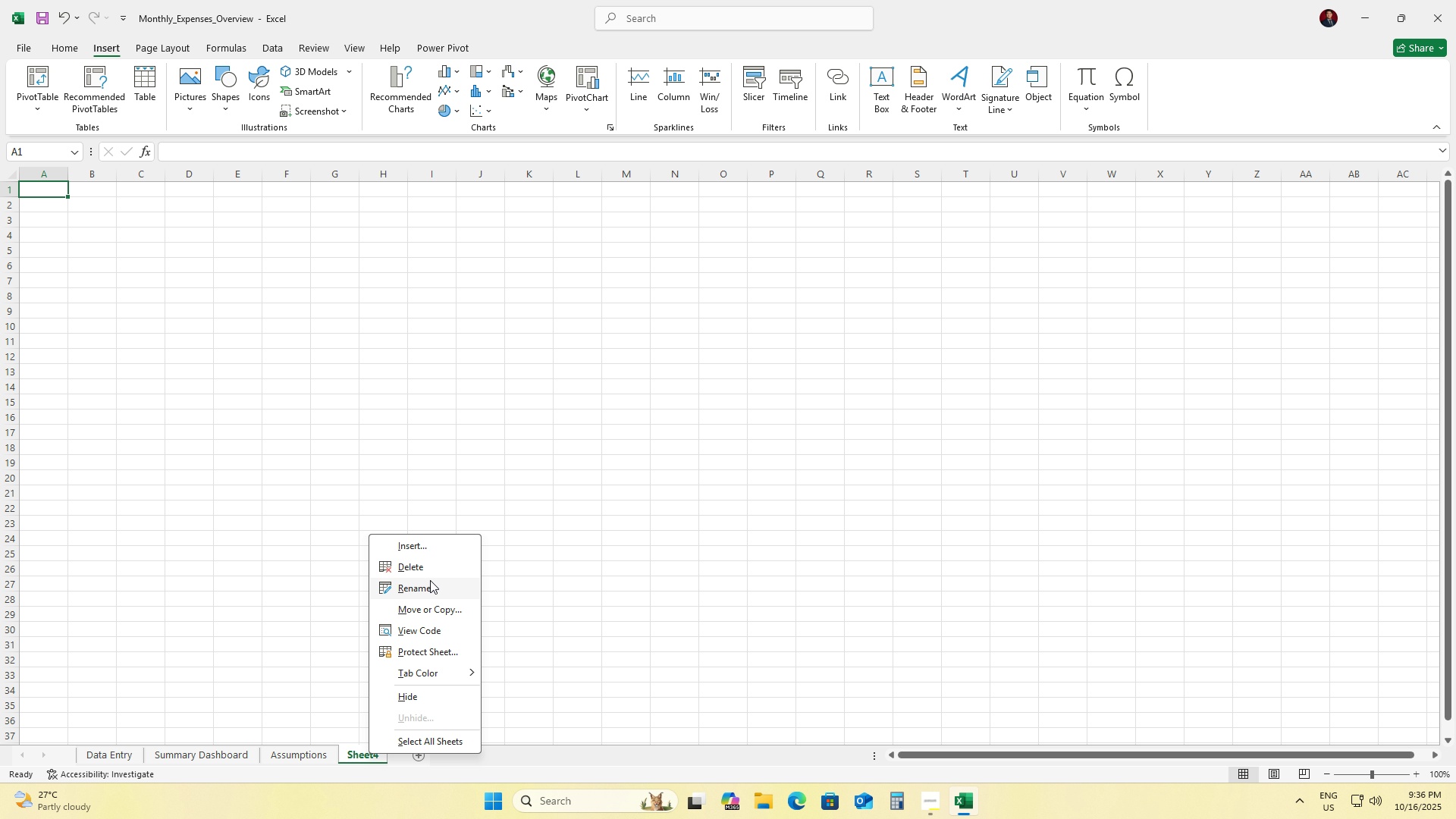 
left_click([428, 574])
 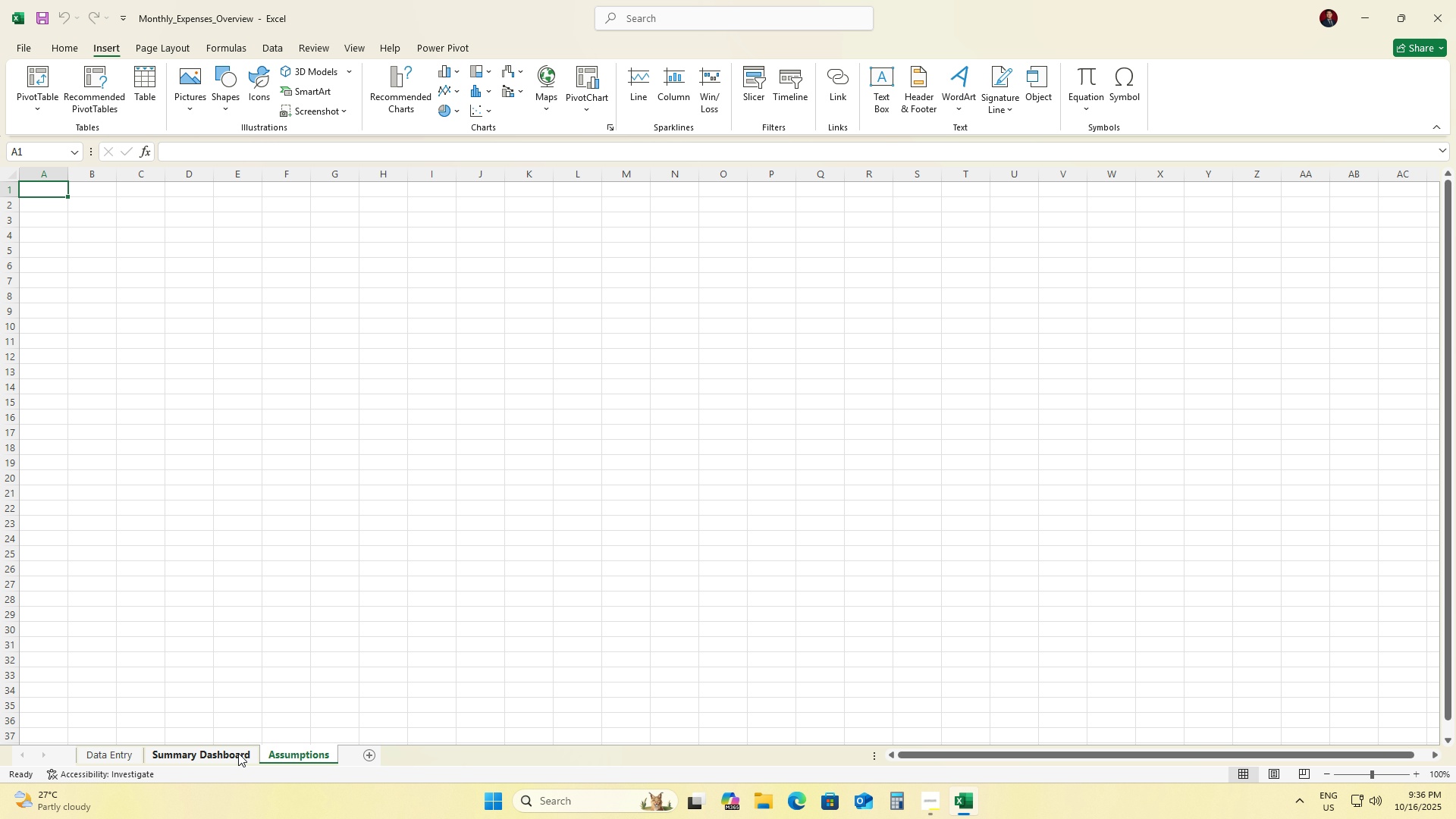 
left_click([214, 751])
 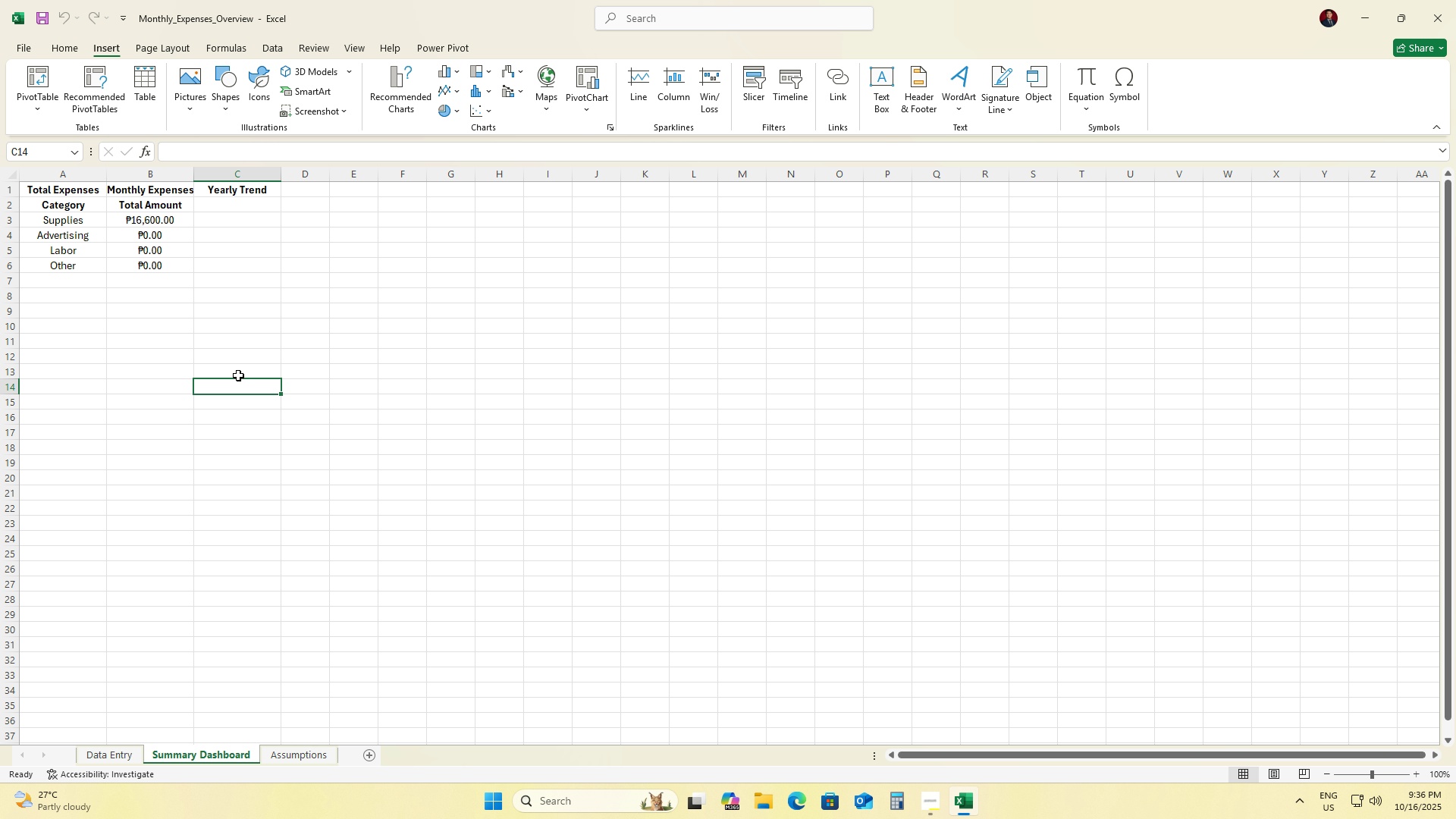 
wait(7.64)
 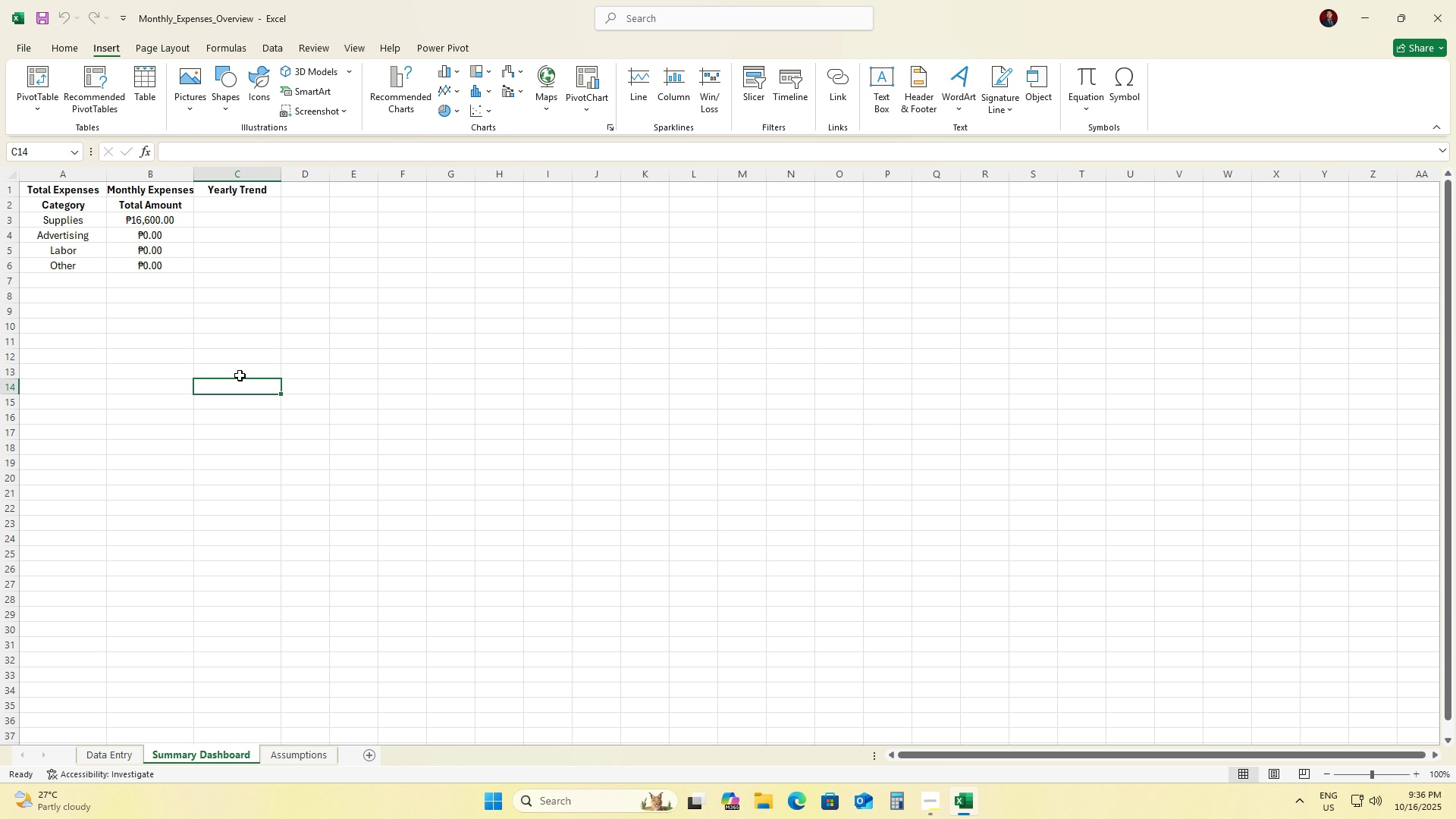 
left_click([52, 108])
 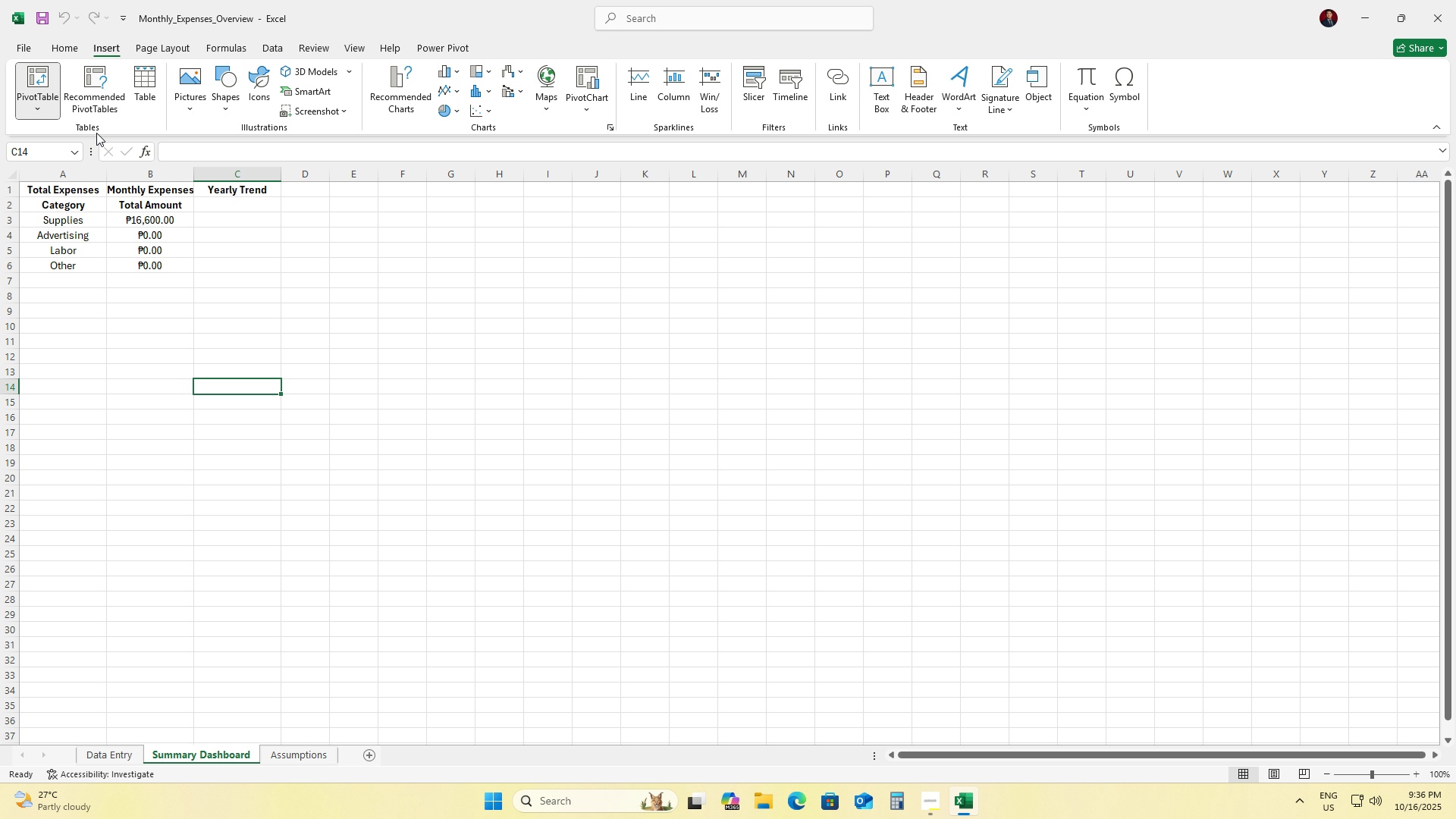 
left_click([96, 133])
 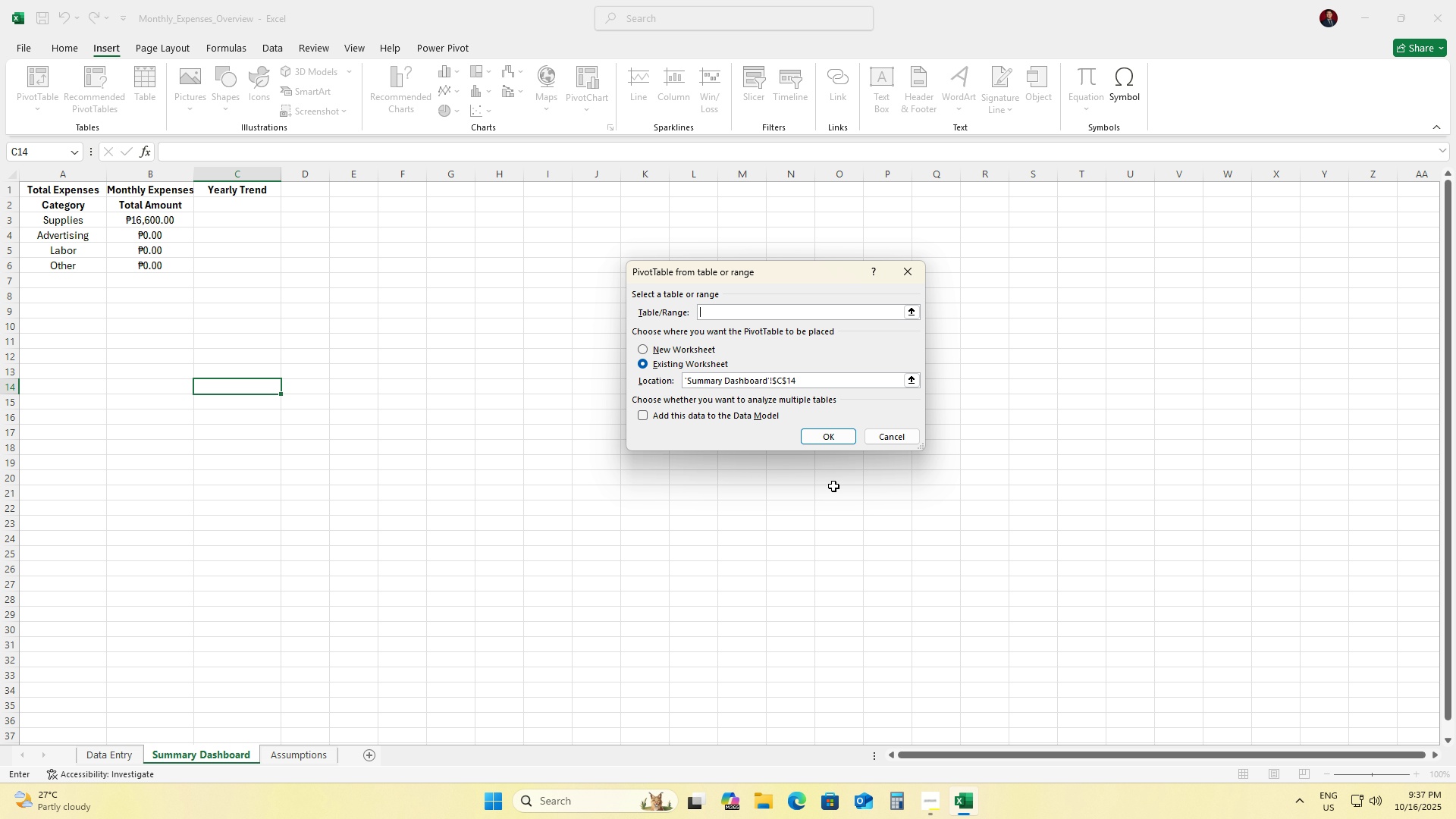 
wait(9.15)
 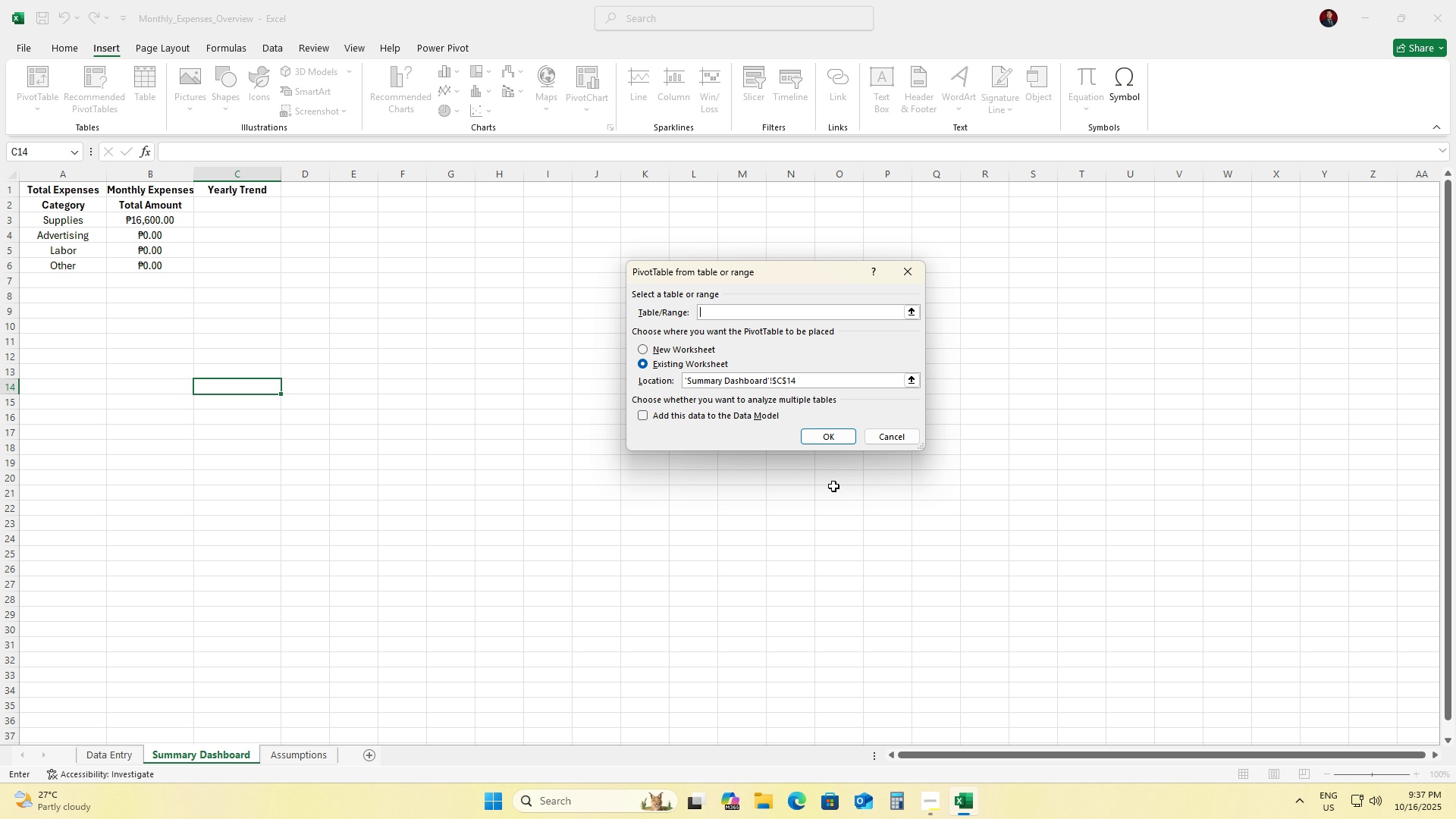 
left_click([744, 315])
 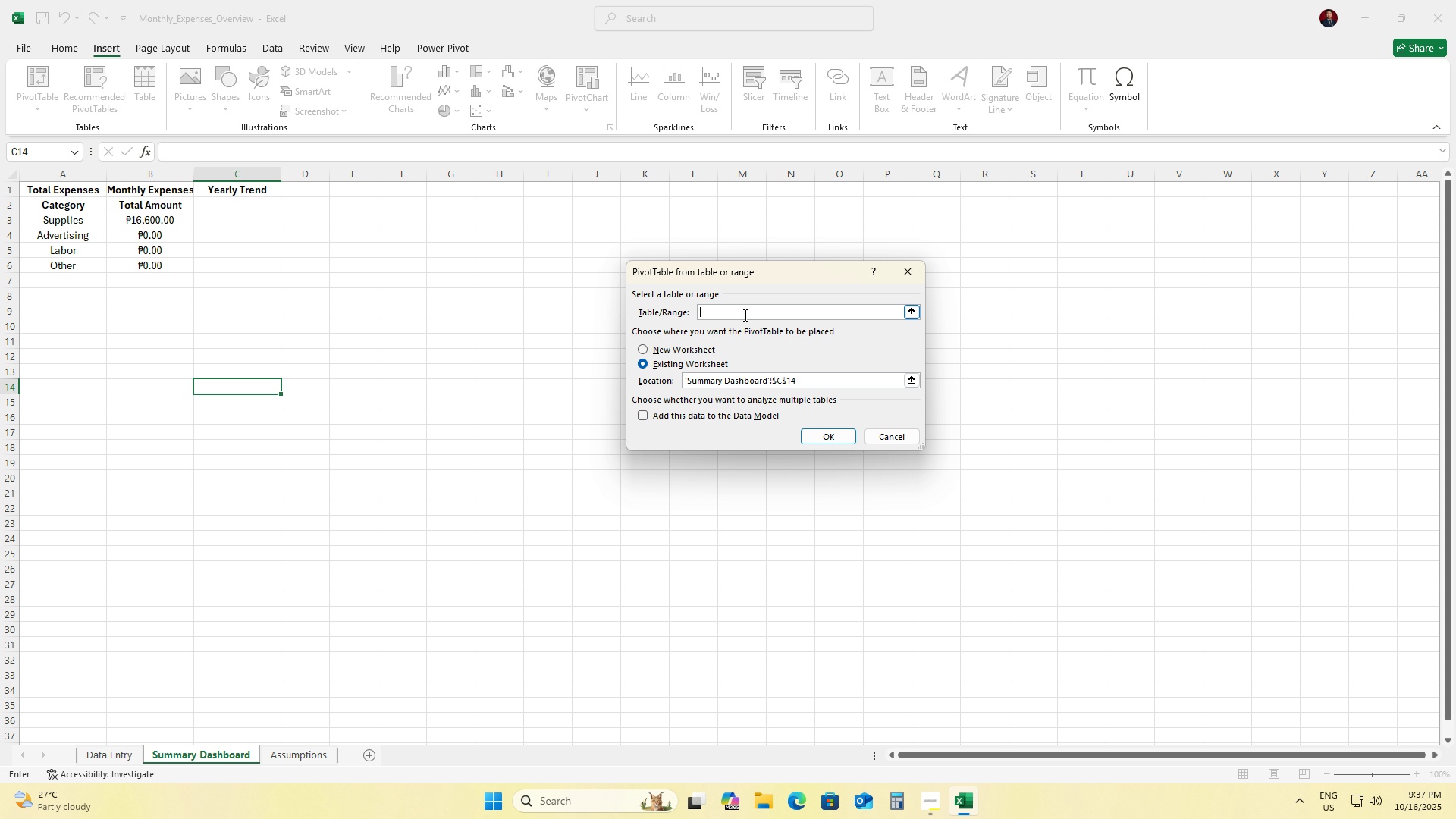 
type(A1:E1000)
 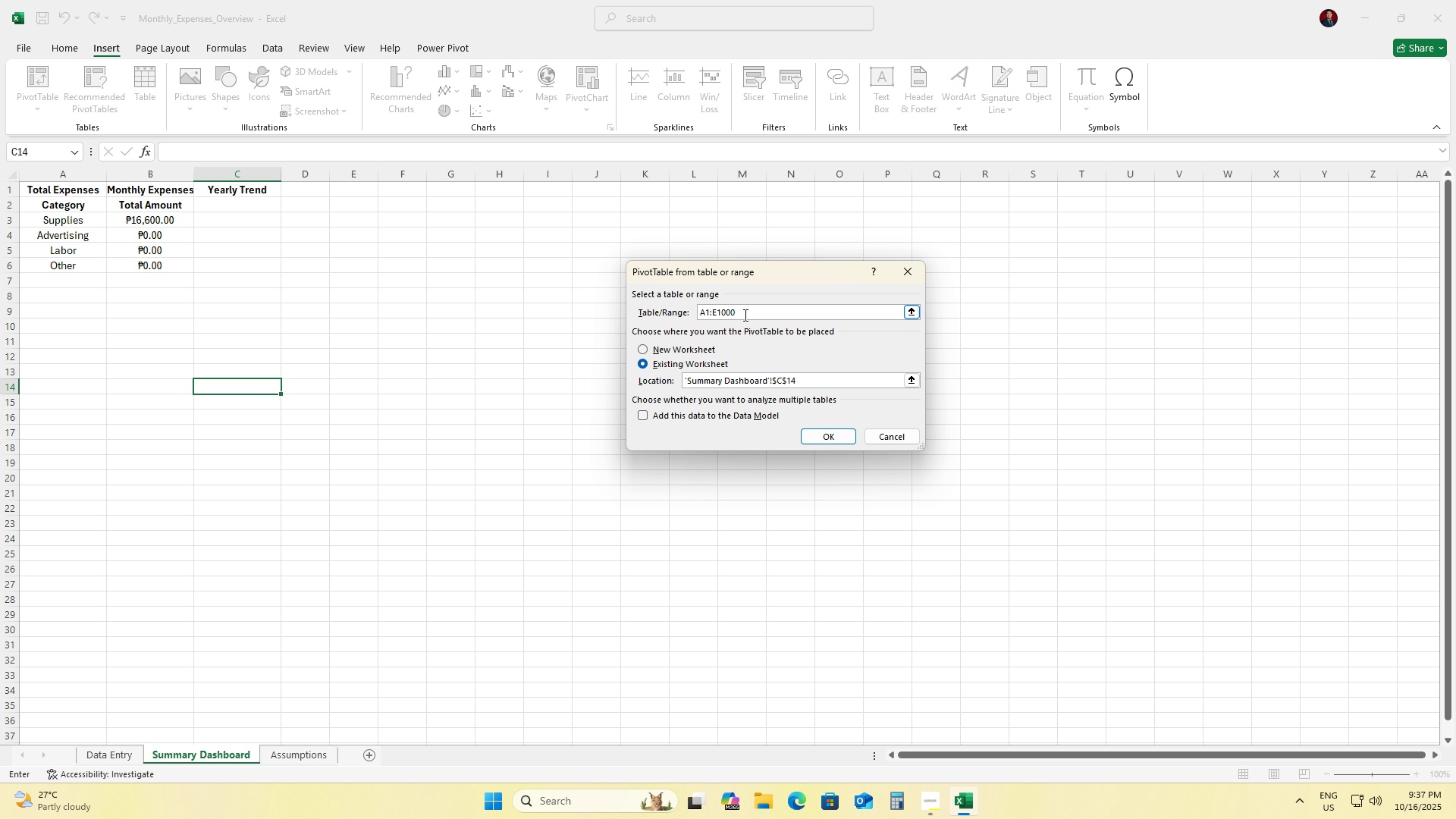 
wait(6.43)
 